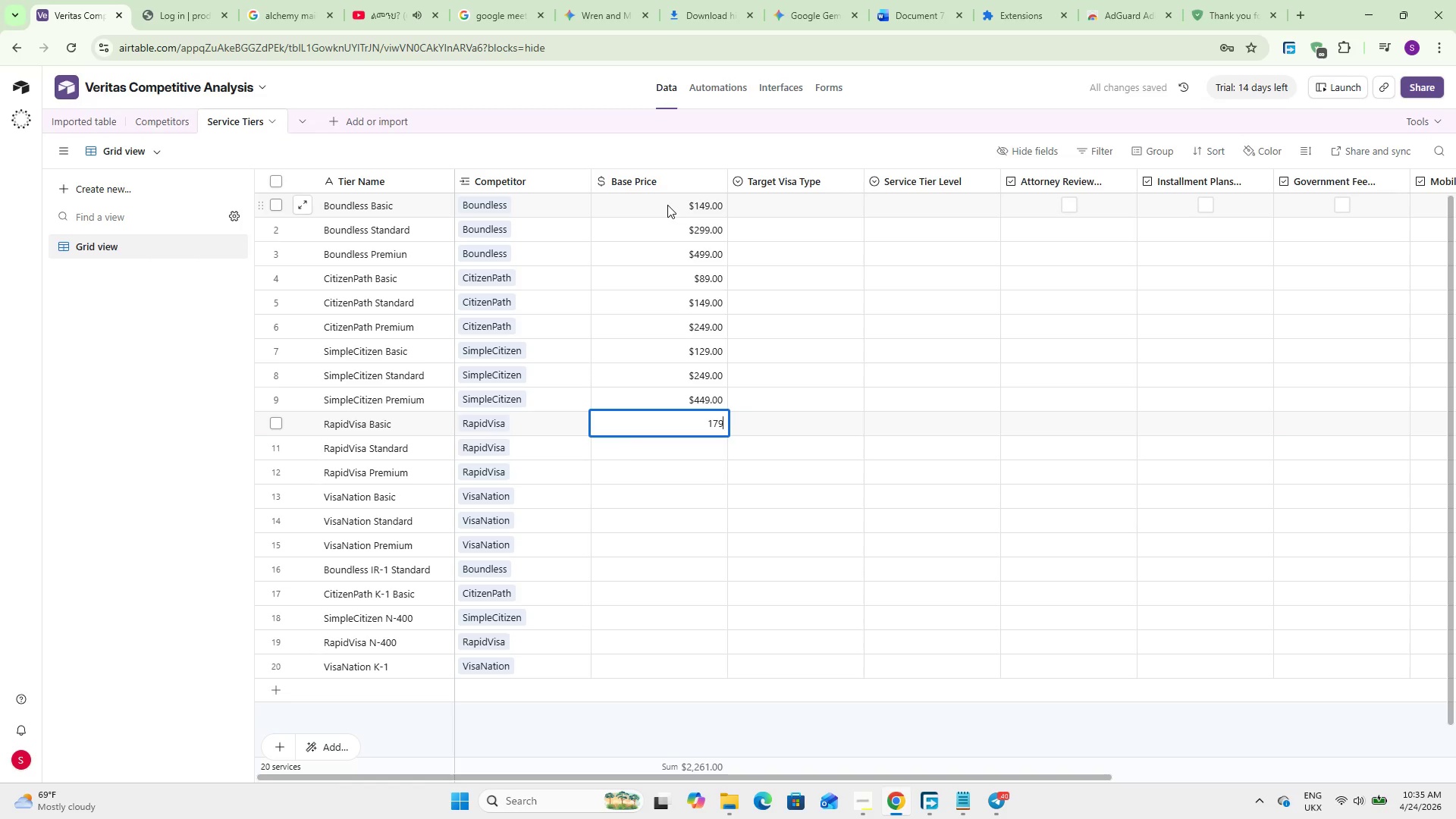 
key(NumpadEnter)
 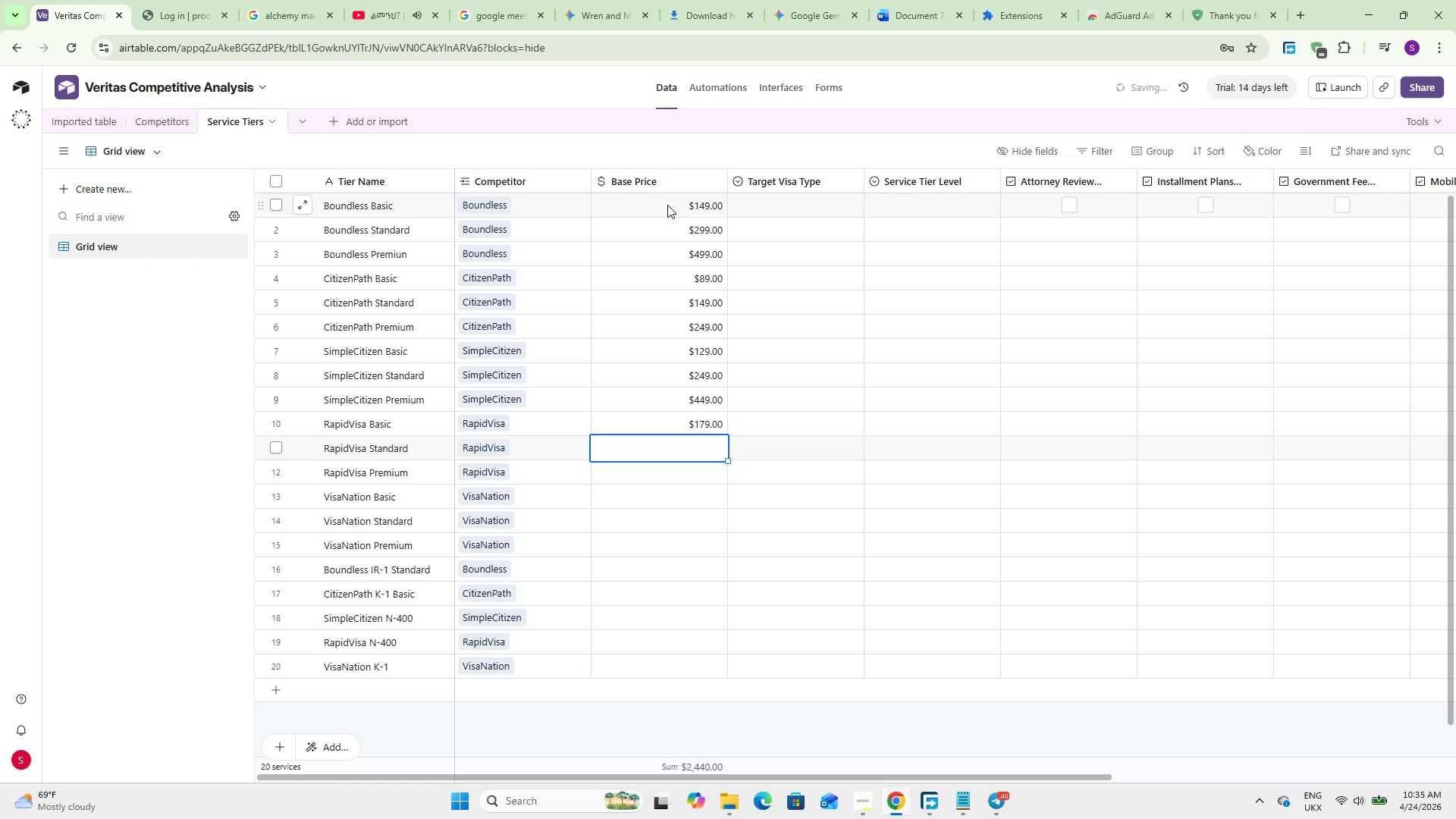 
key(Numpad3)
 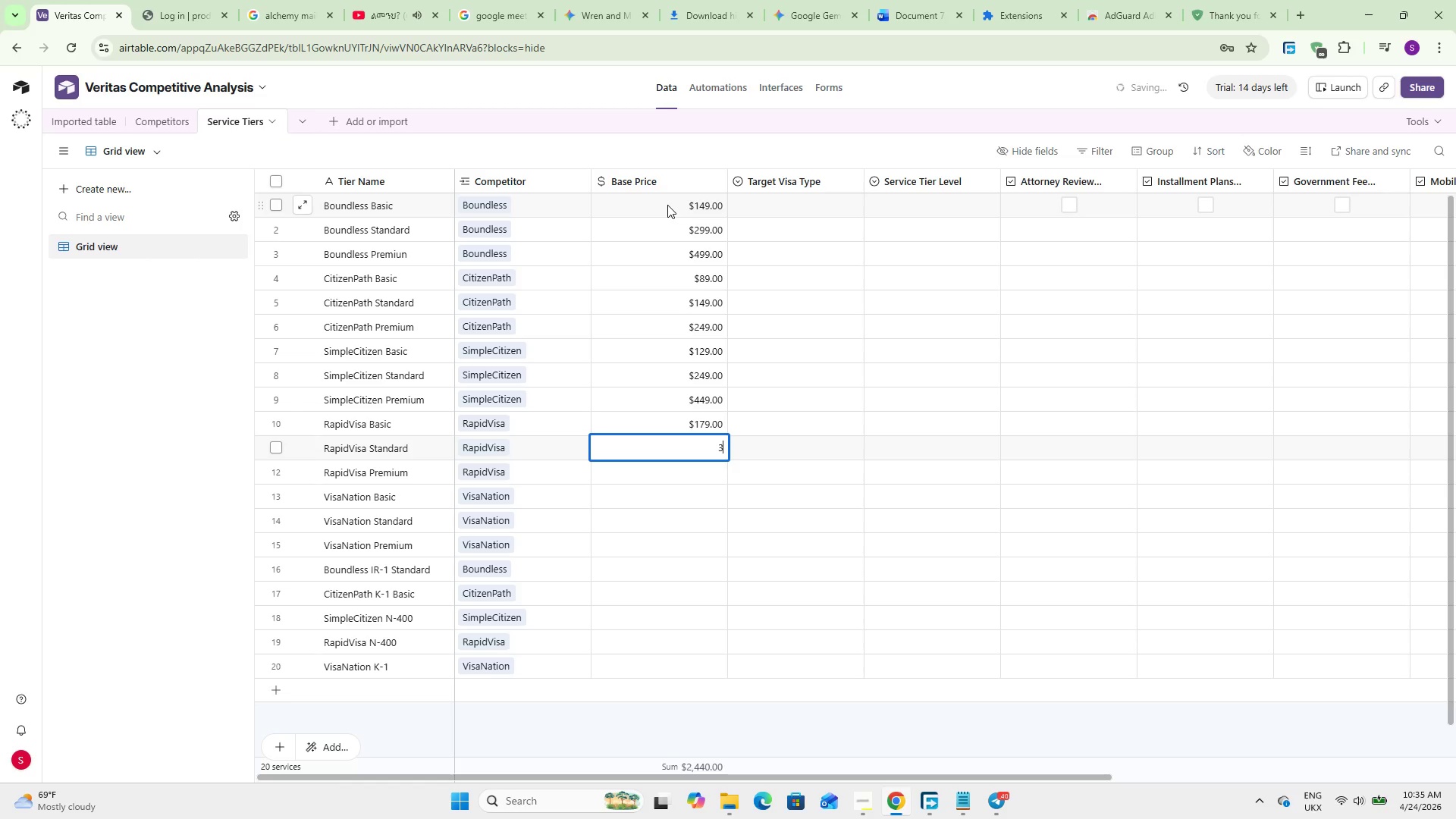 
key(Numpad4)
 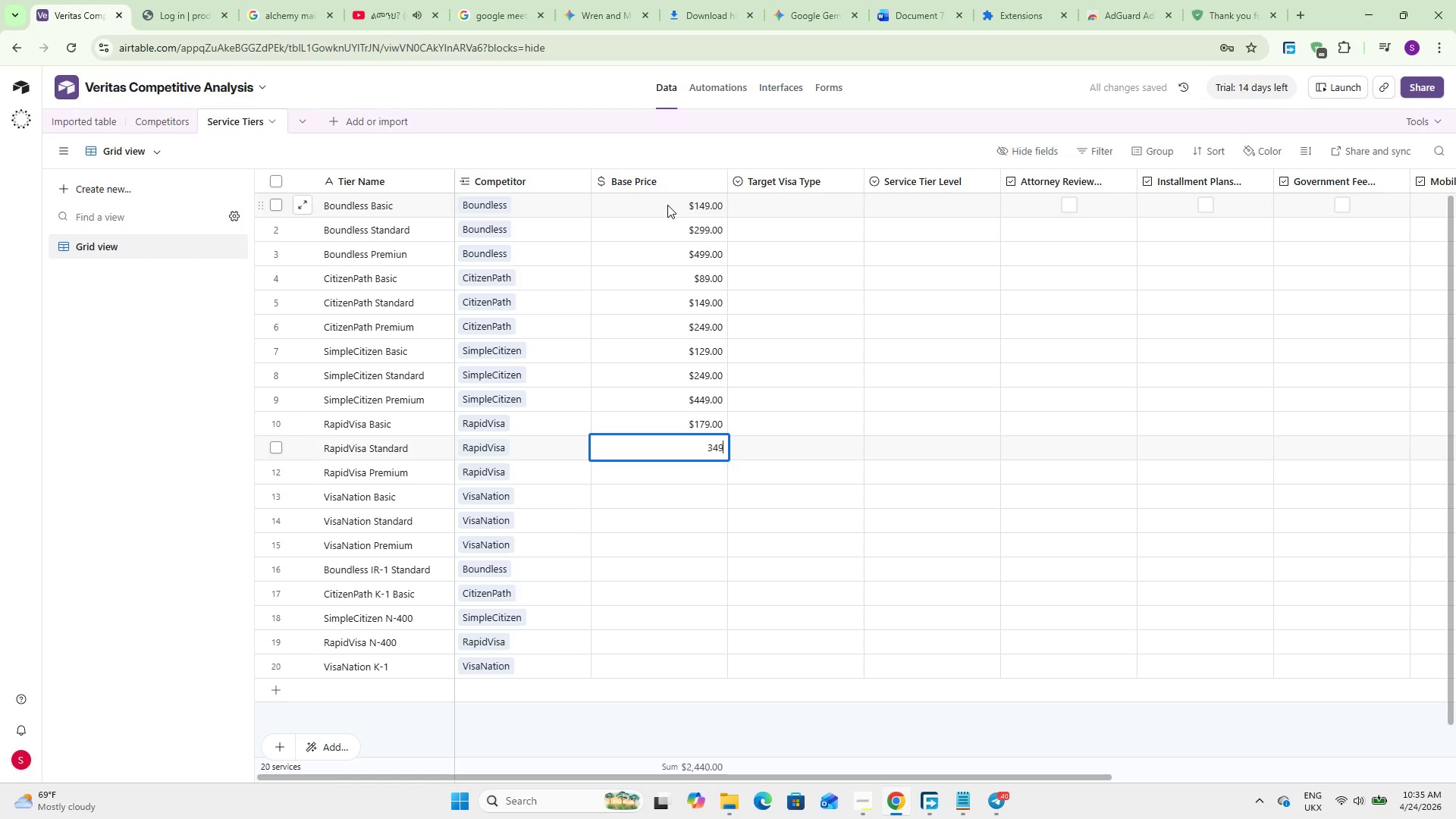 
key(Numpad9)
 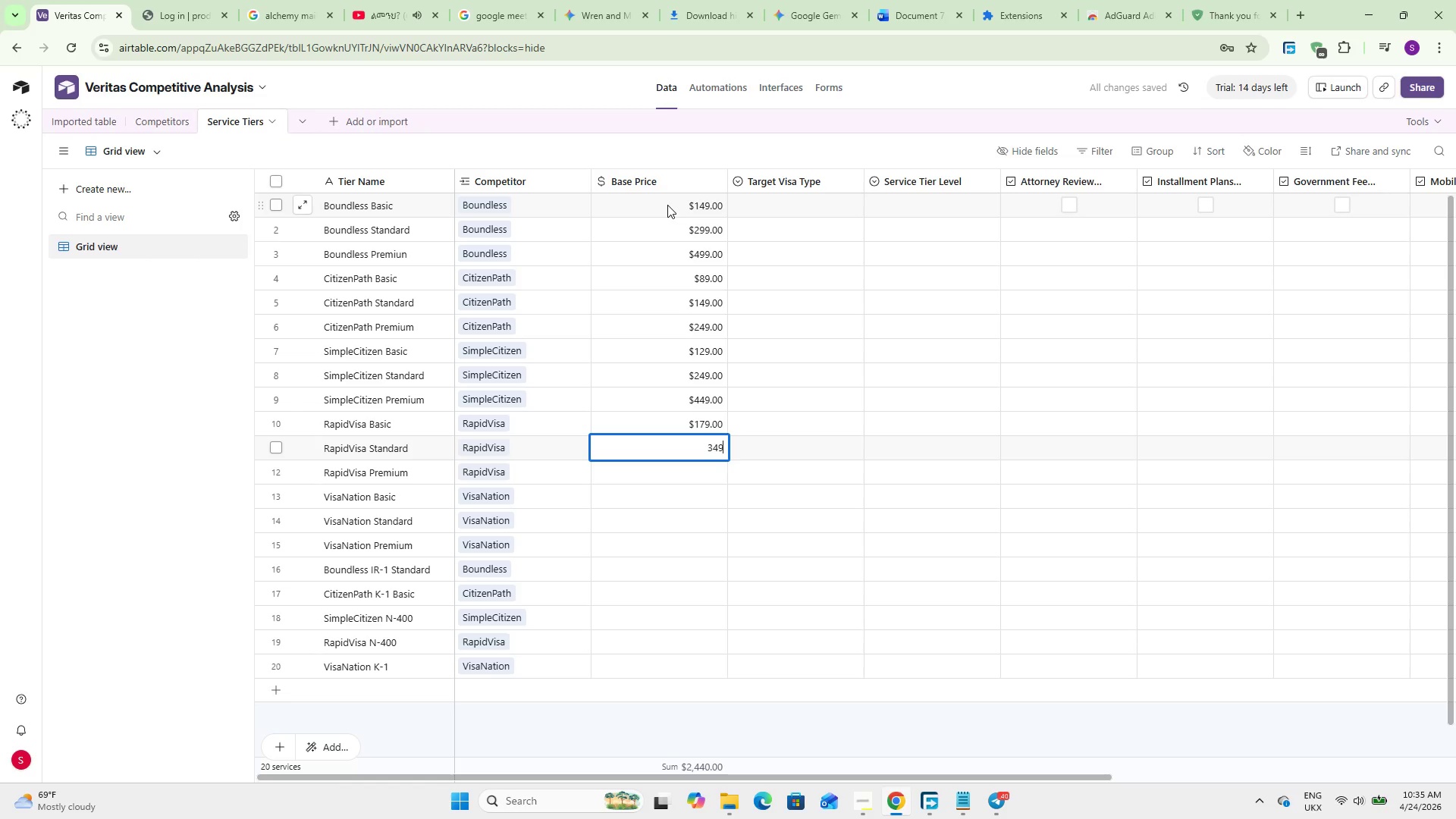 
key(NumpadEnter)
 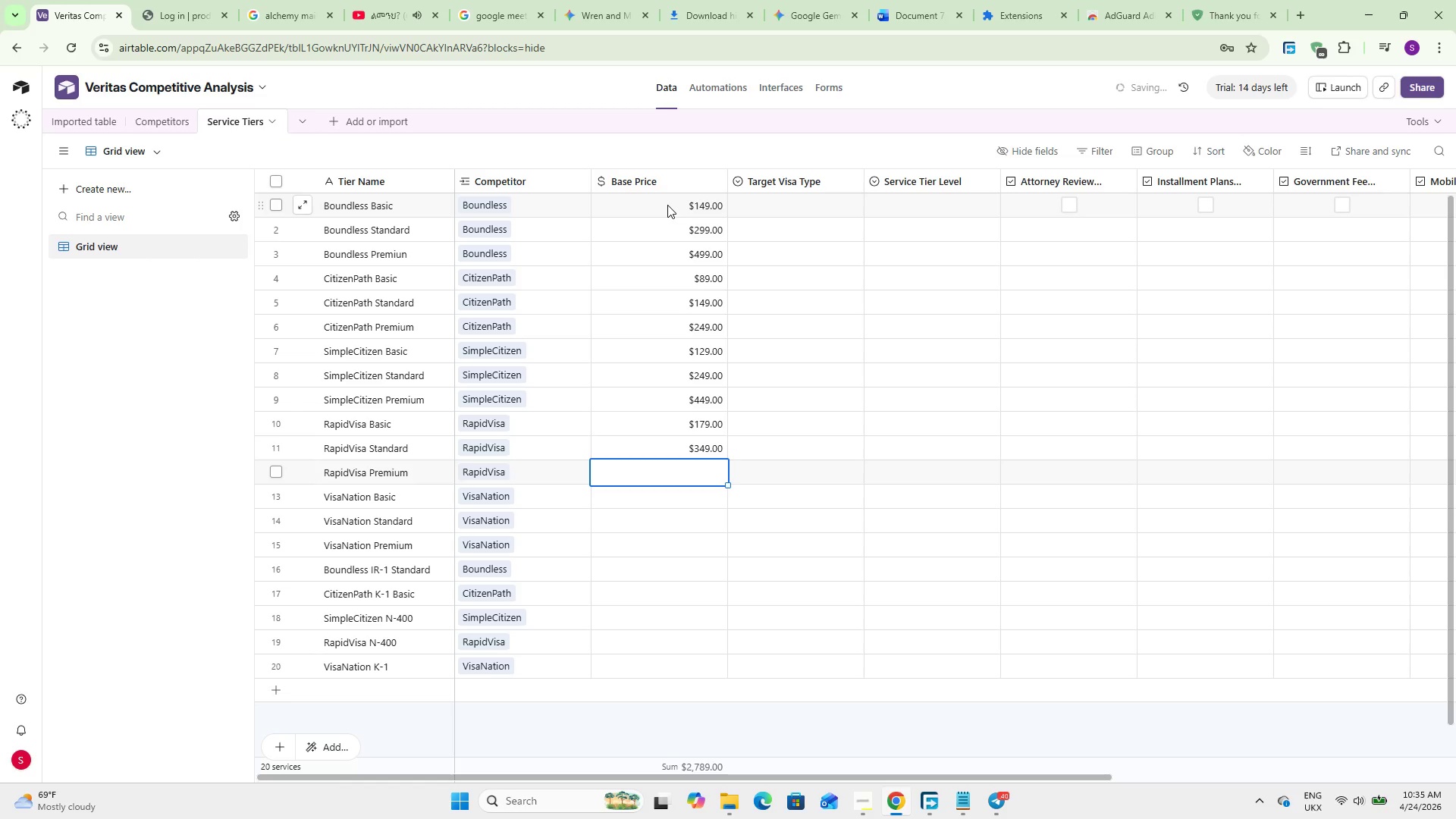 
key(Numpad5)
 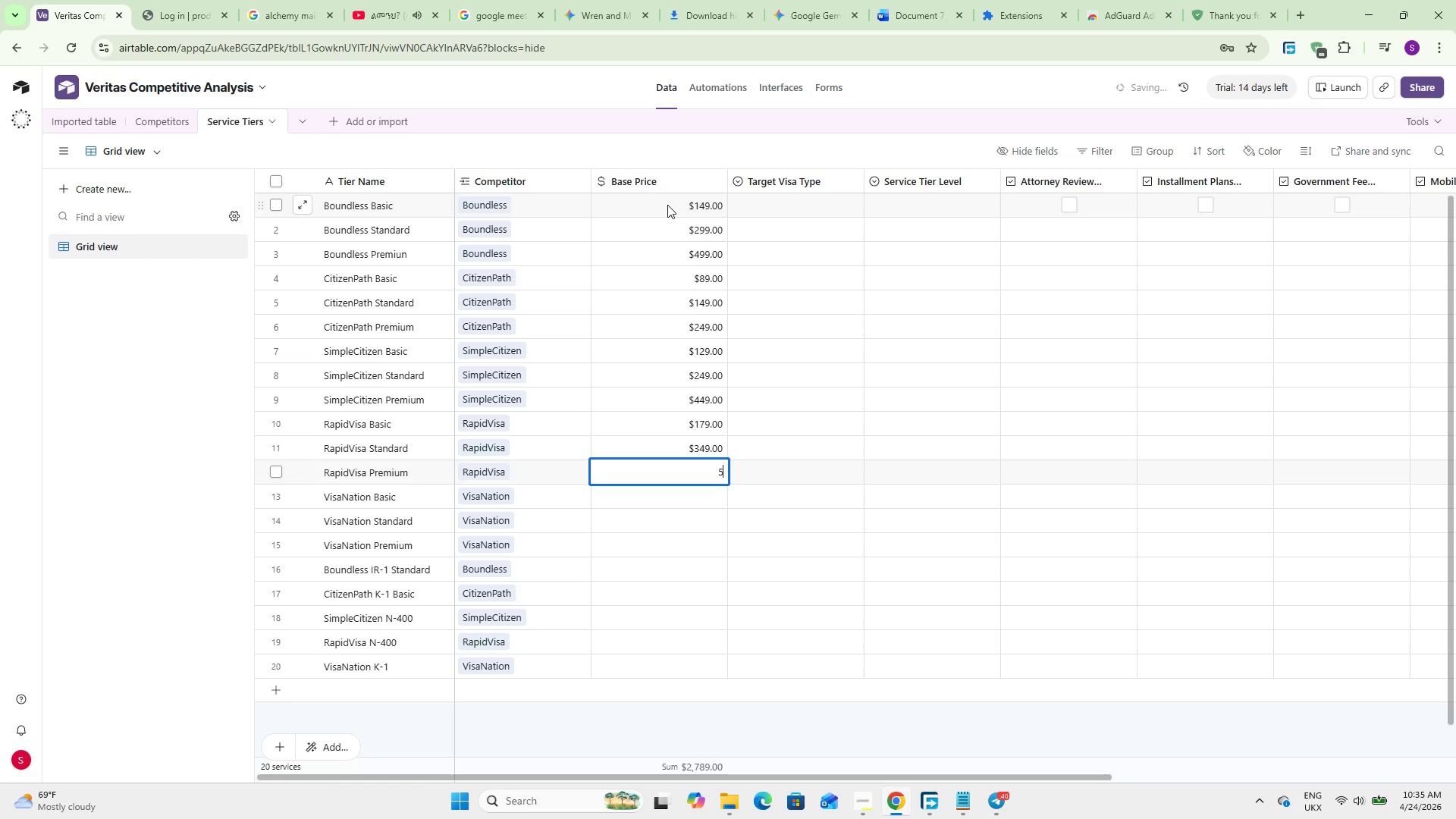 
key(Numpad9)
 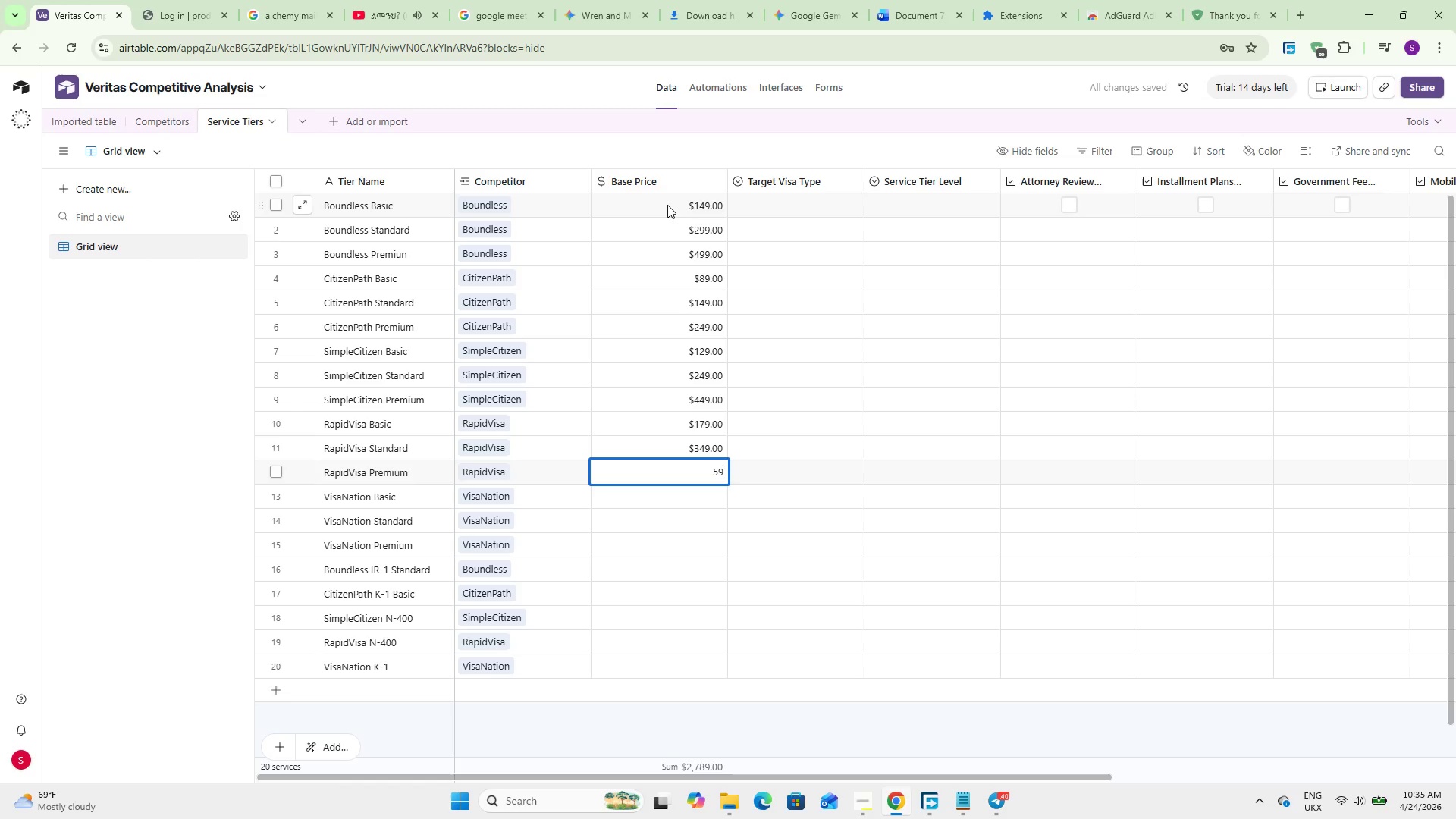 
key(Numpad9)
 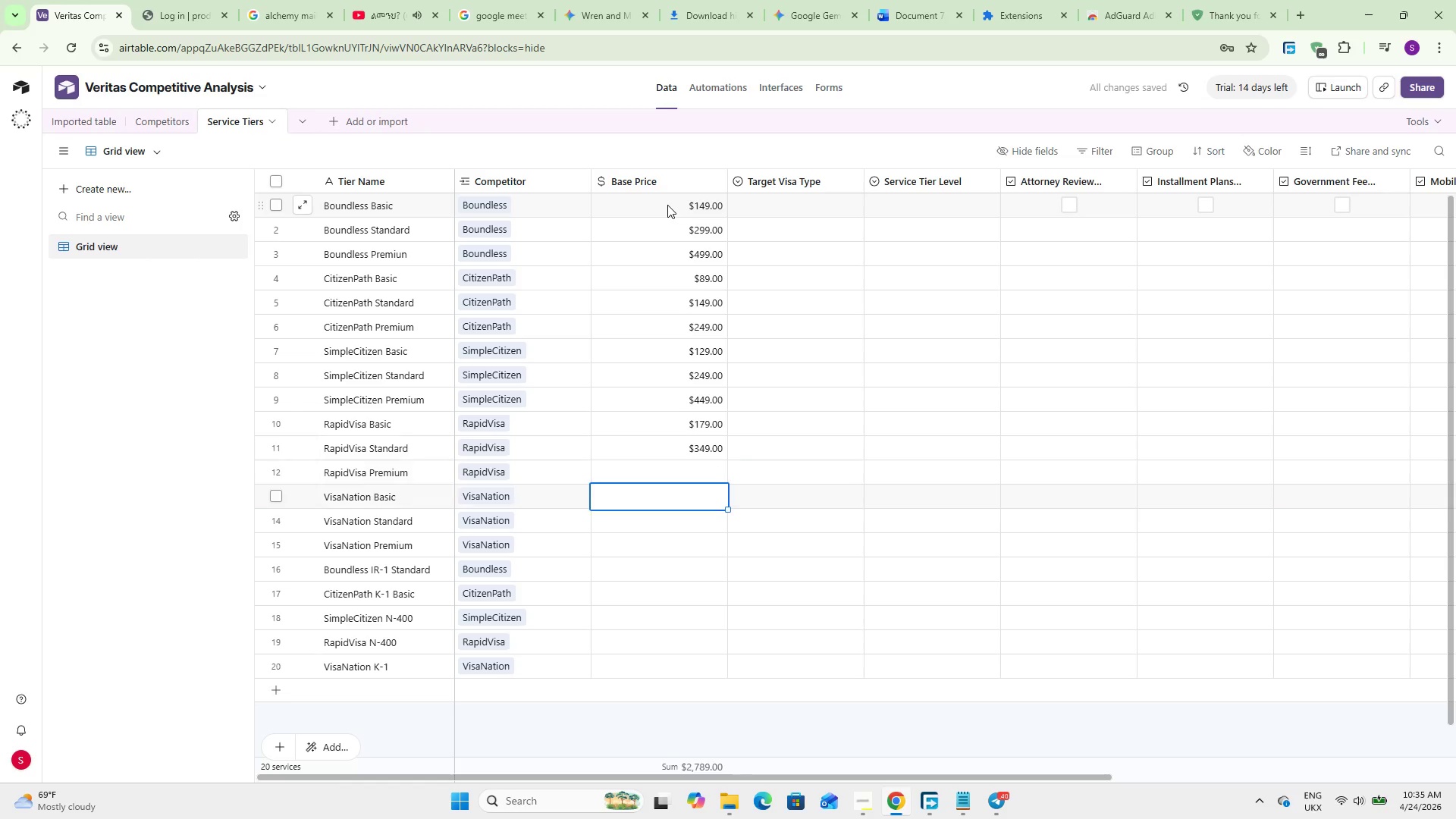 
key(NumpadEnter)
 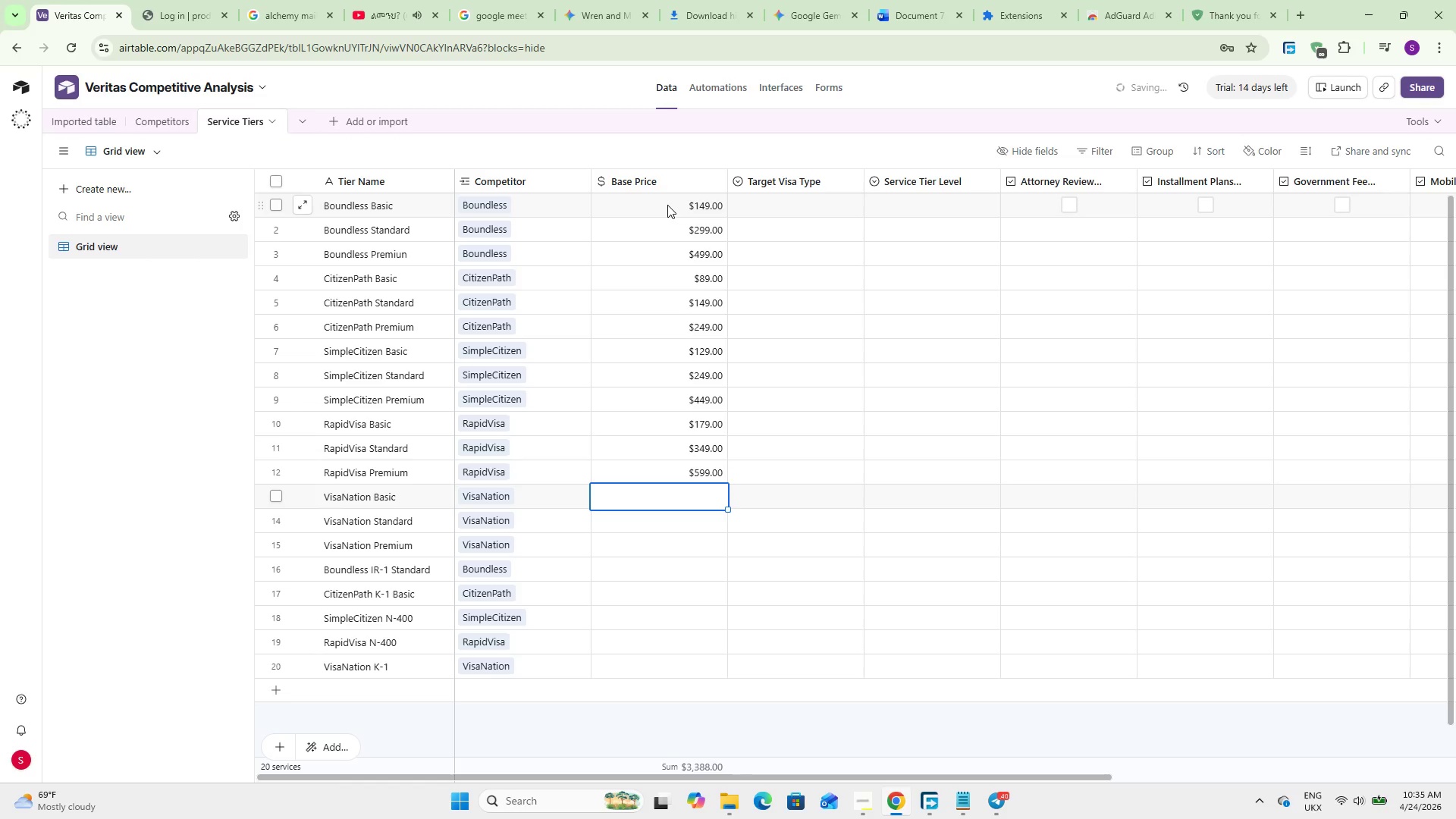 
key(Numpad1)
 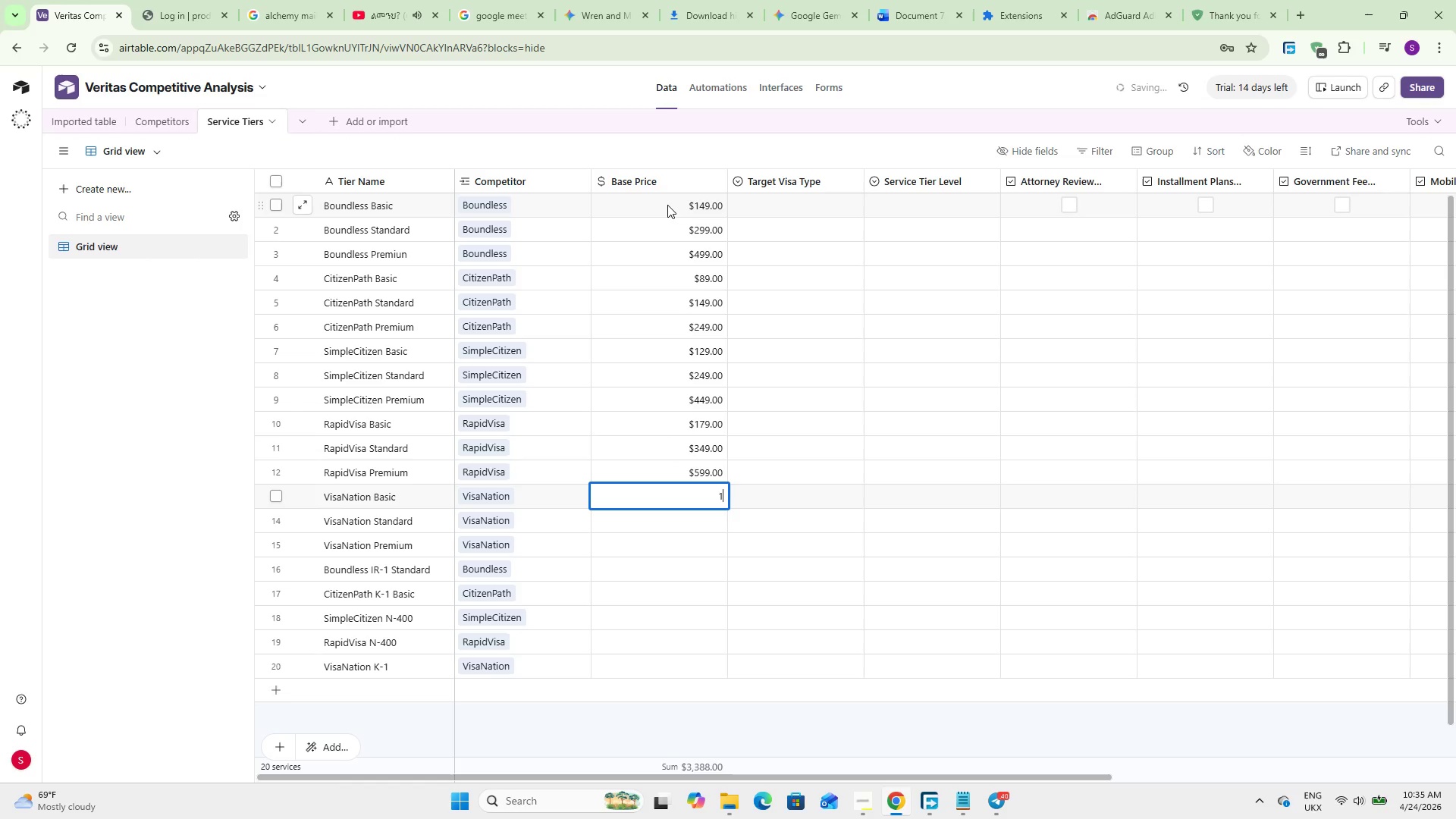 
key(Numpad9)
 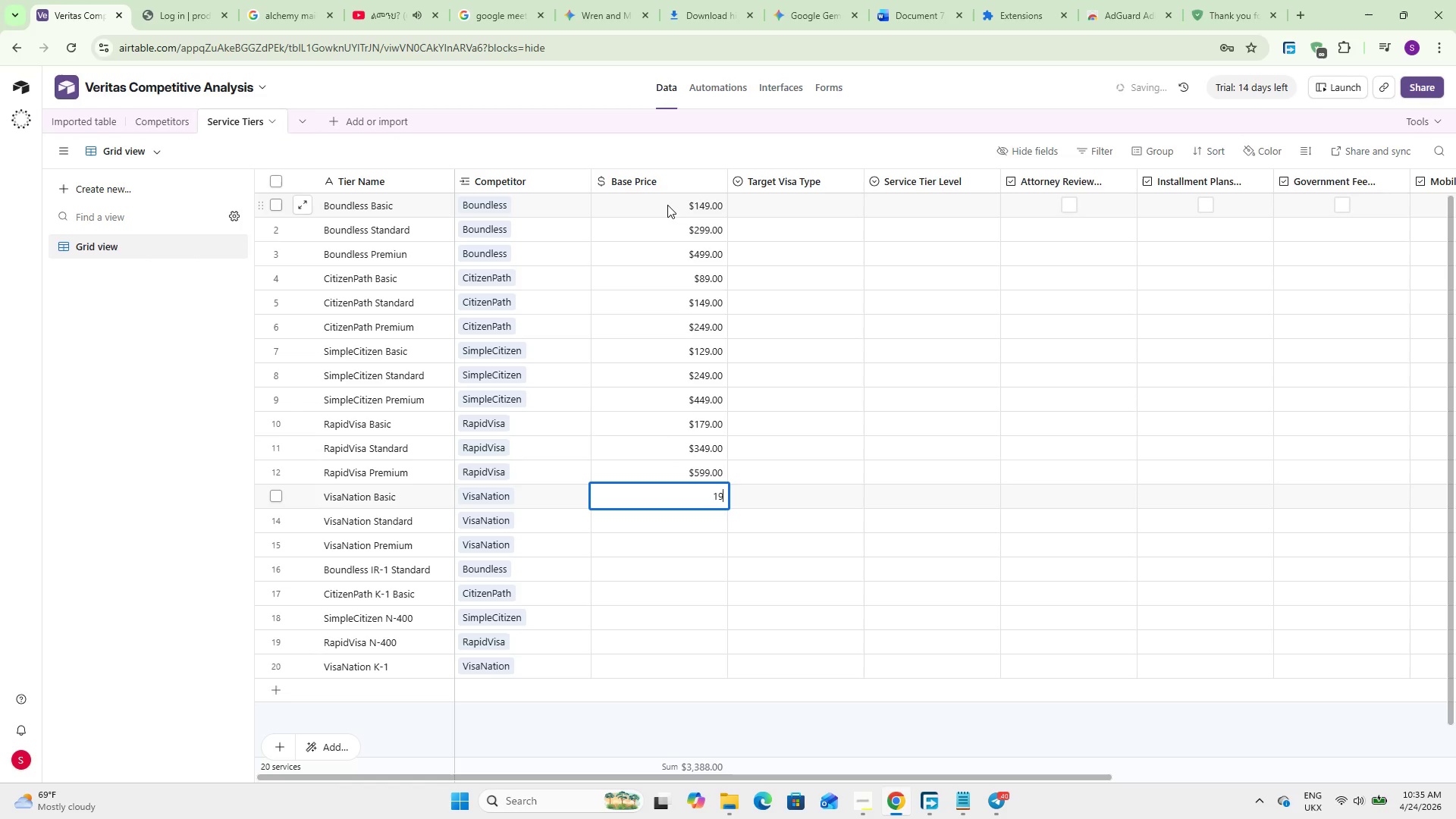 
key(Numpad9)
 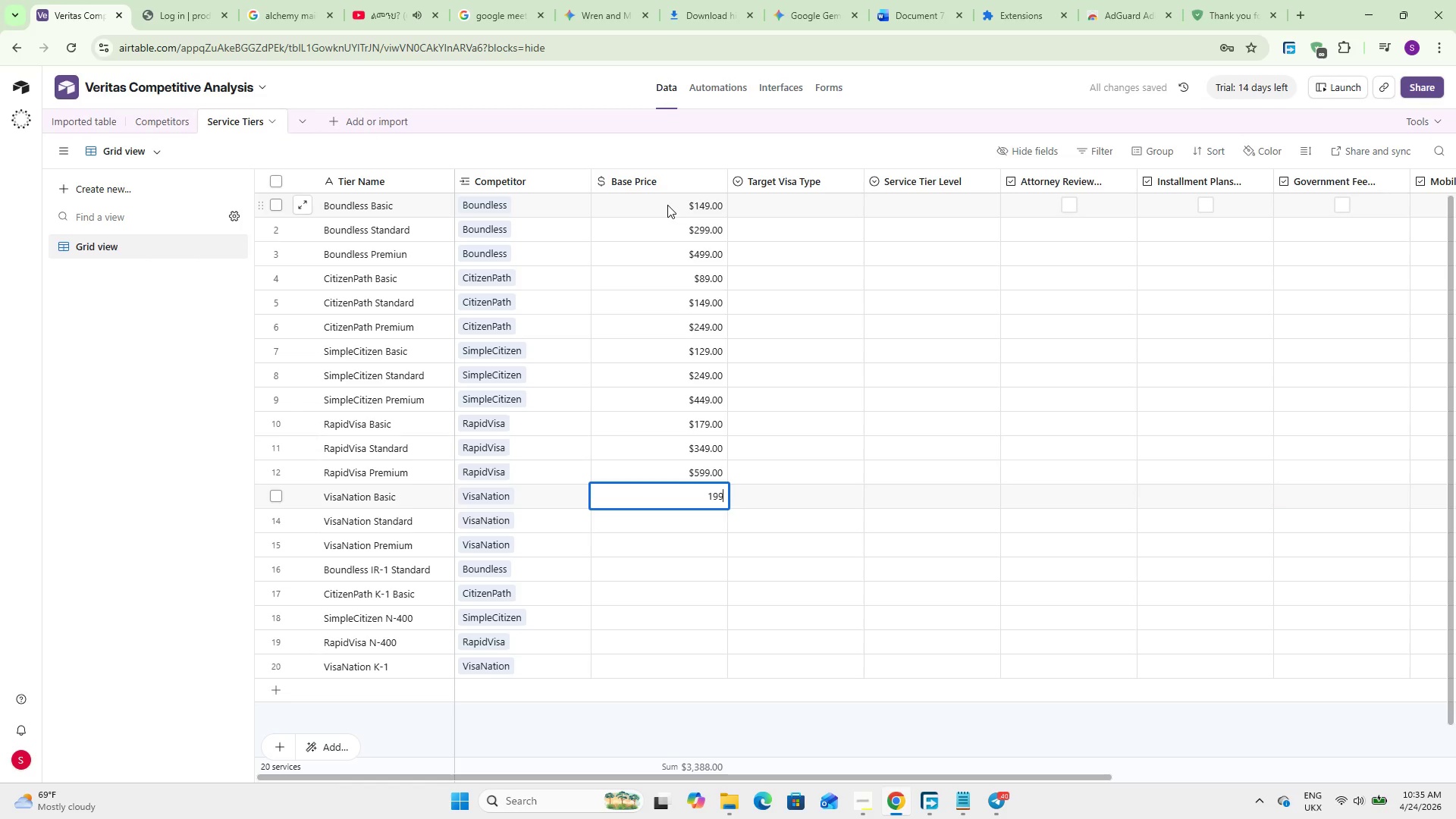 
key(NumpadEnter)
 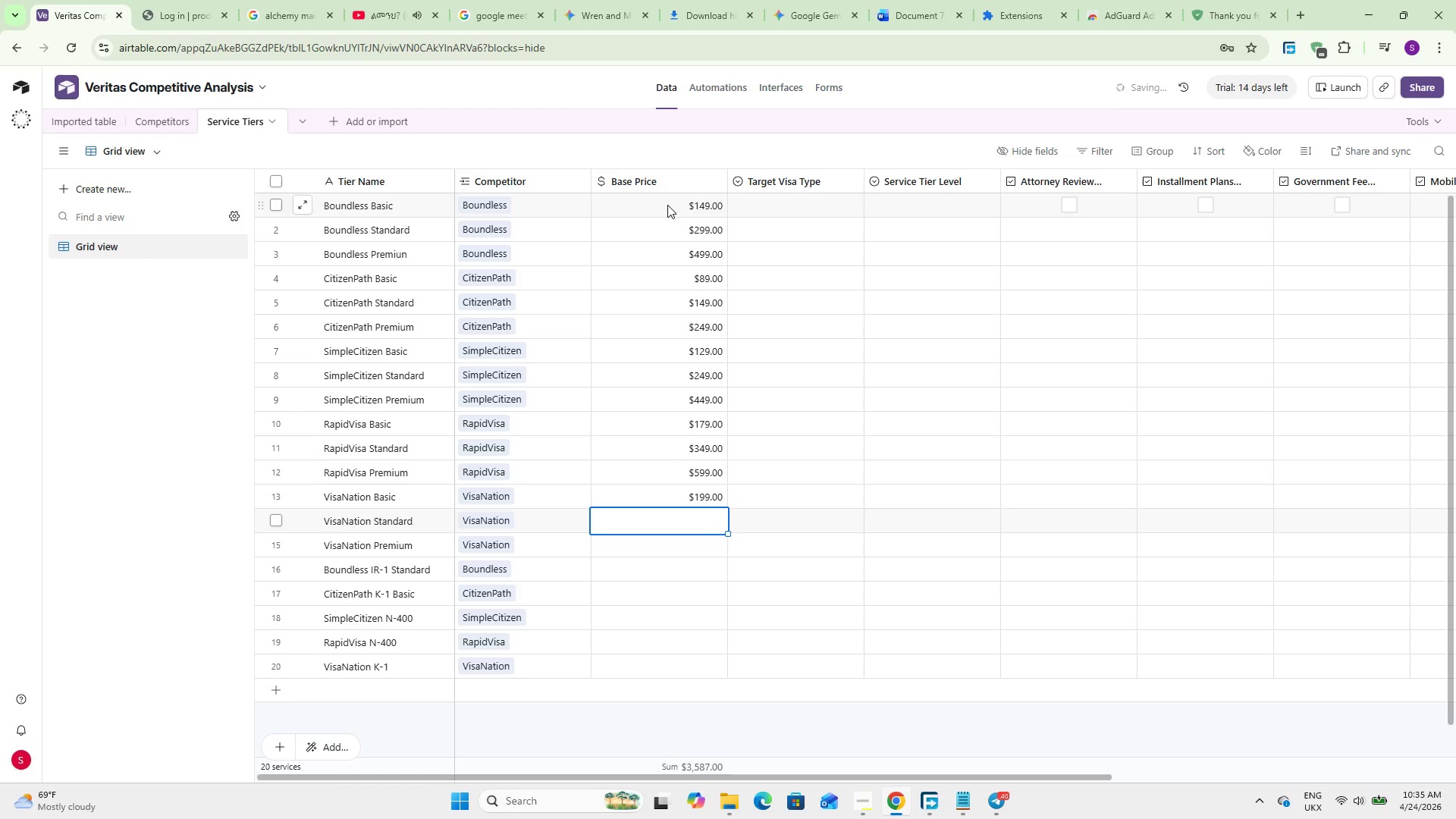 
key(Numpad3)
 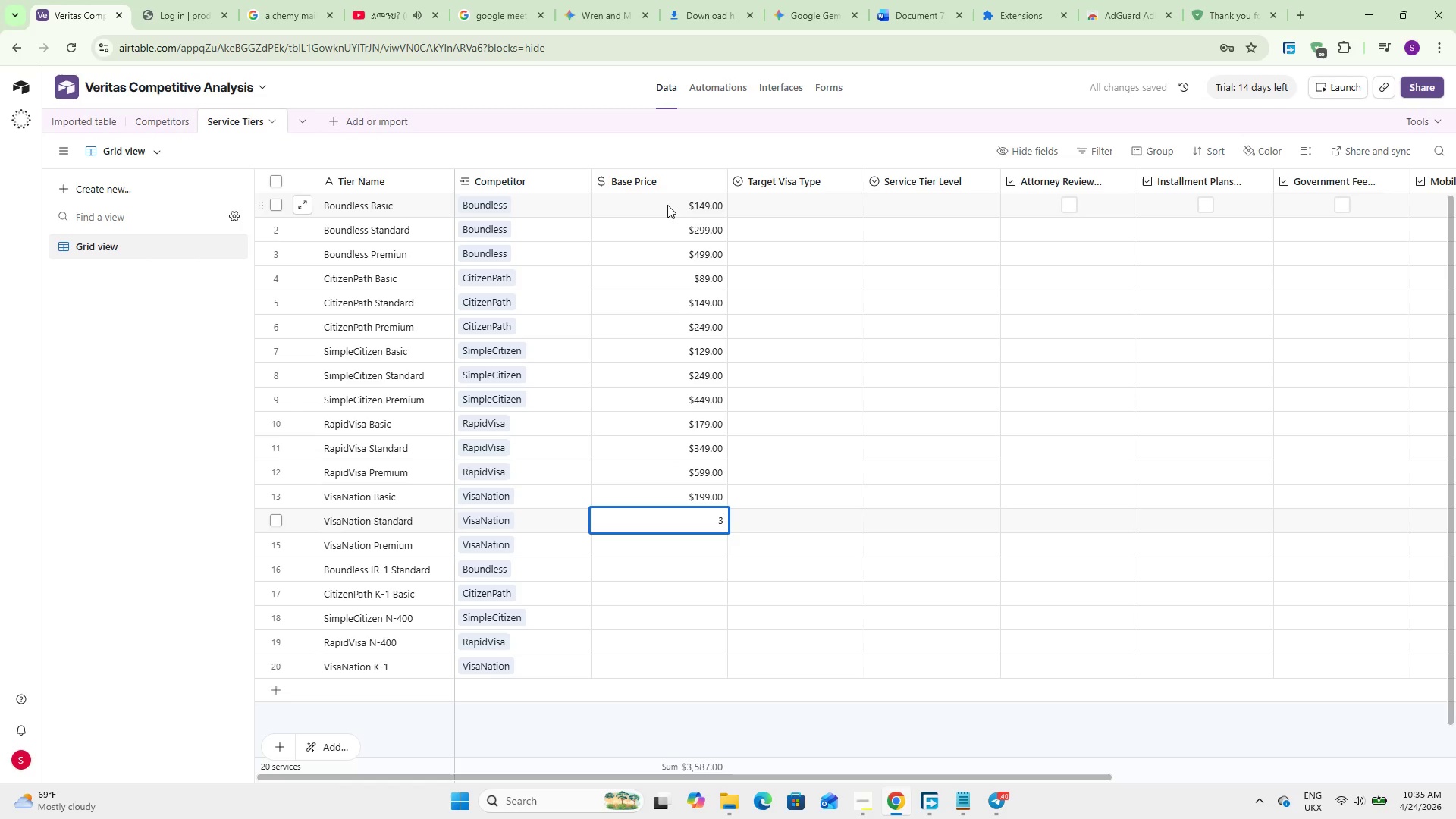 
key(Numpad9)
 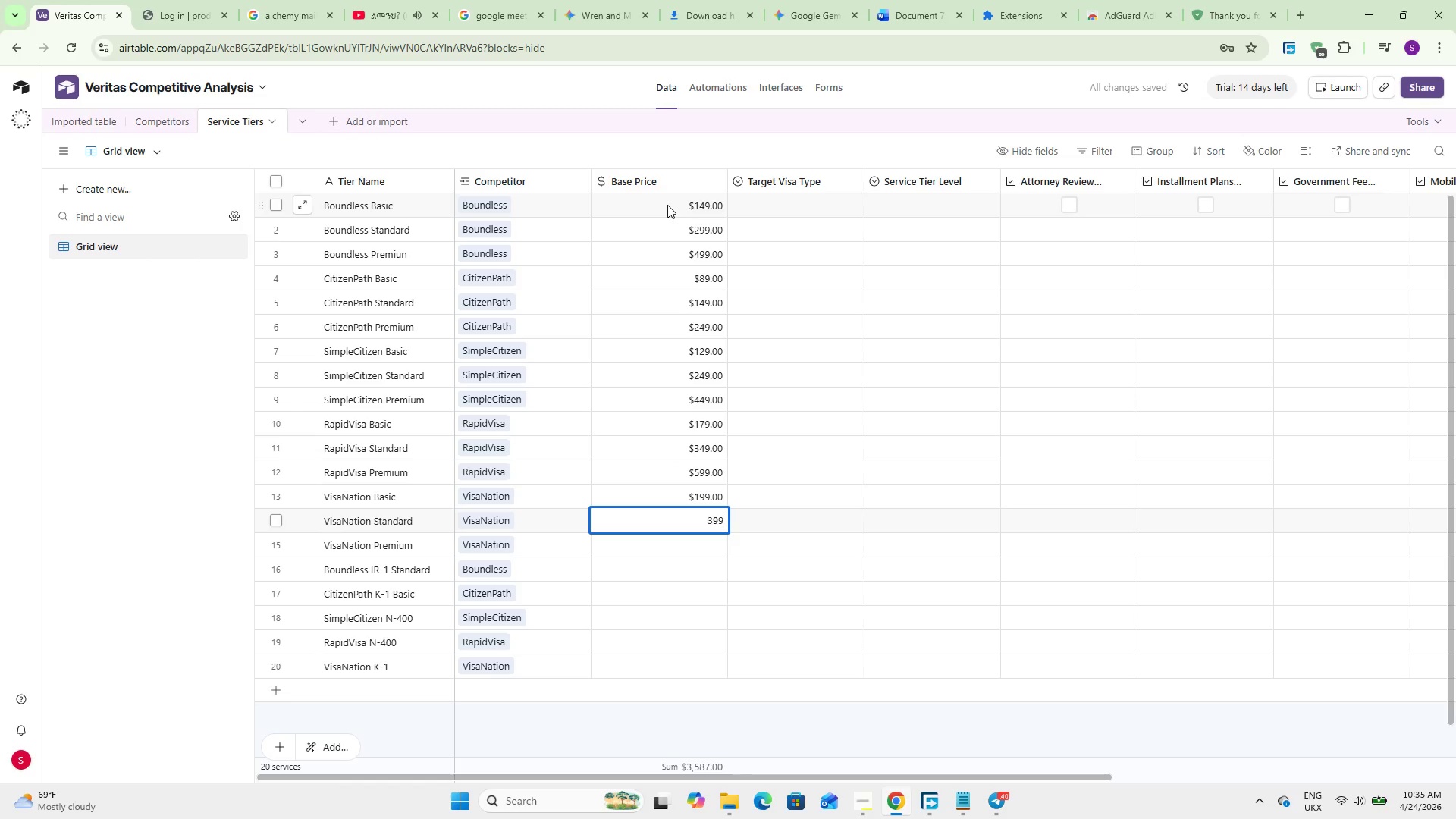 
key(Numpad9)
 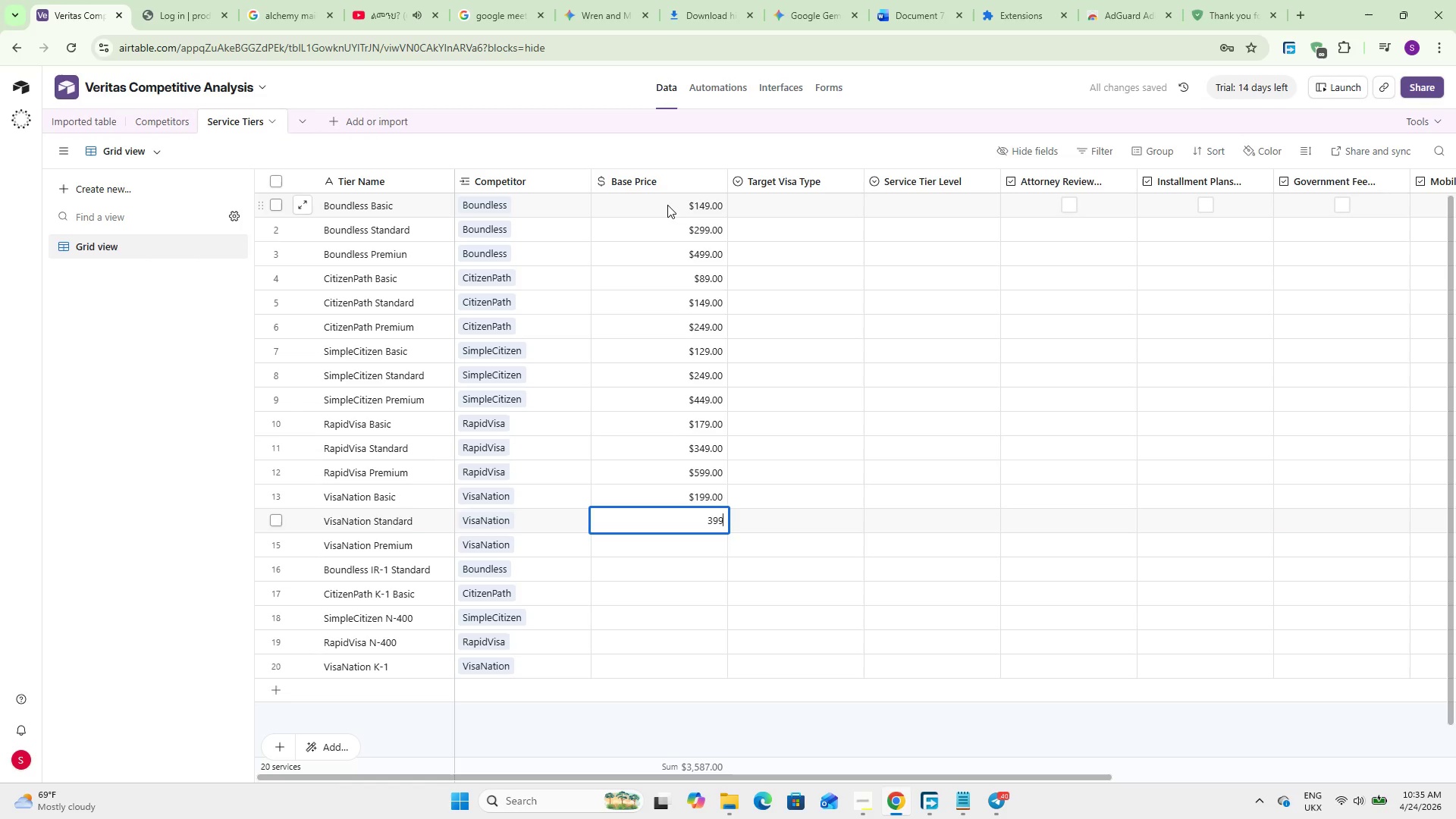 
key(NumpadEnter)
 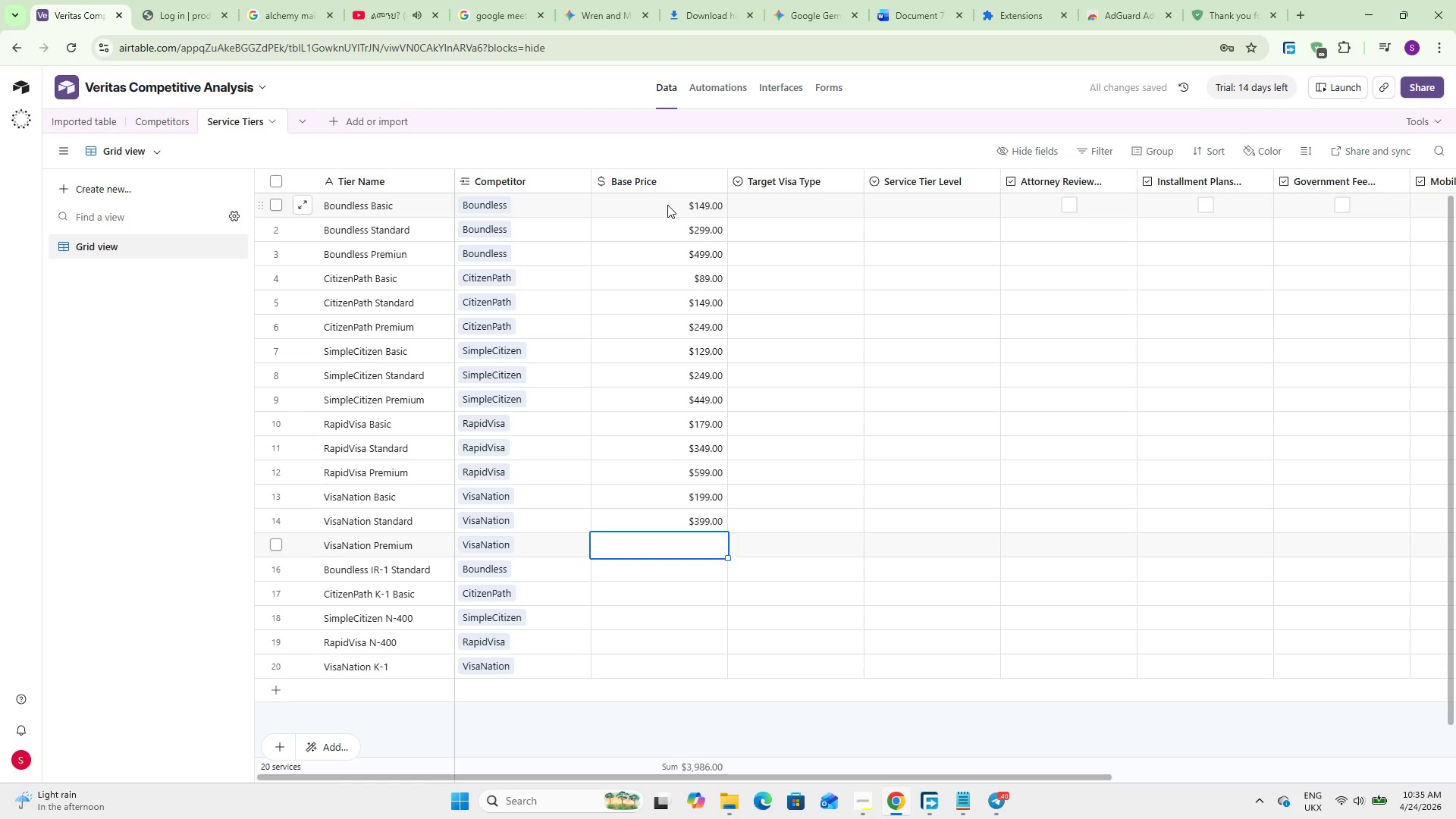 
key(Numpad6)
 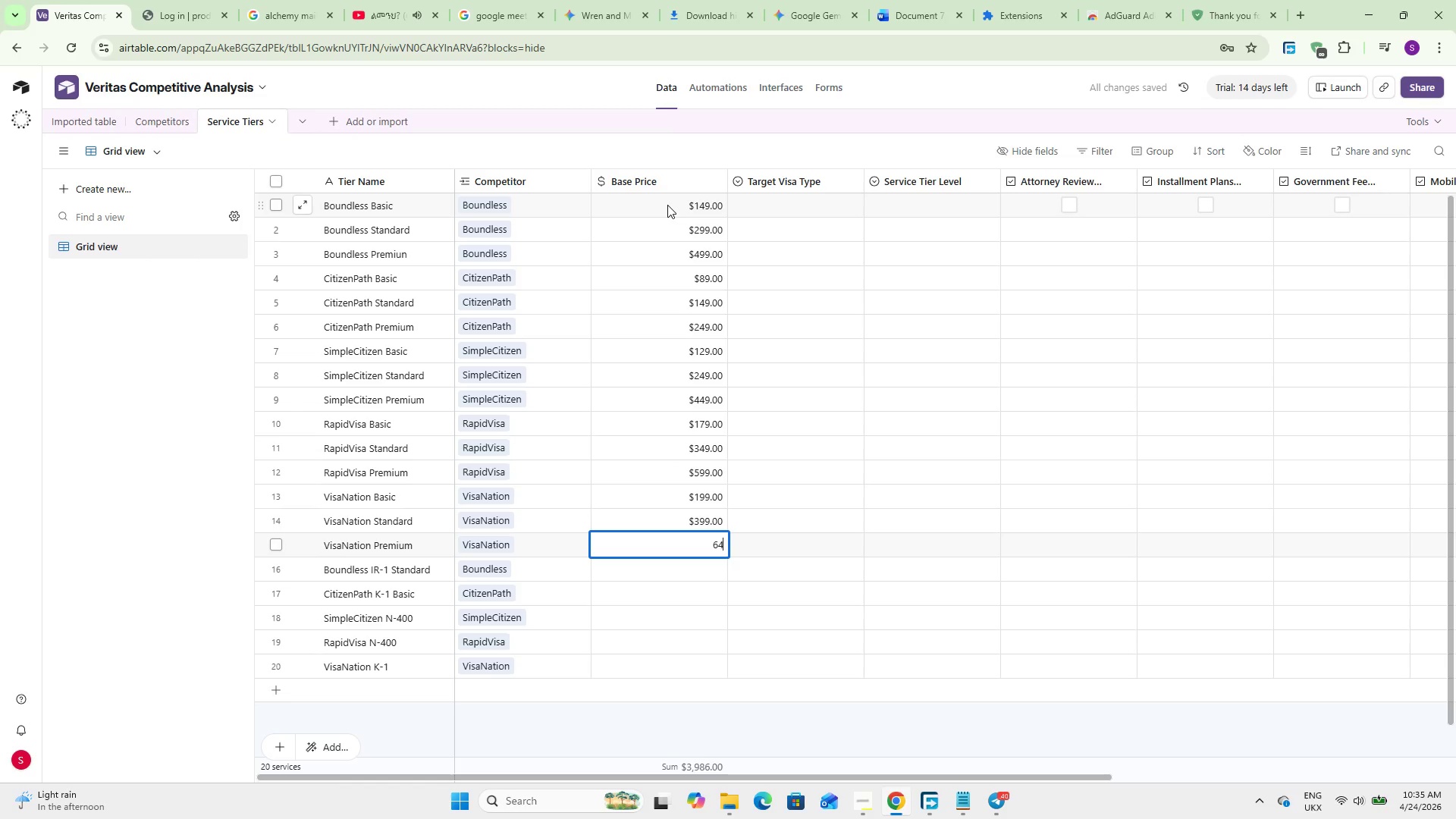 
key(Numpad4)
 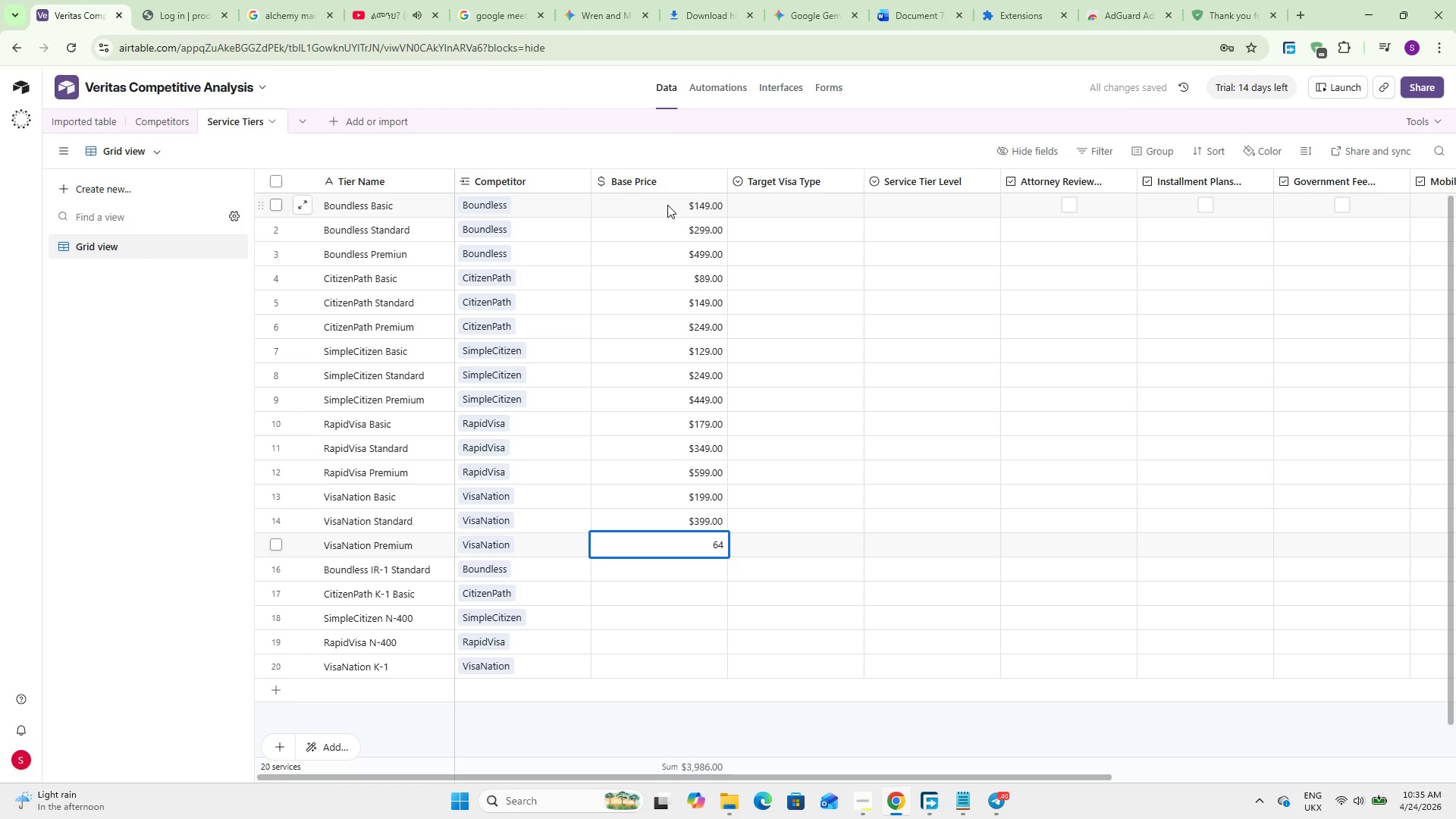 
key(Numpad9)
 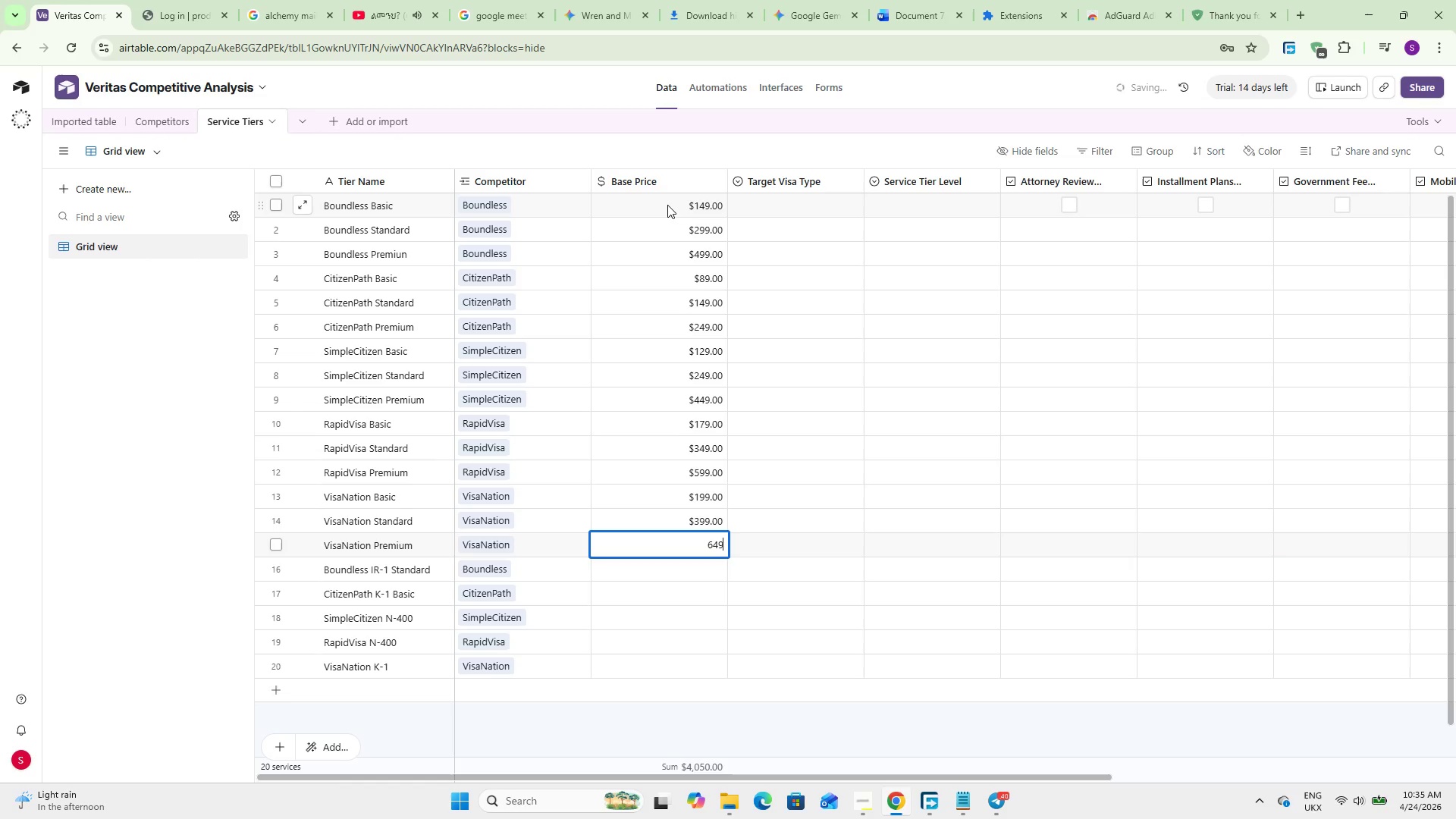 
key(NumpadEnter)
 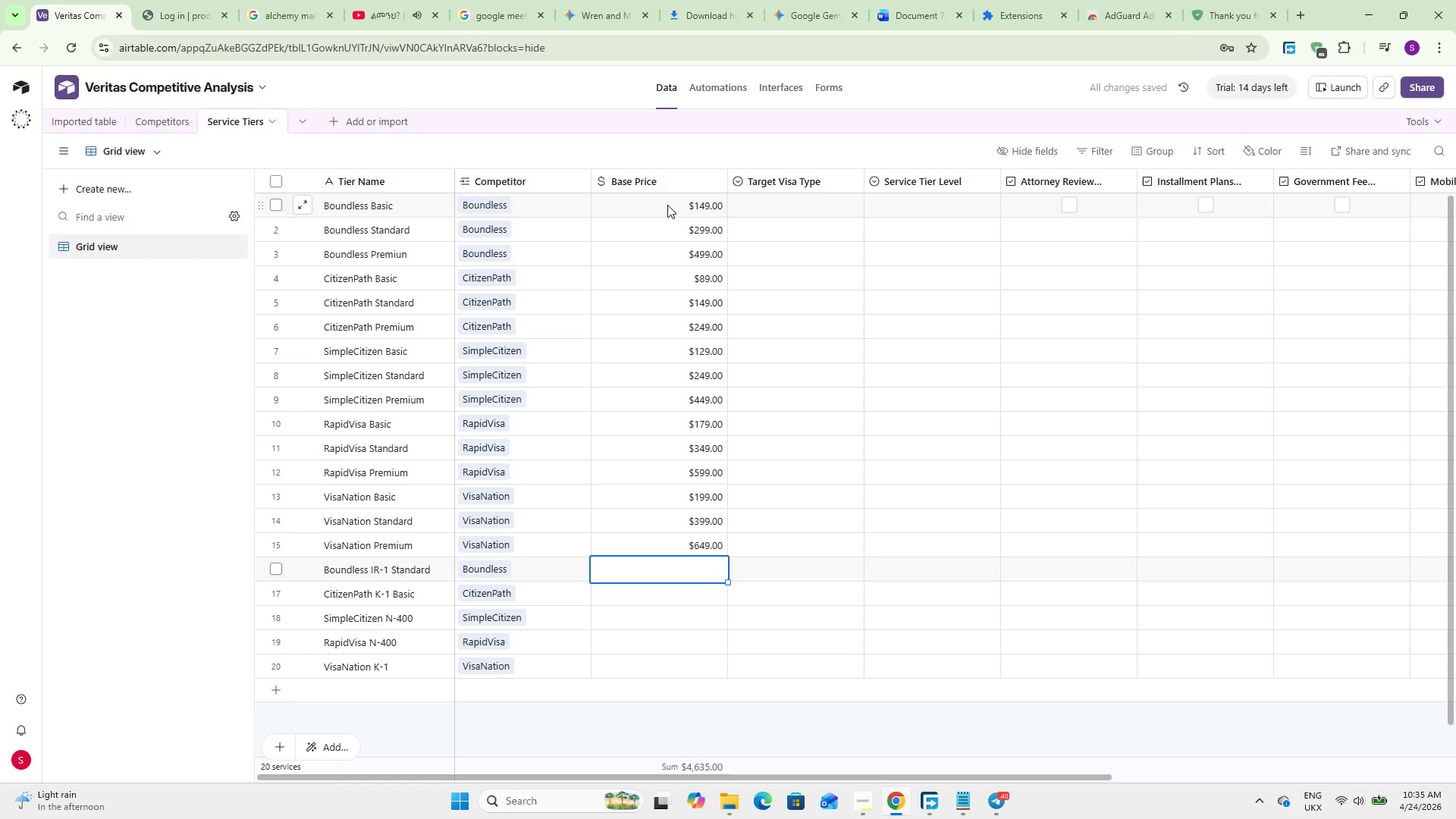 
key(Numpad3)
 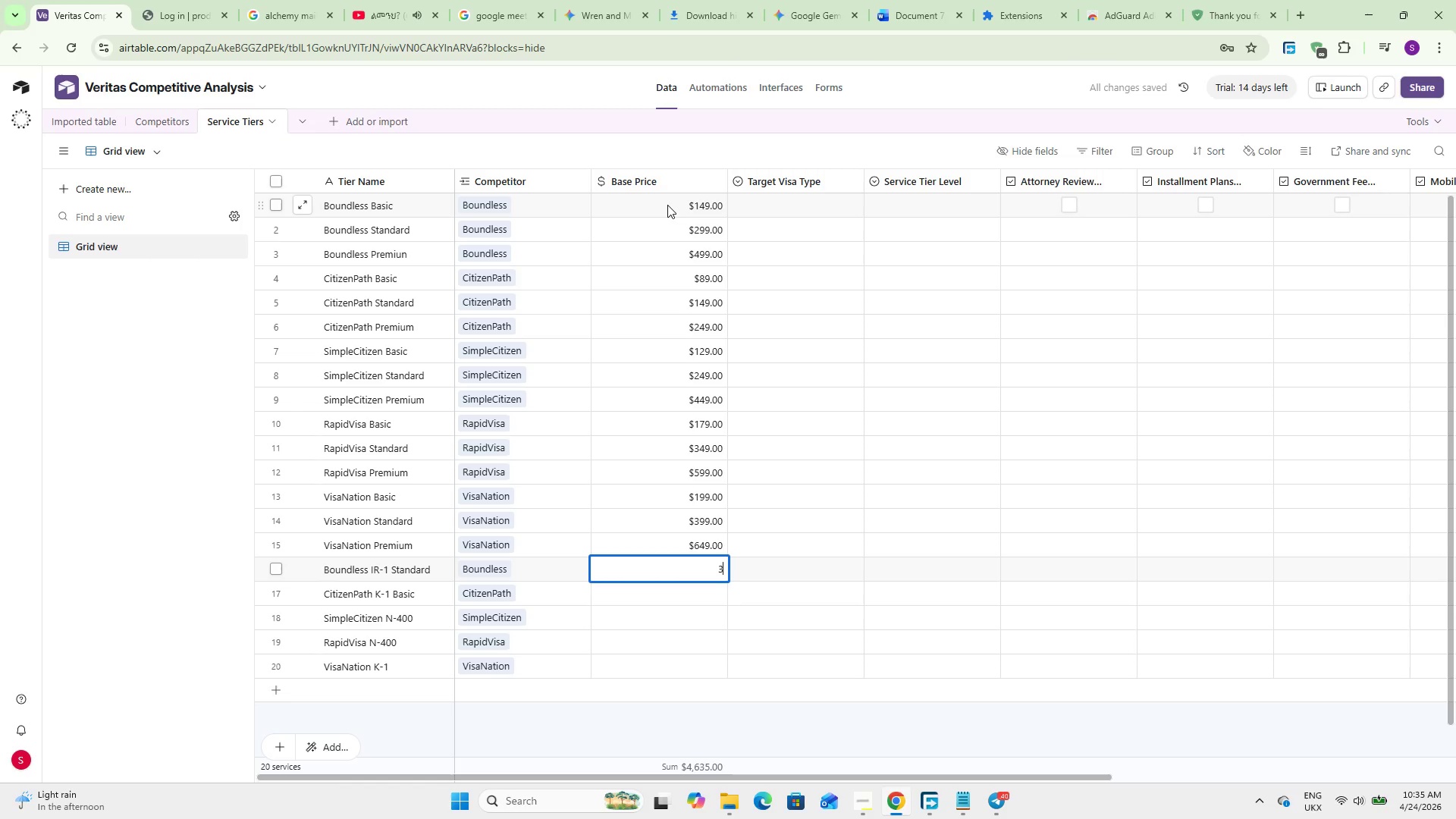 
key(Numpad4)
 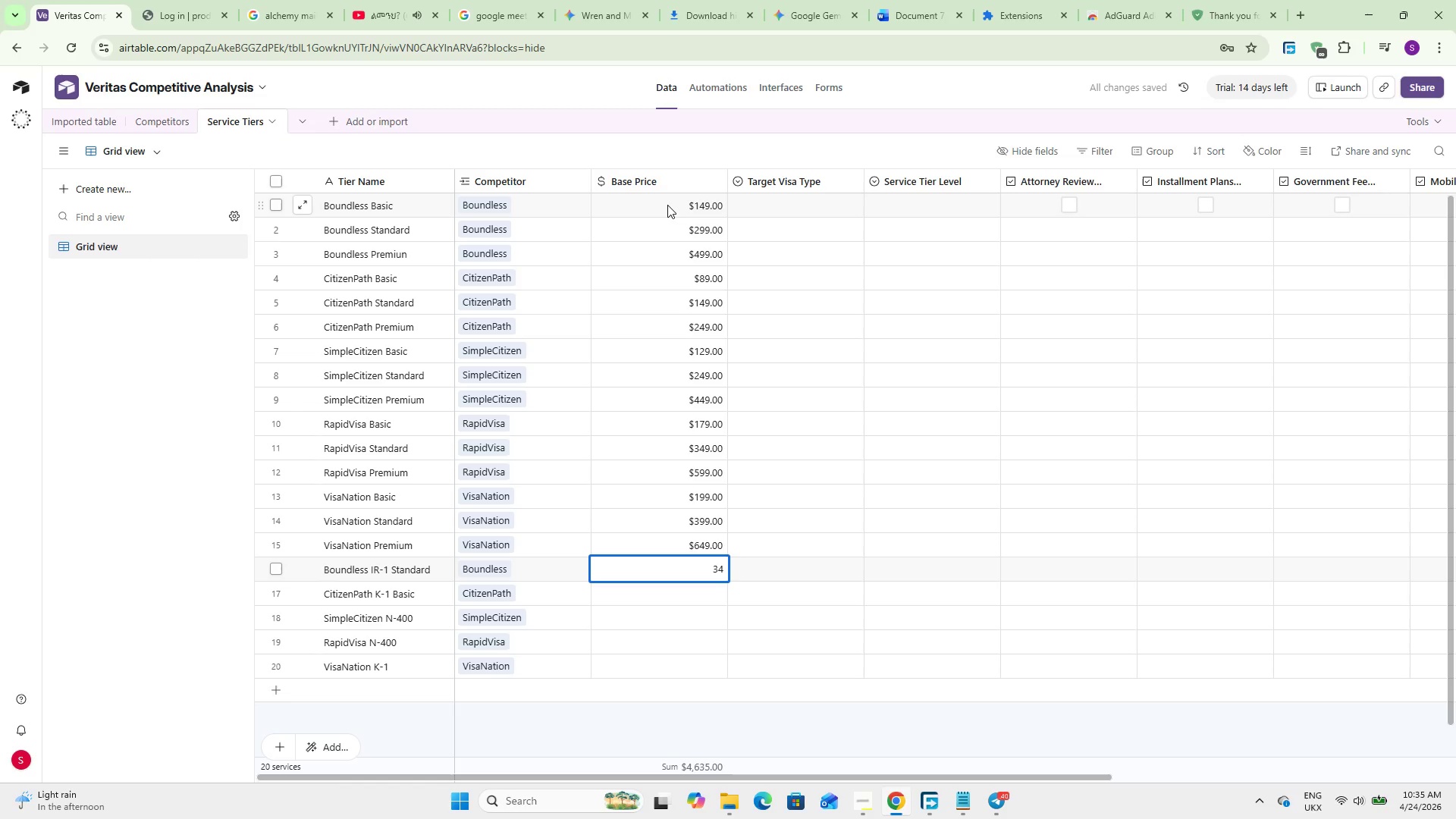 
key(Numpad9)
 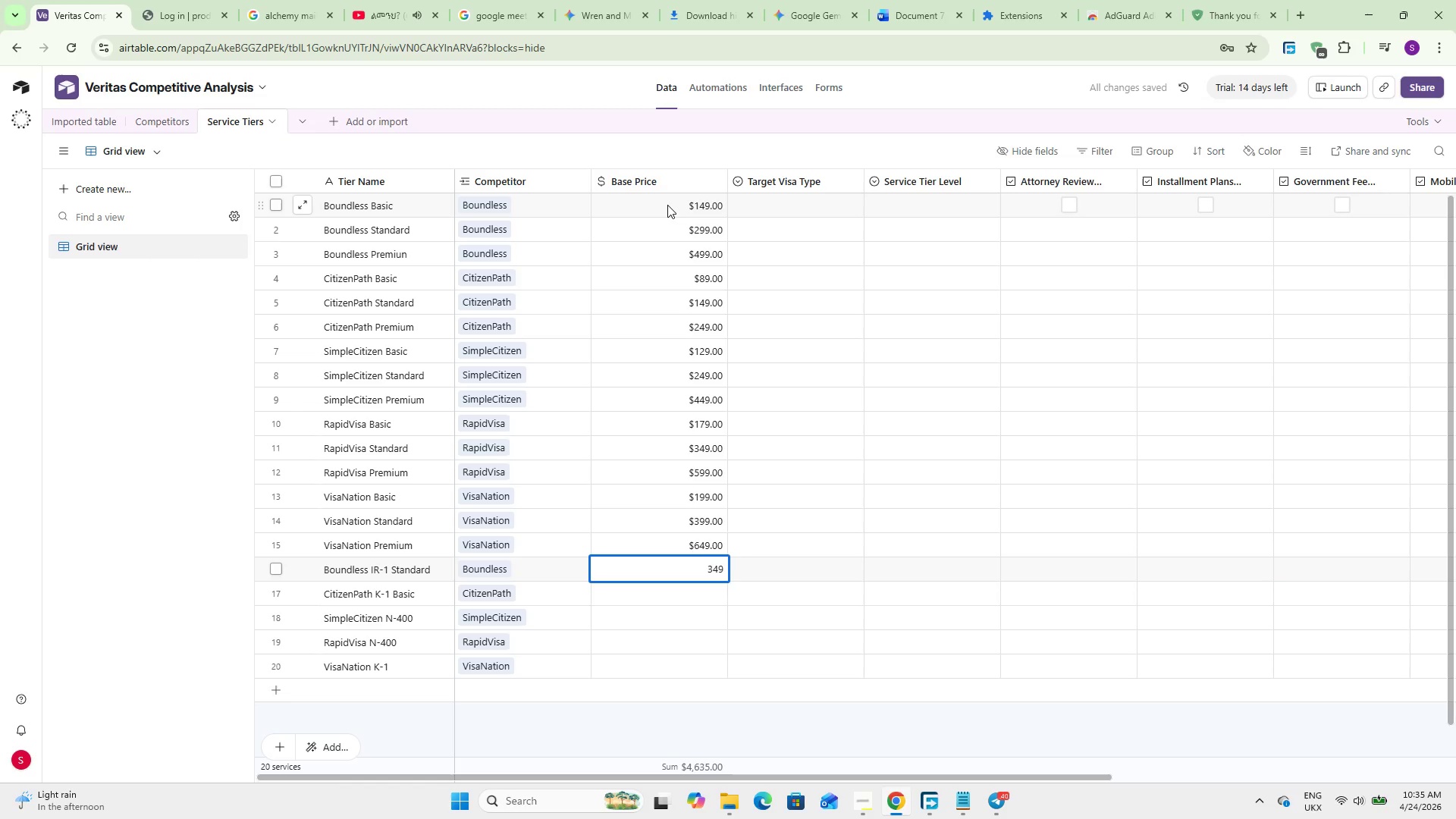 
key(NumpadEnter)
 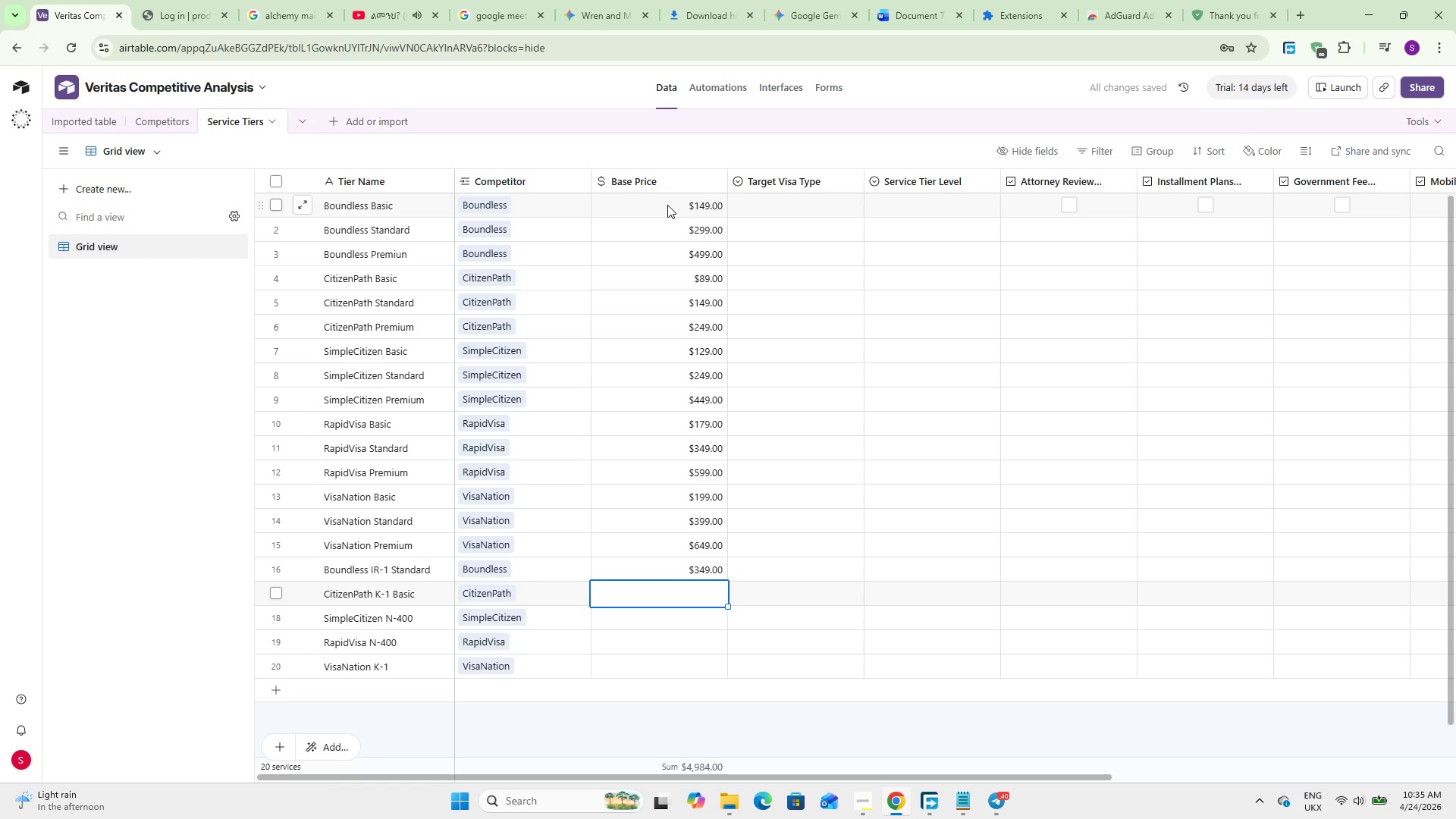 
key(Numpad9)
 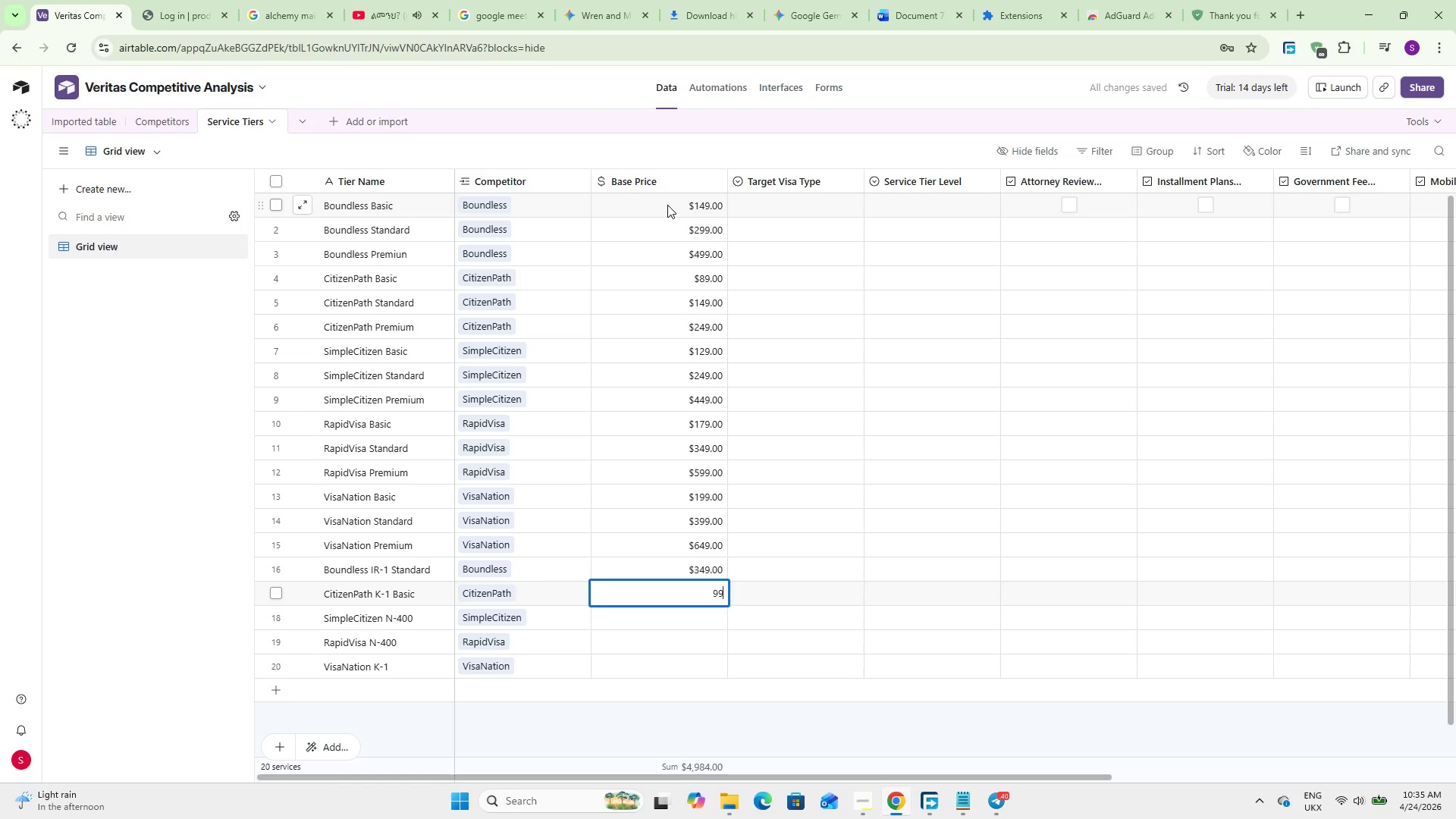 
key(Numpad9)
 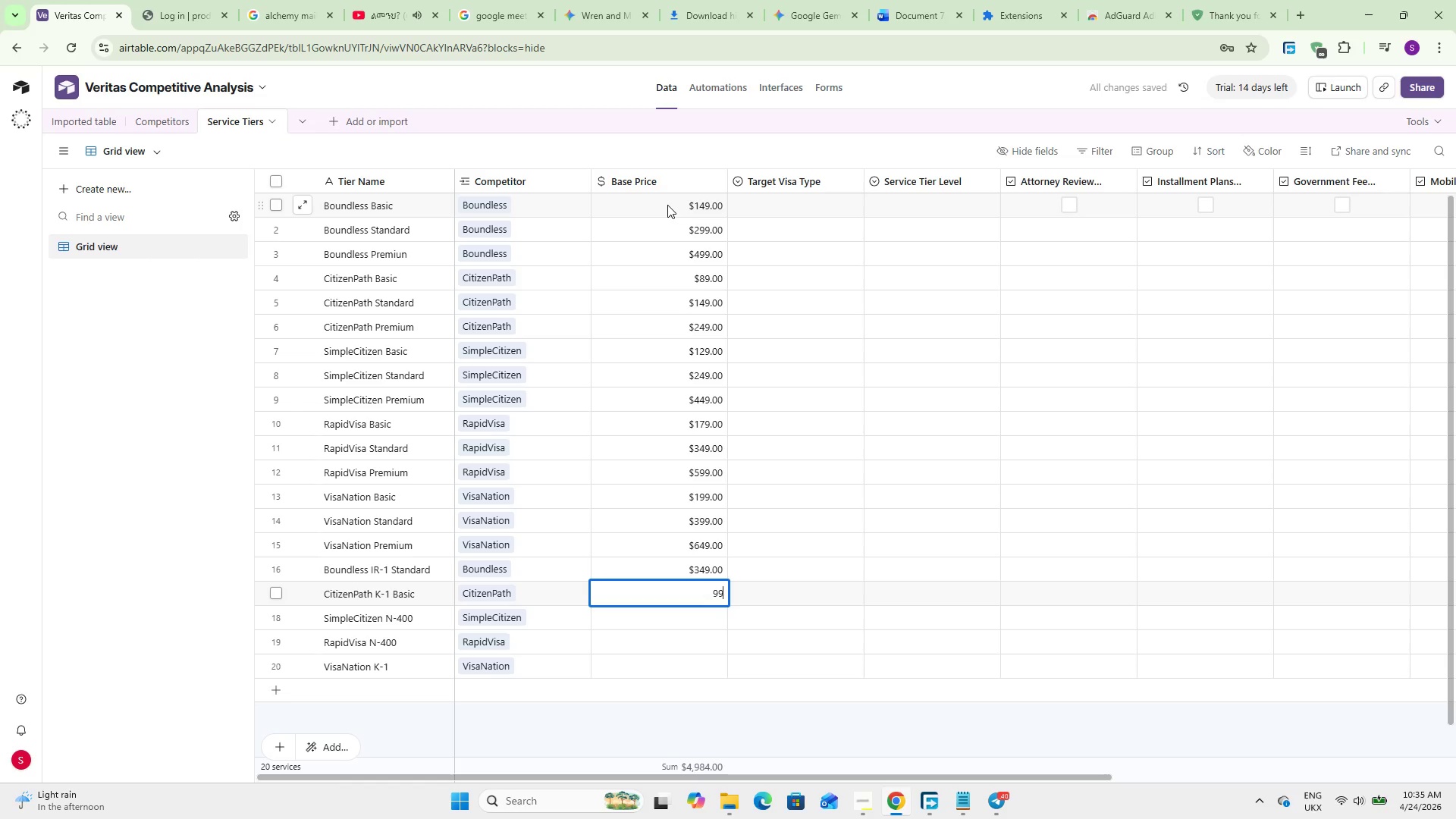 
key(NumpadEnter)
 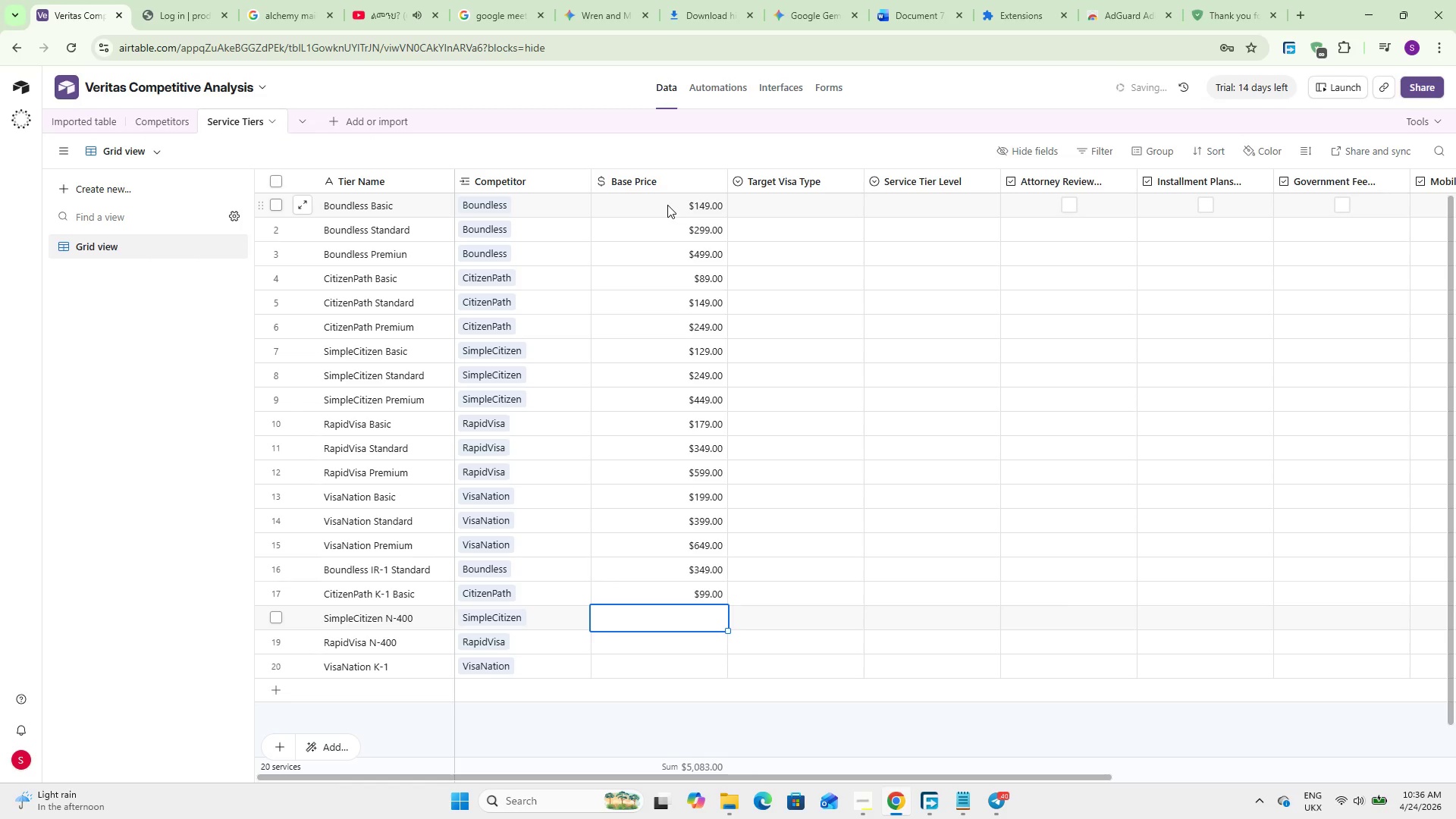 
key(Numpad7)
 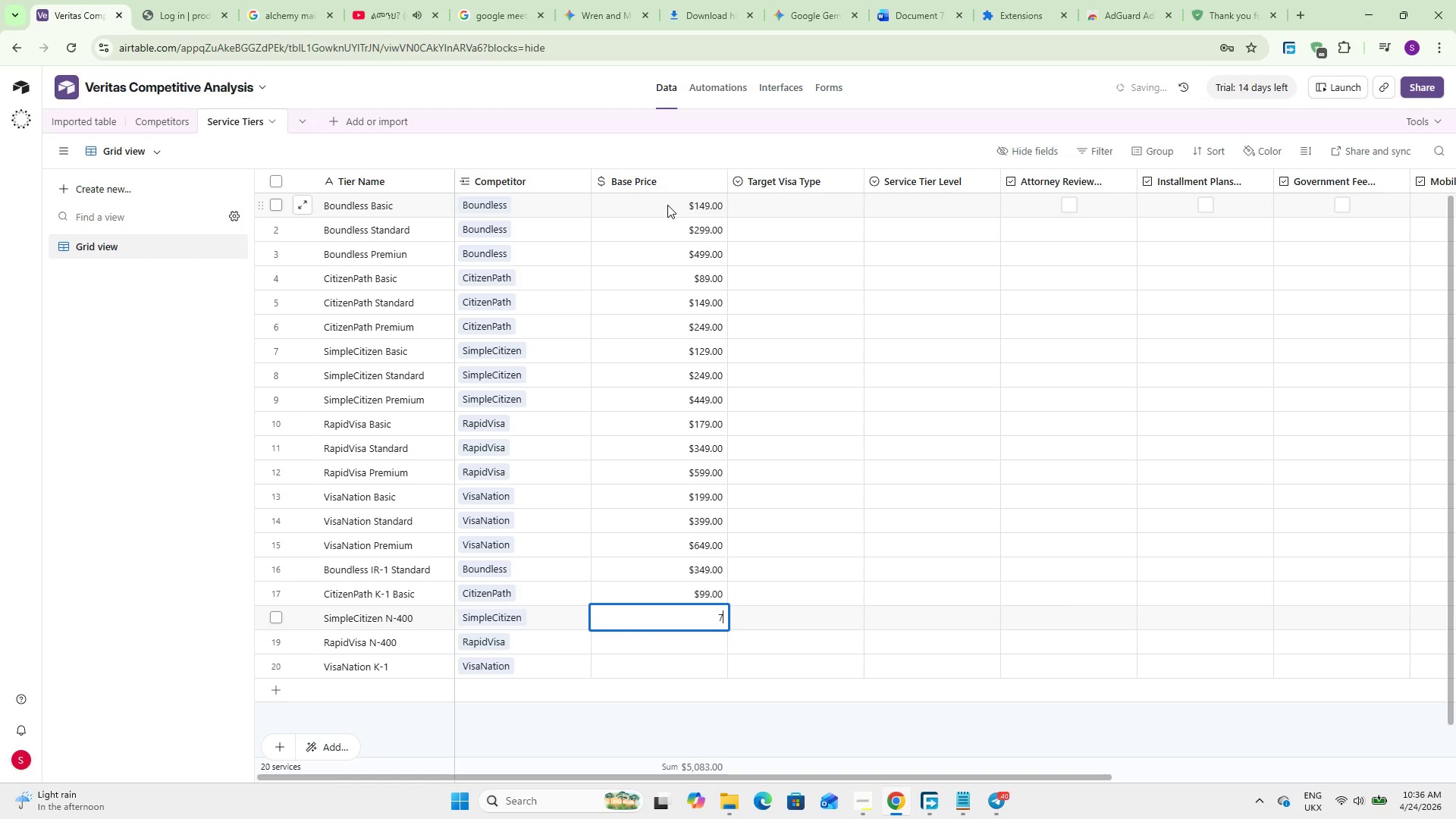 
key(Numpad9)
 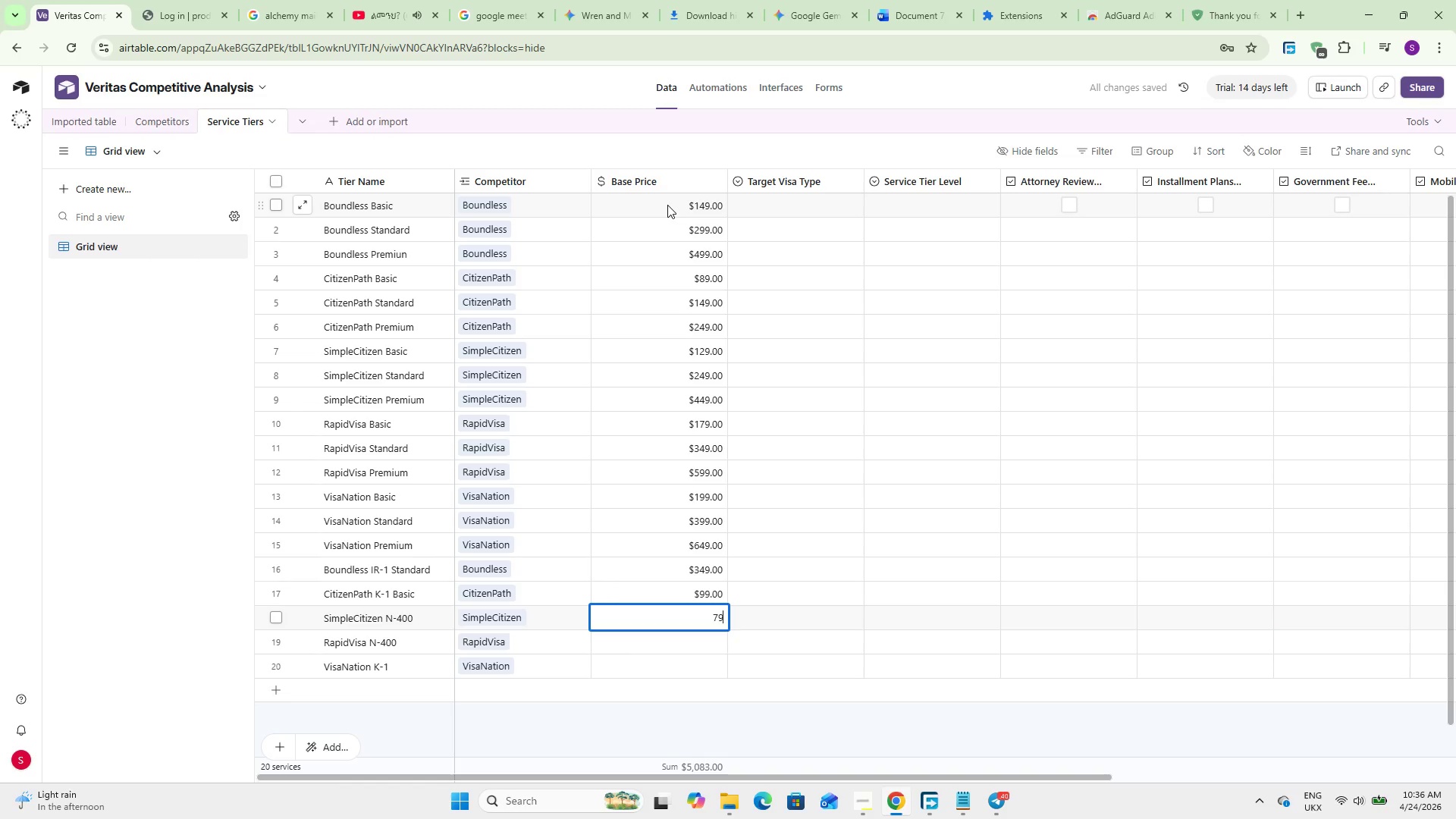 
key(NumpadEnter)
 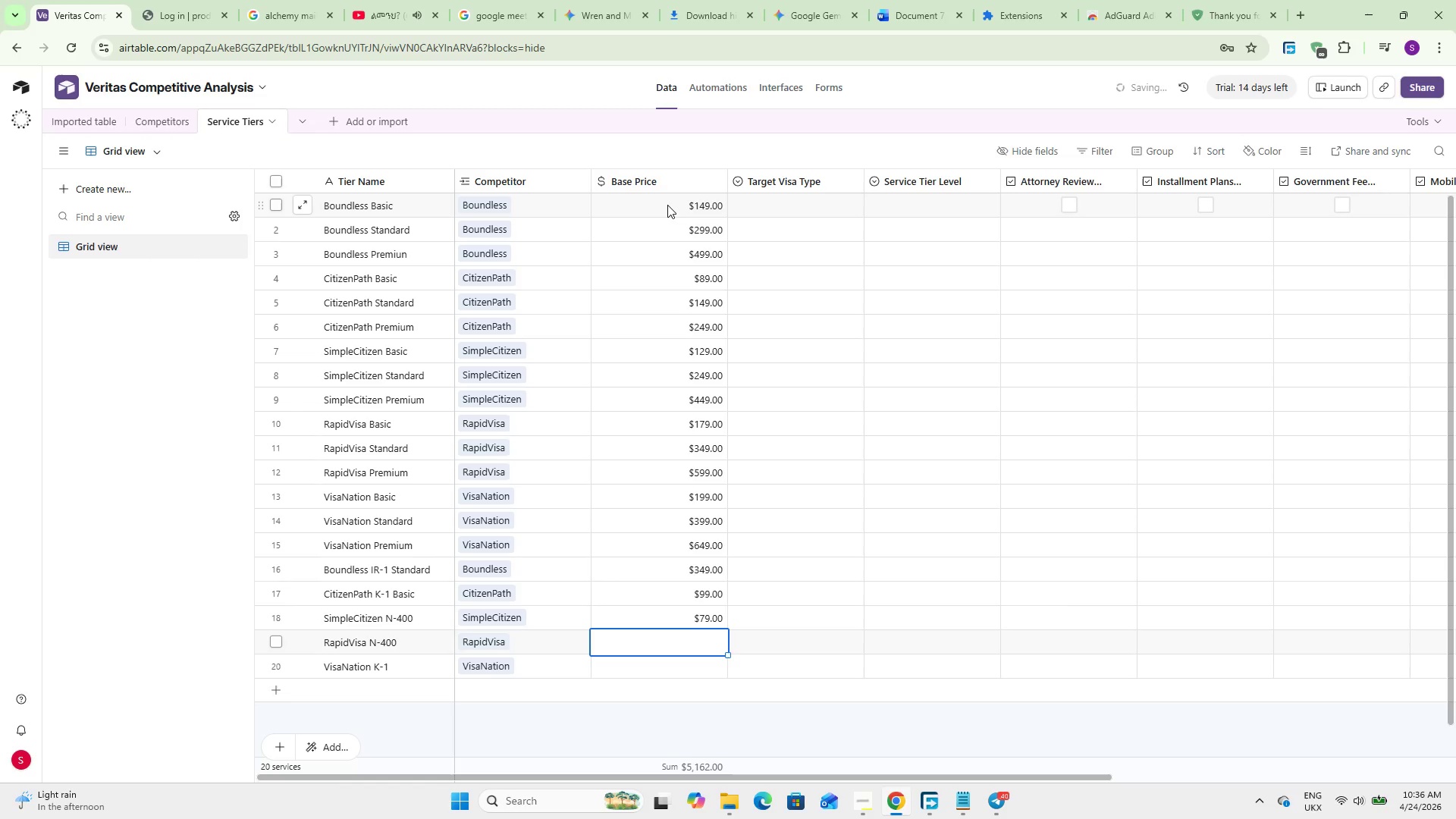 
key(Numpad1)
 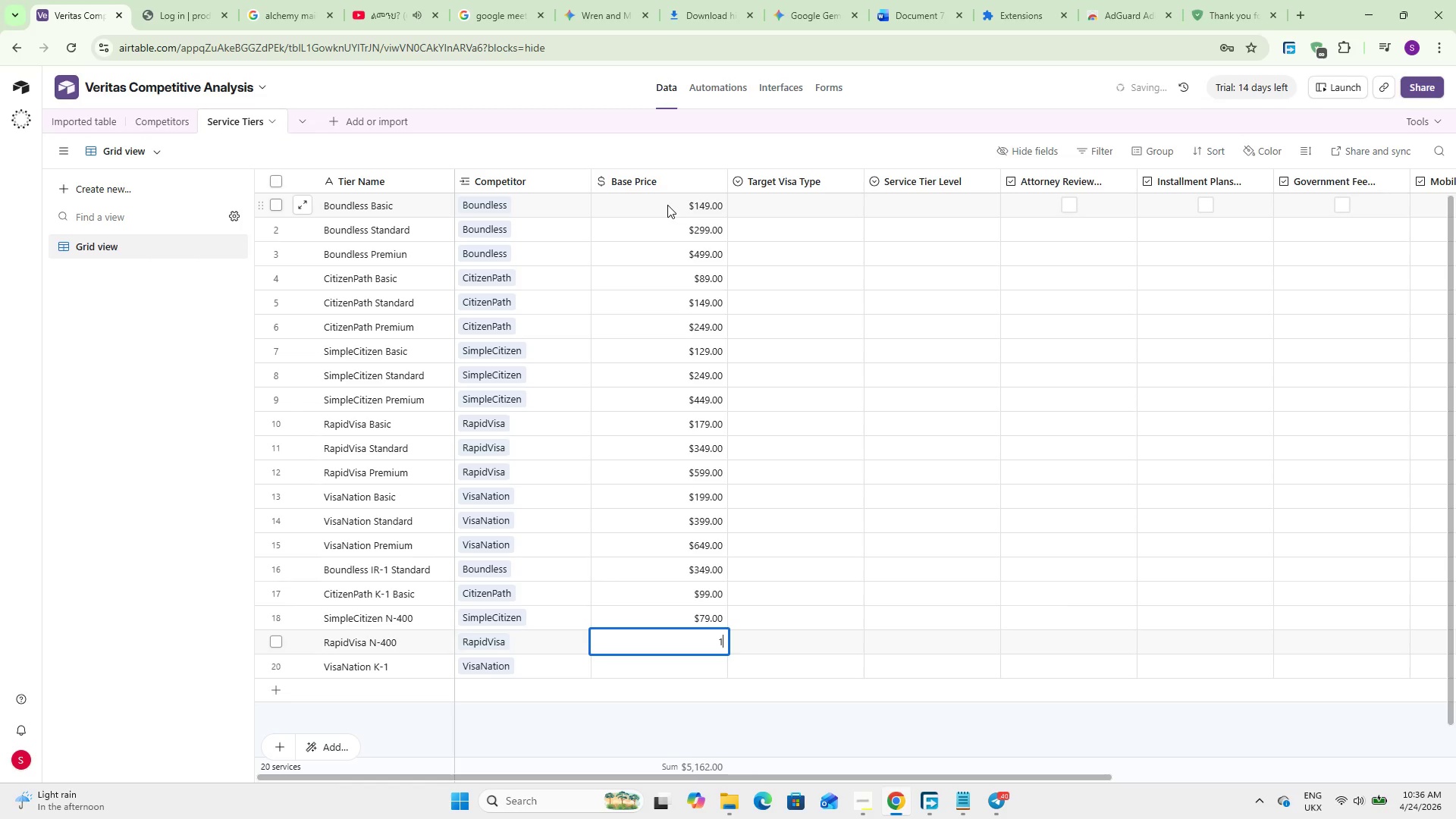 
key(Numpad5)
 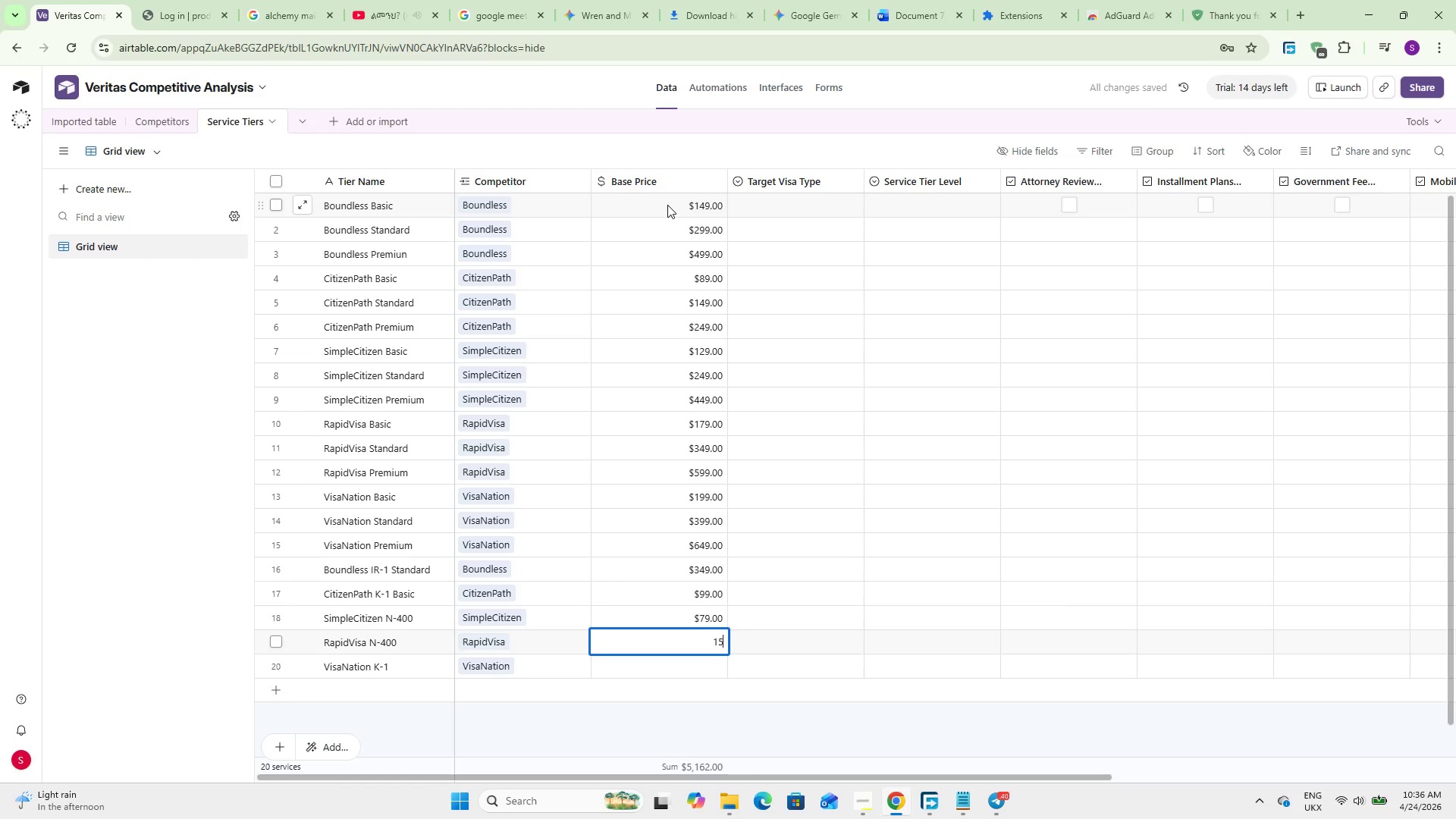 
key(Numpad9)
 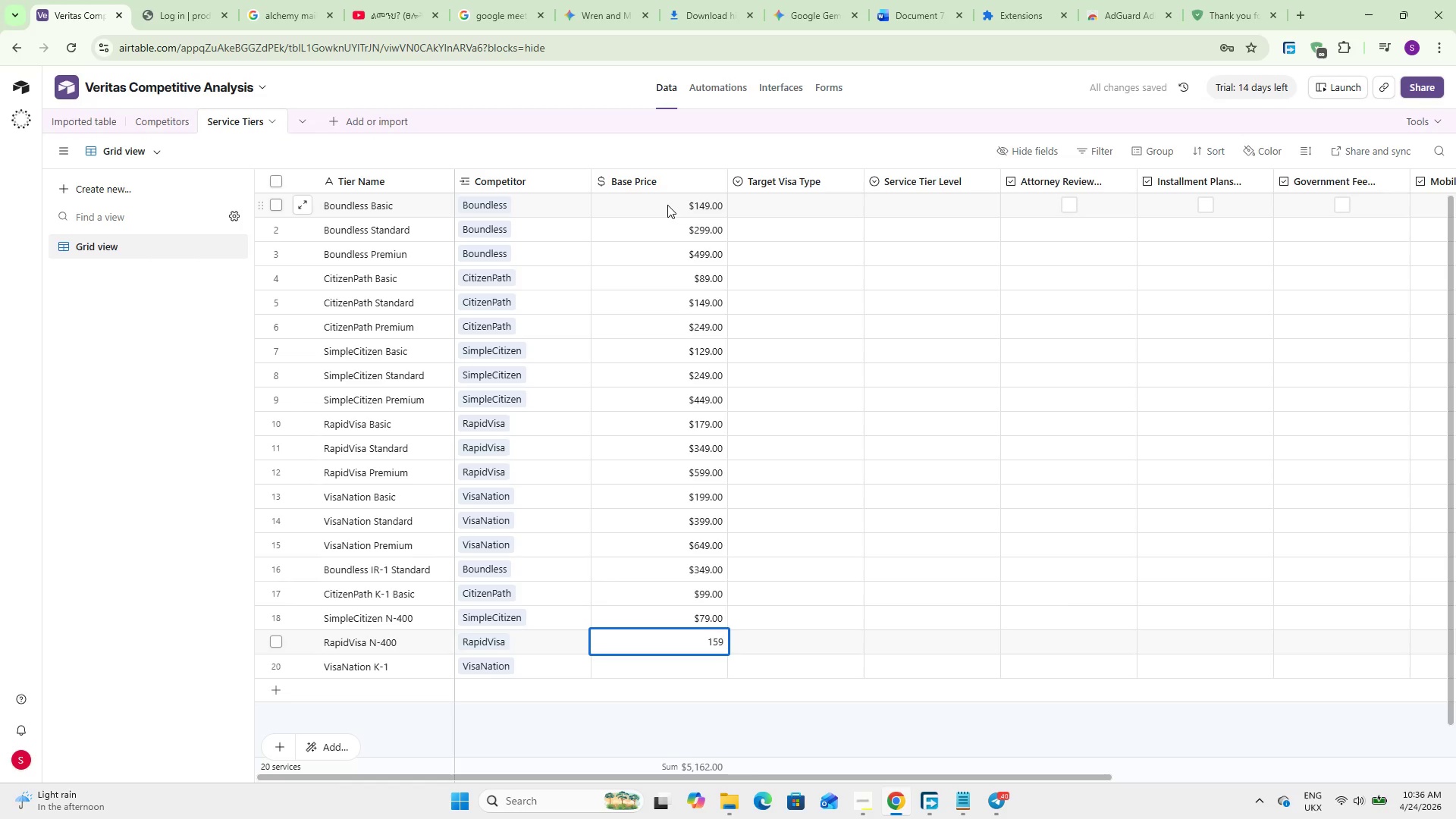 
key(NumpadEnter)
 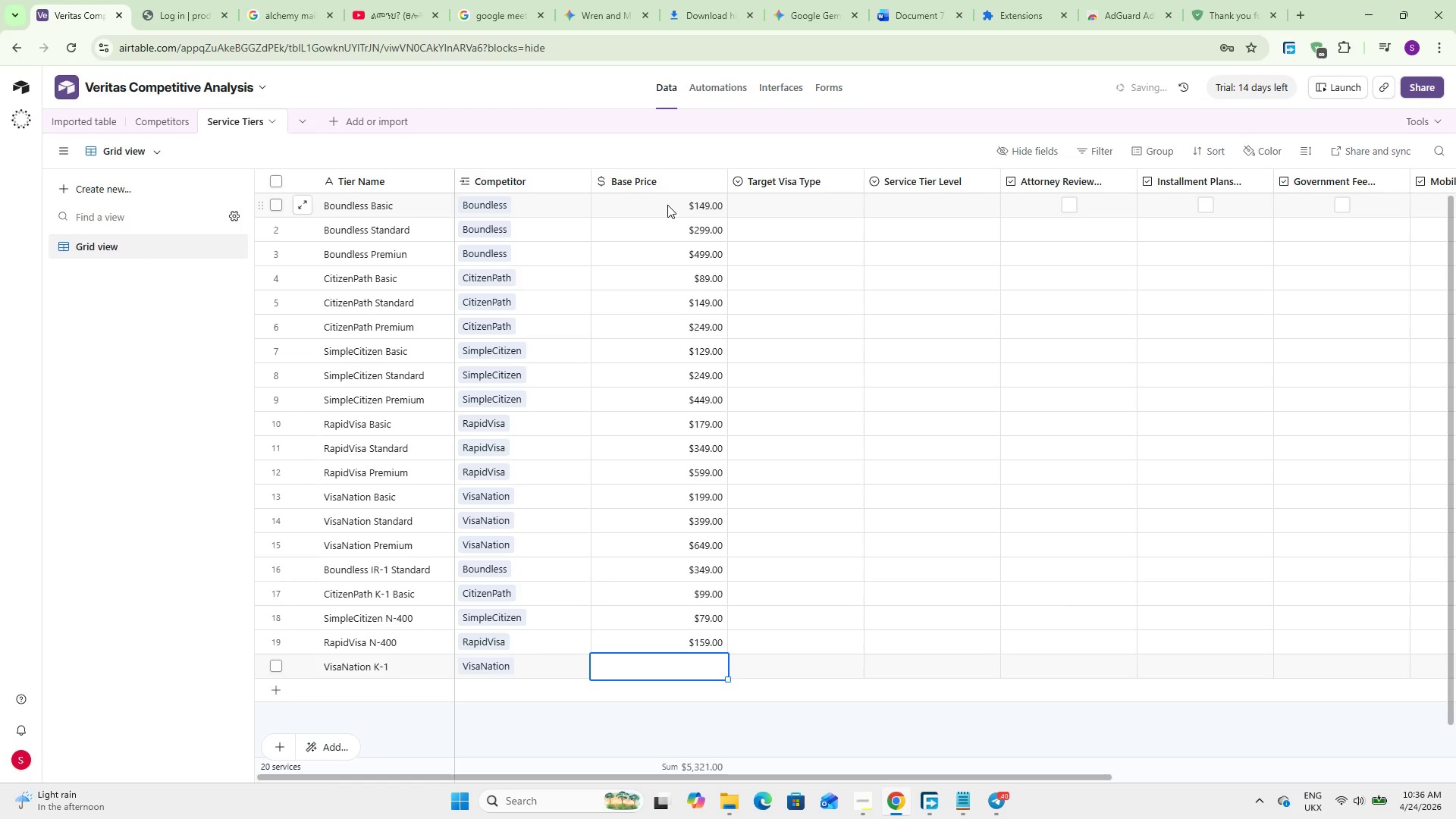 
key(Numpad2)
 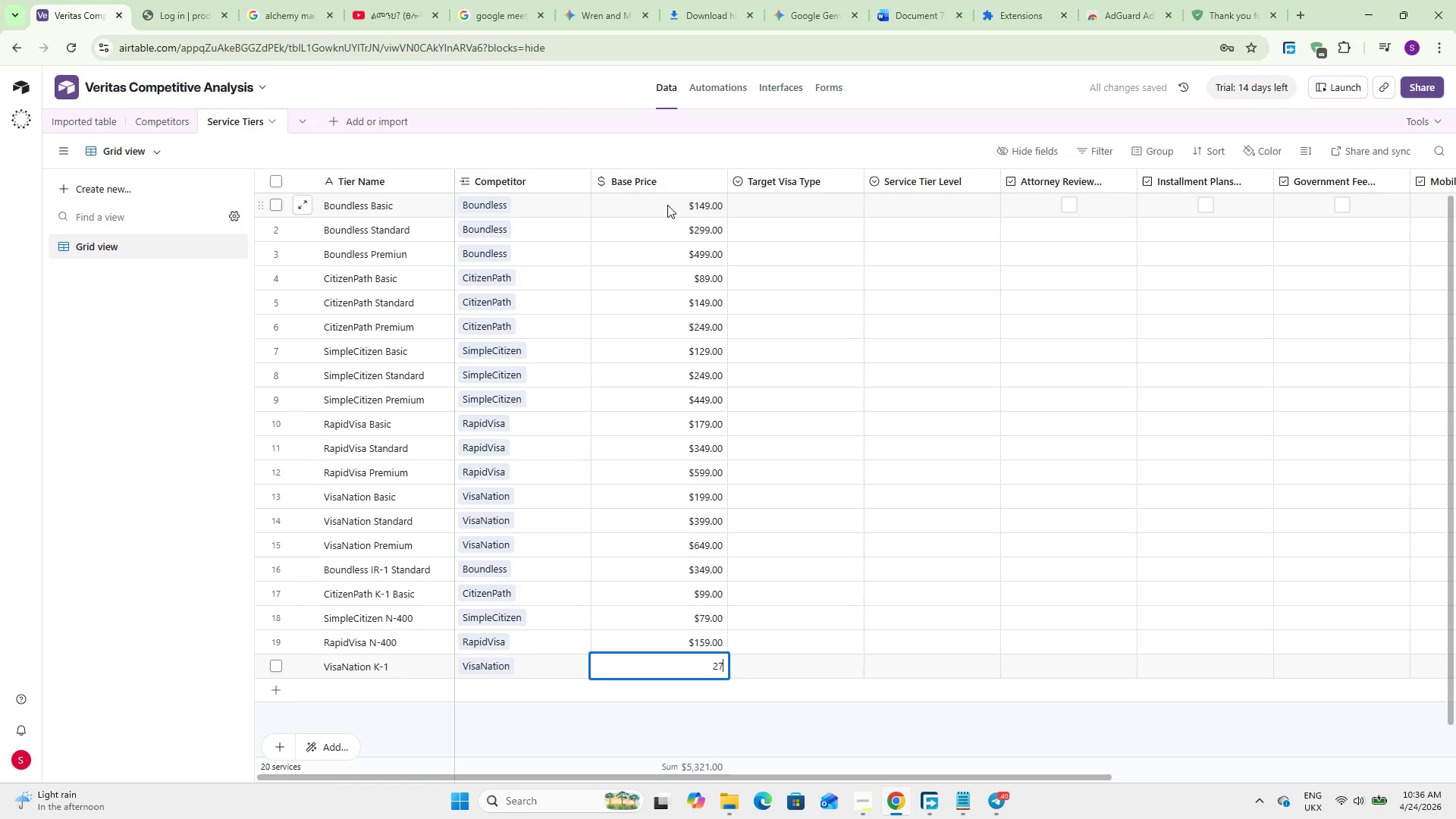 
key(Numpad7)
 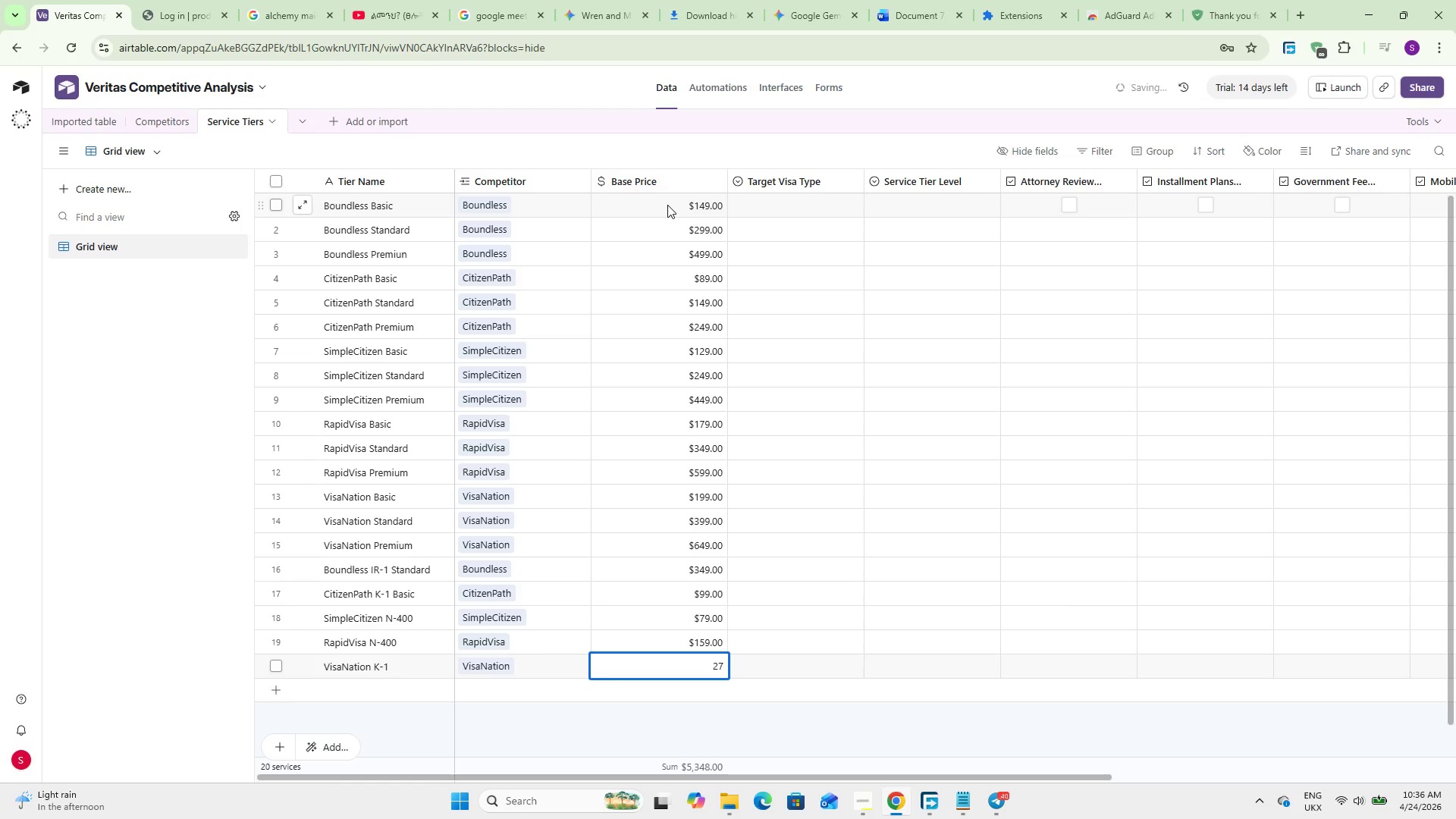 
key(Numpad9)
 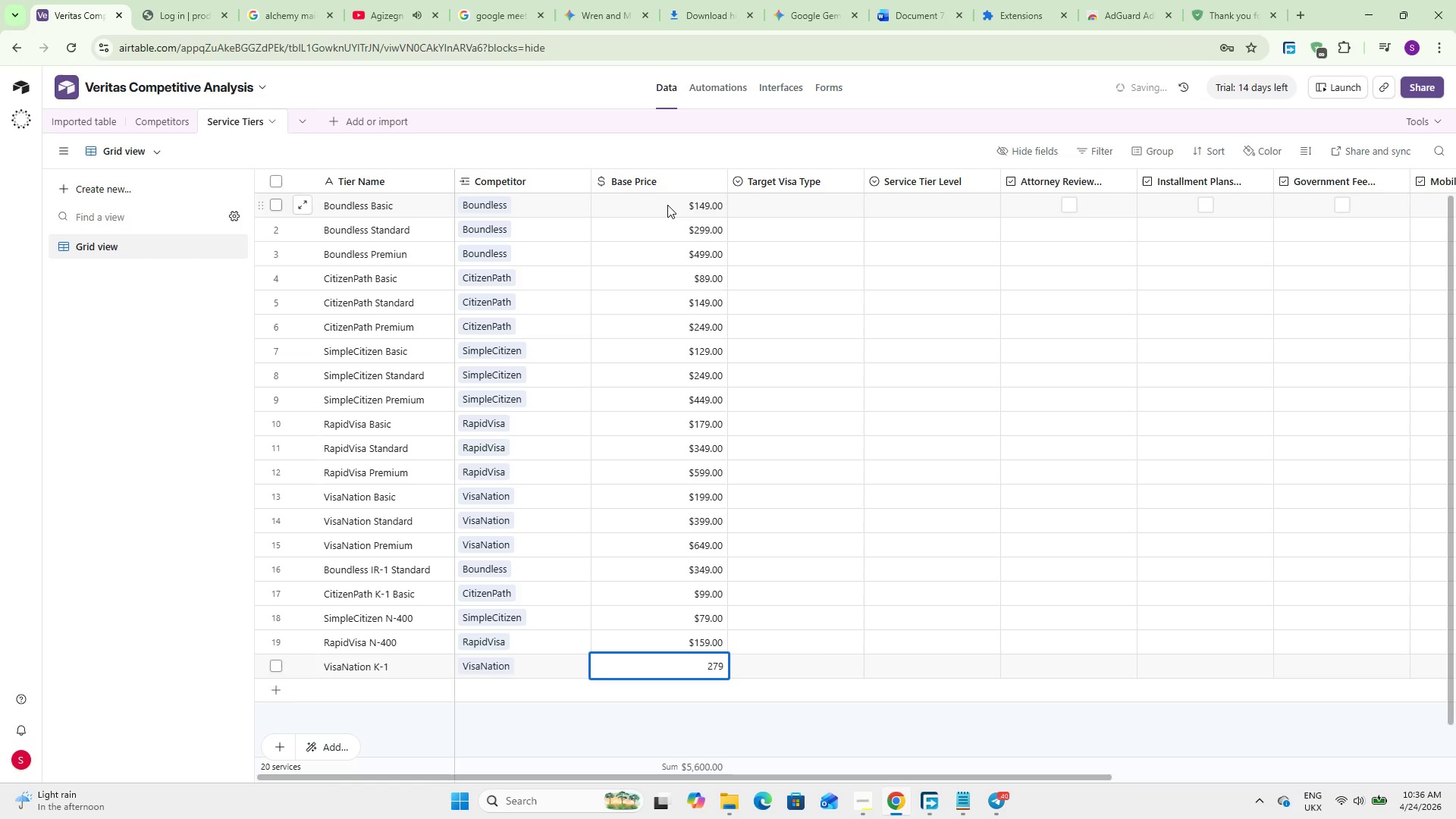 
left_click([767, 210])
 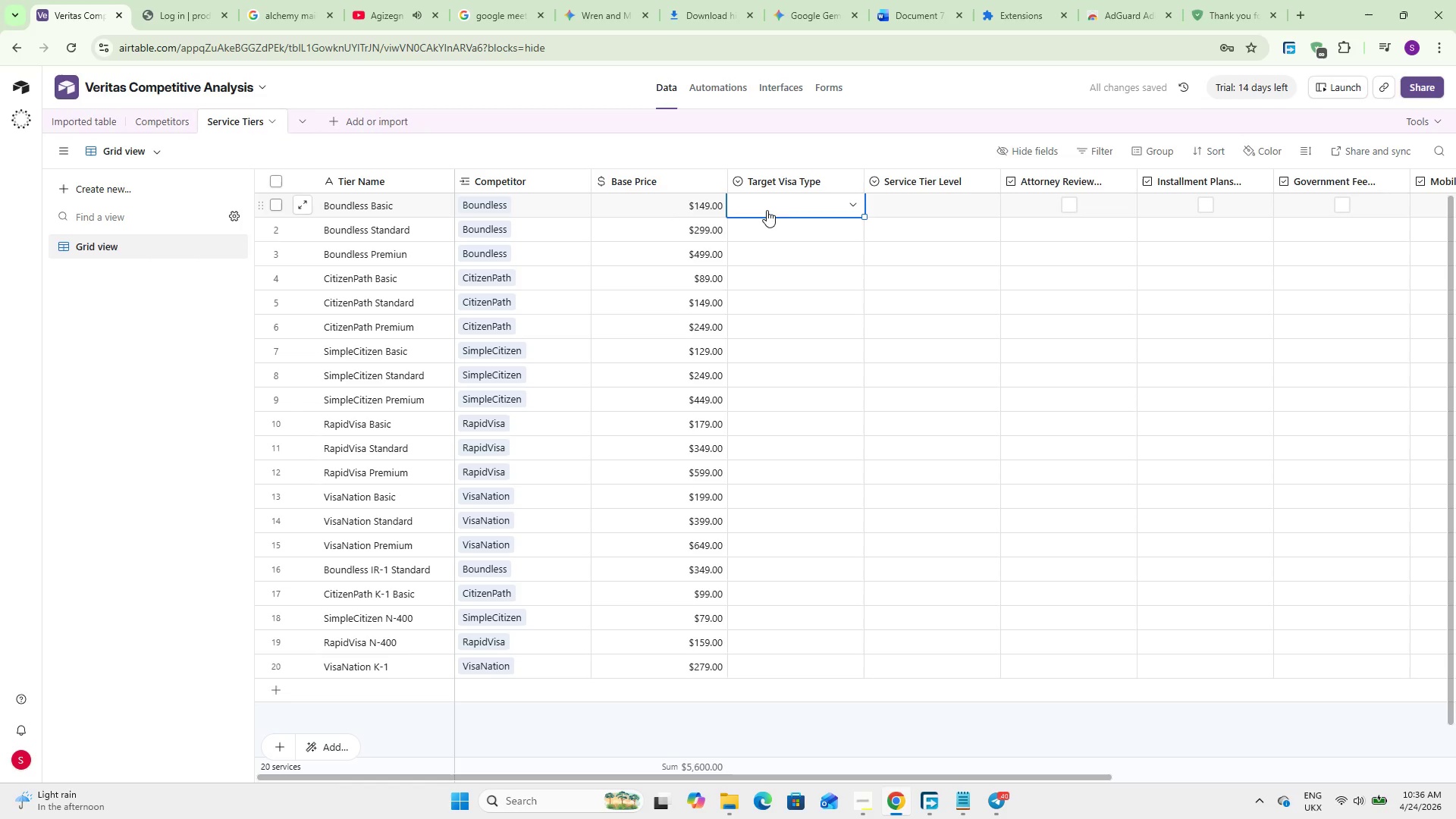 
left_click([767, 210])
 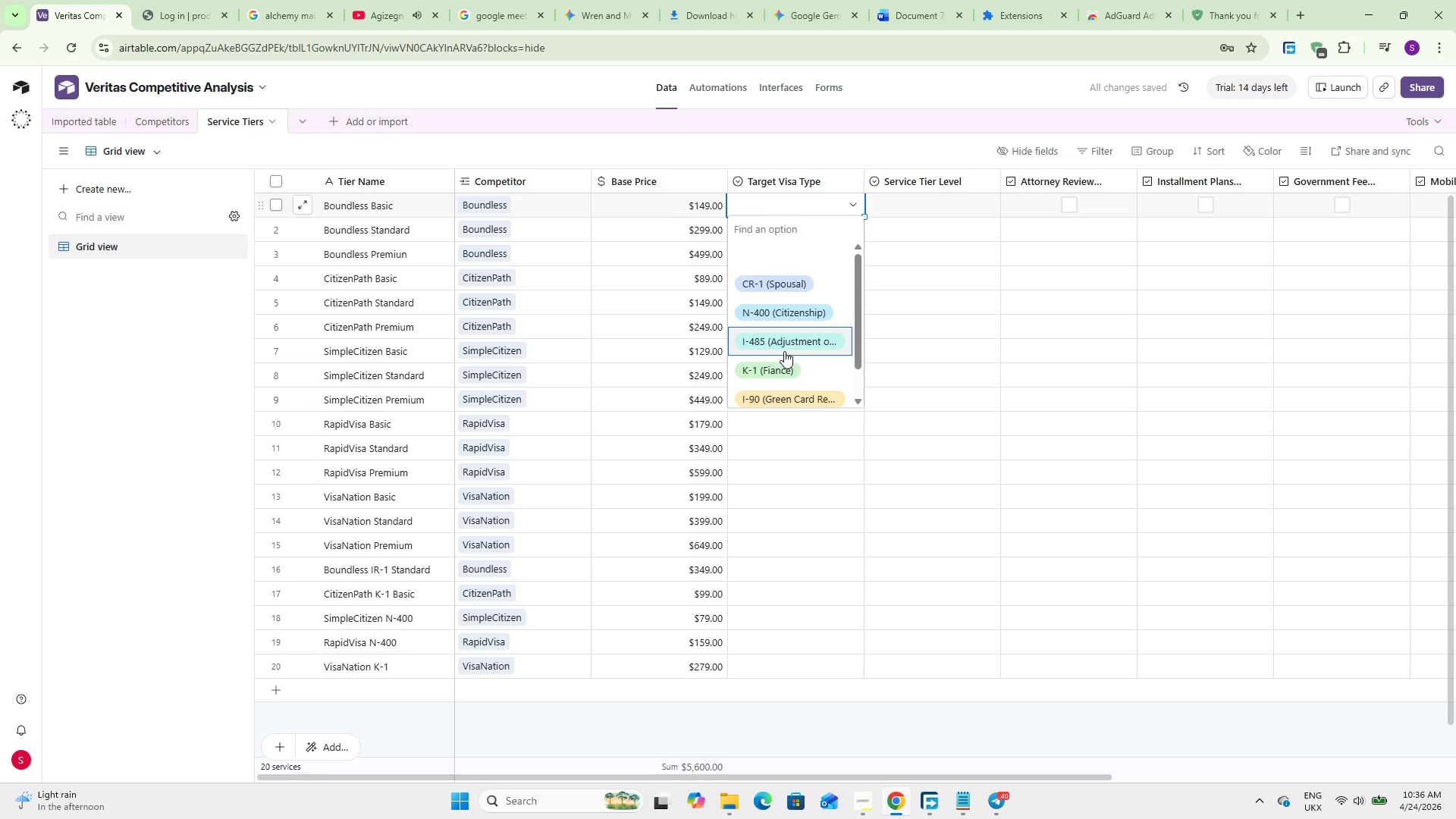 
left_click([780, 359])
 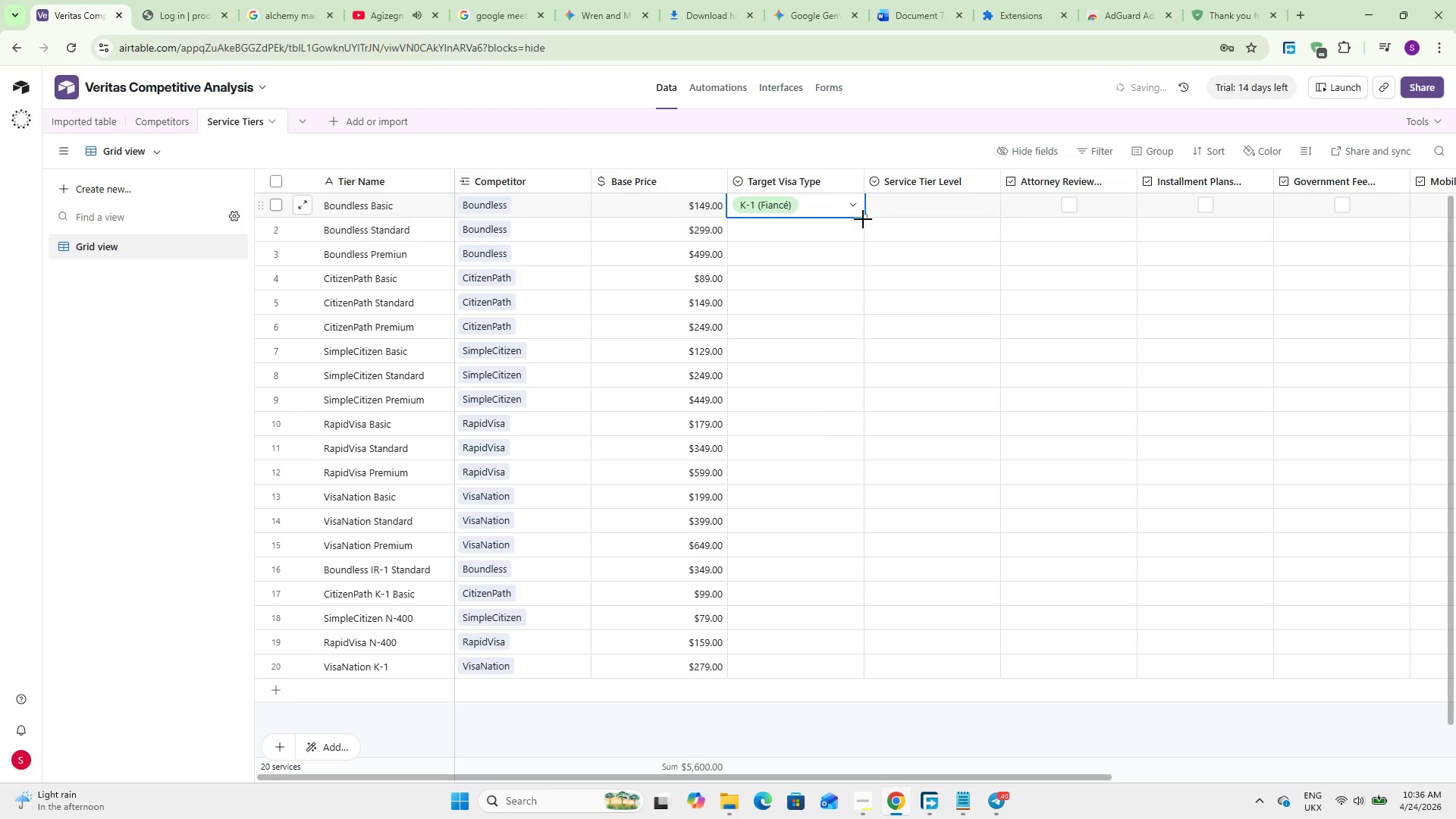 
left_click_drag(start_coordinate=[864, 217], to_coordinate=[864, 233])
 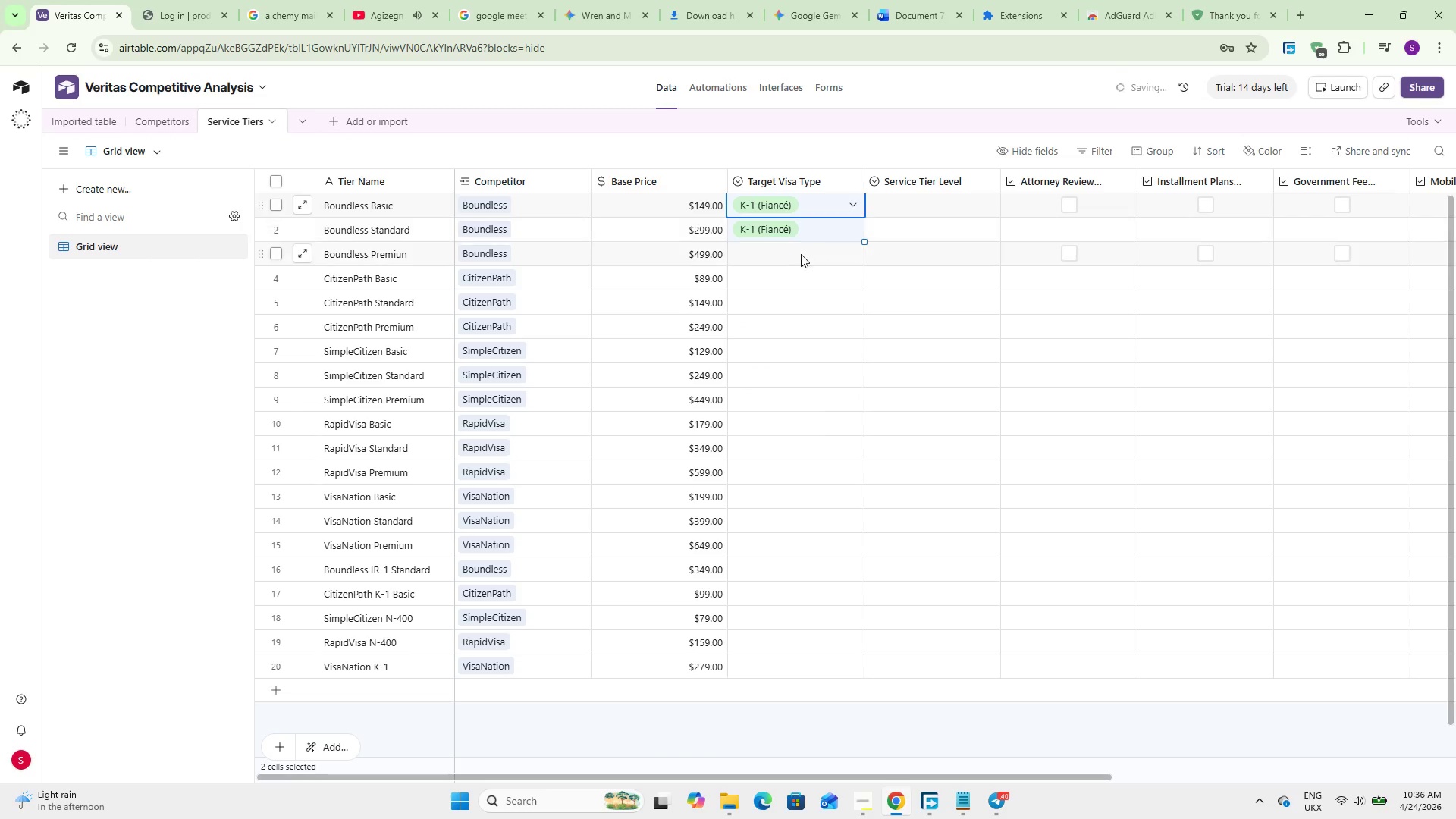 
left_click([800, 255])
 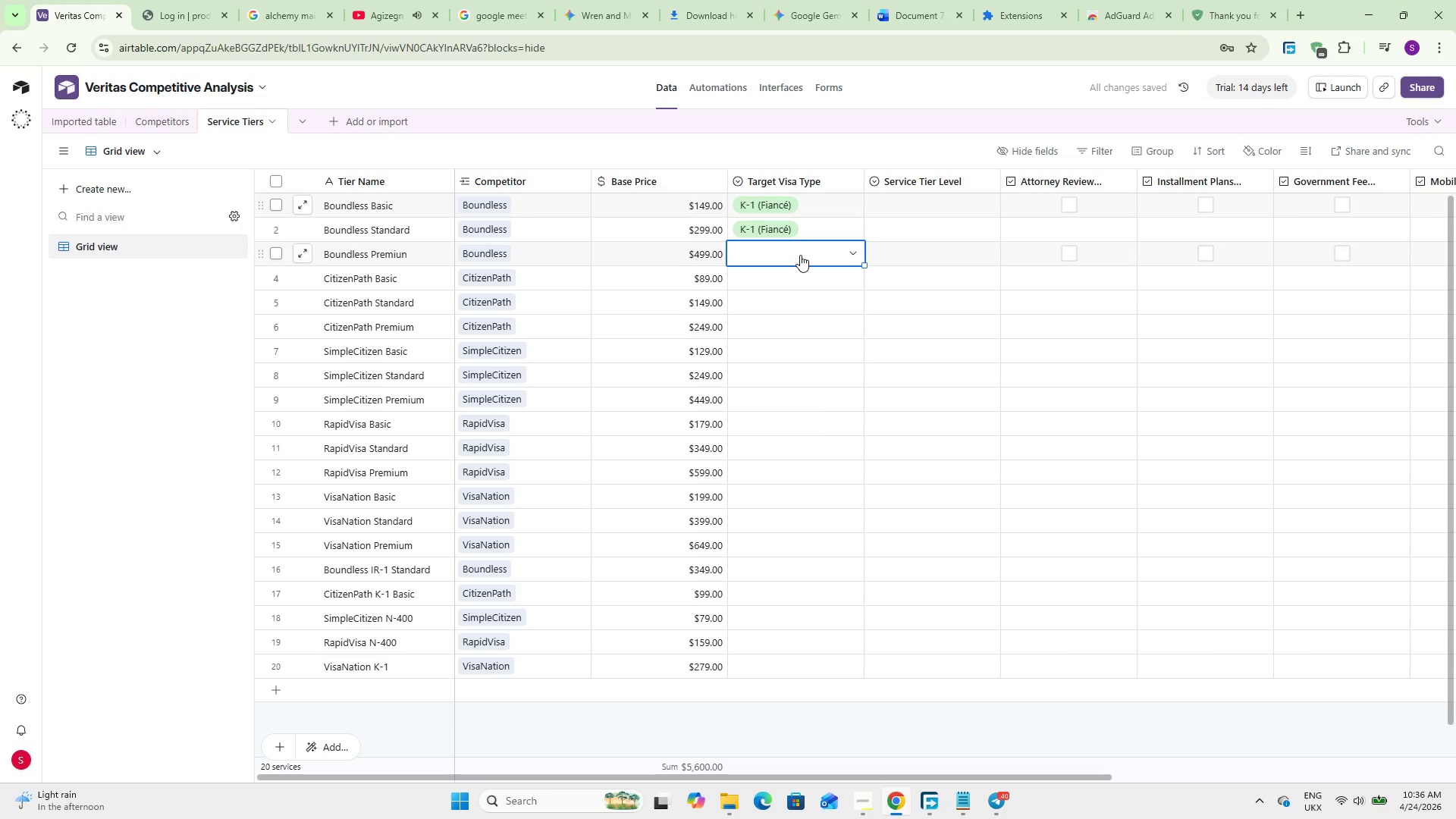 
left_click([827, 247])
 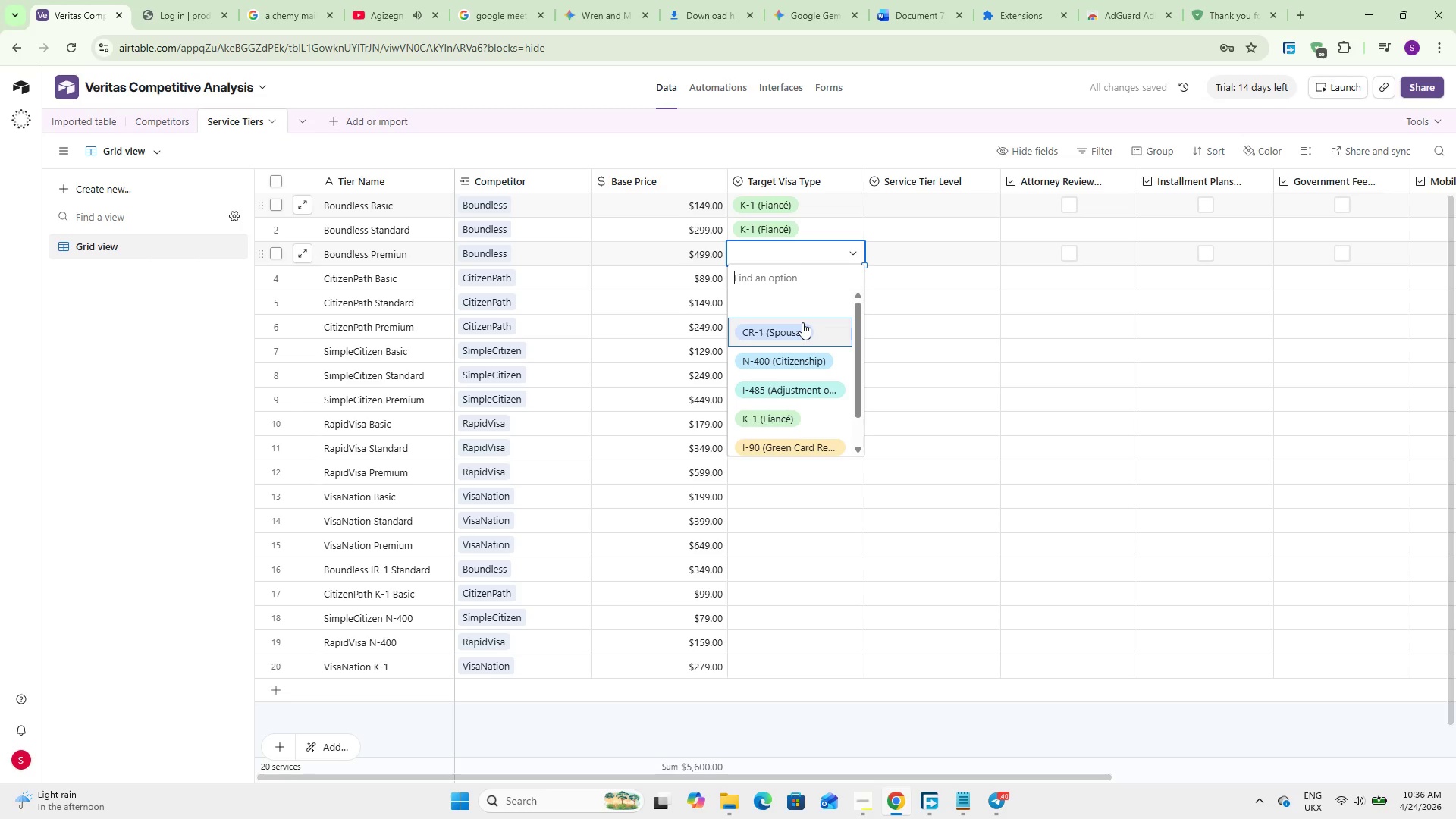 
left_click([802, 322])
 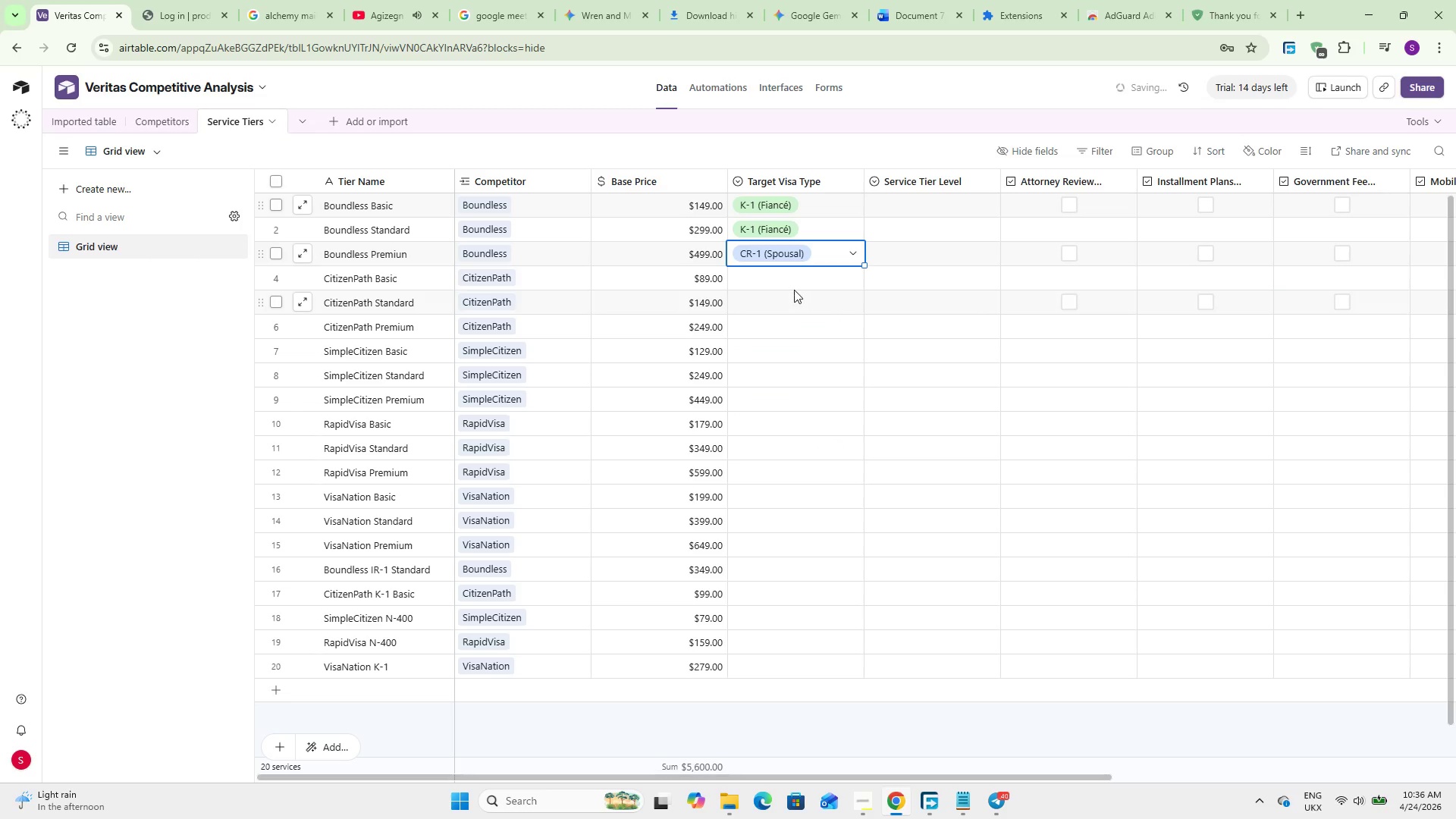 
left_click([794, 290])
 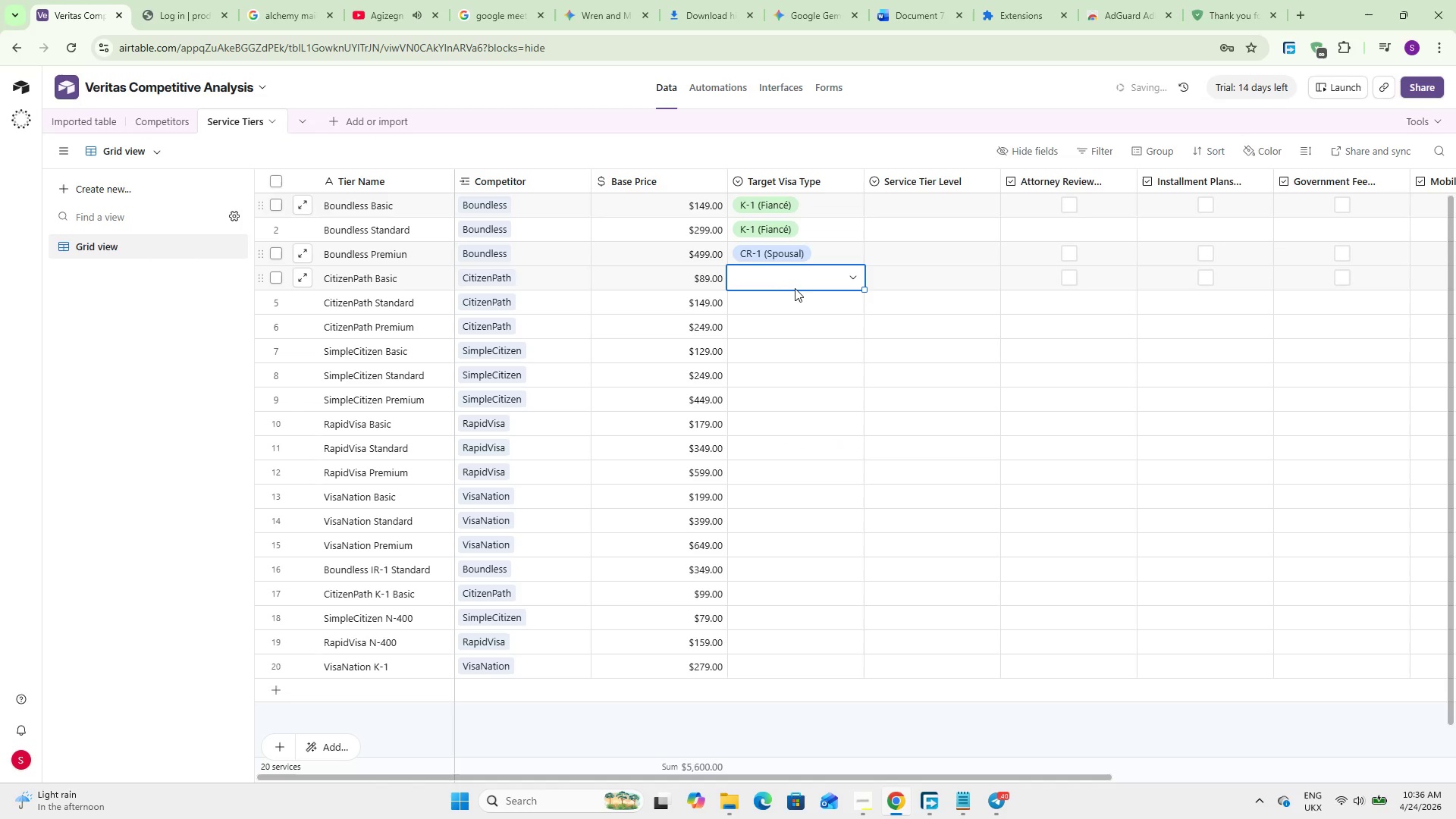 
left_click([796, 287])
 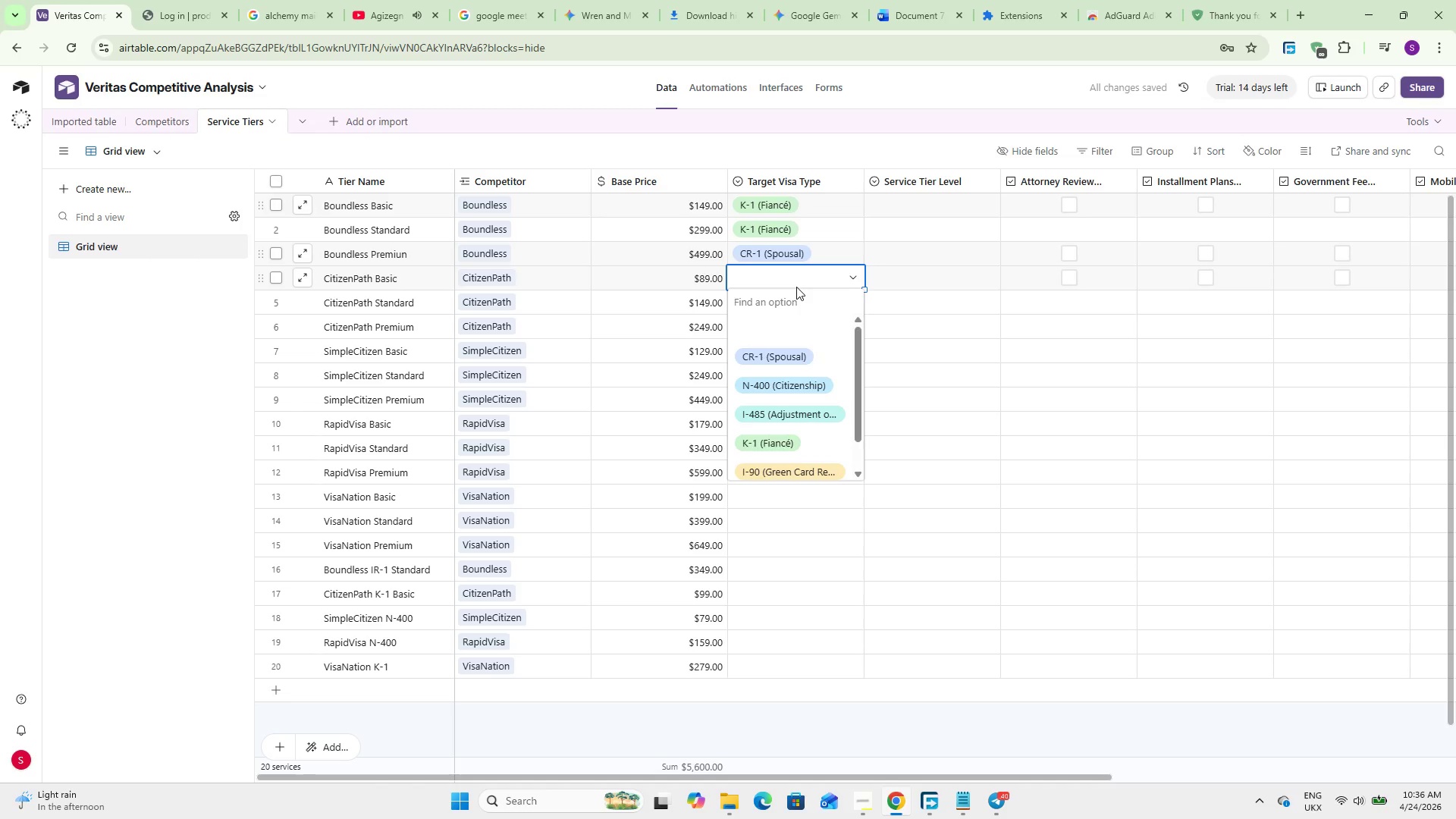 
key(N)
 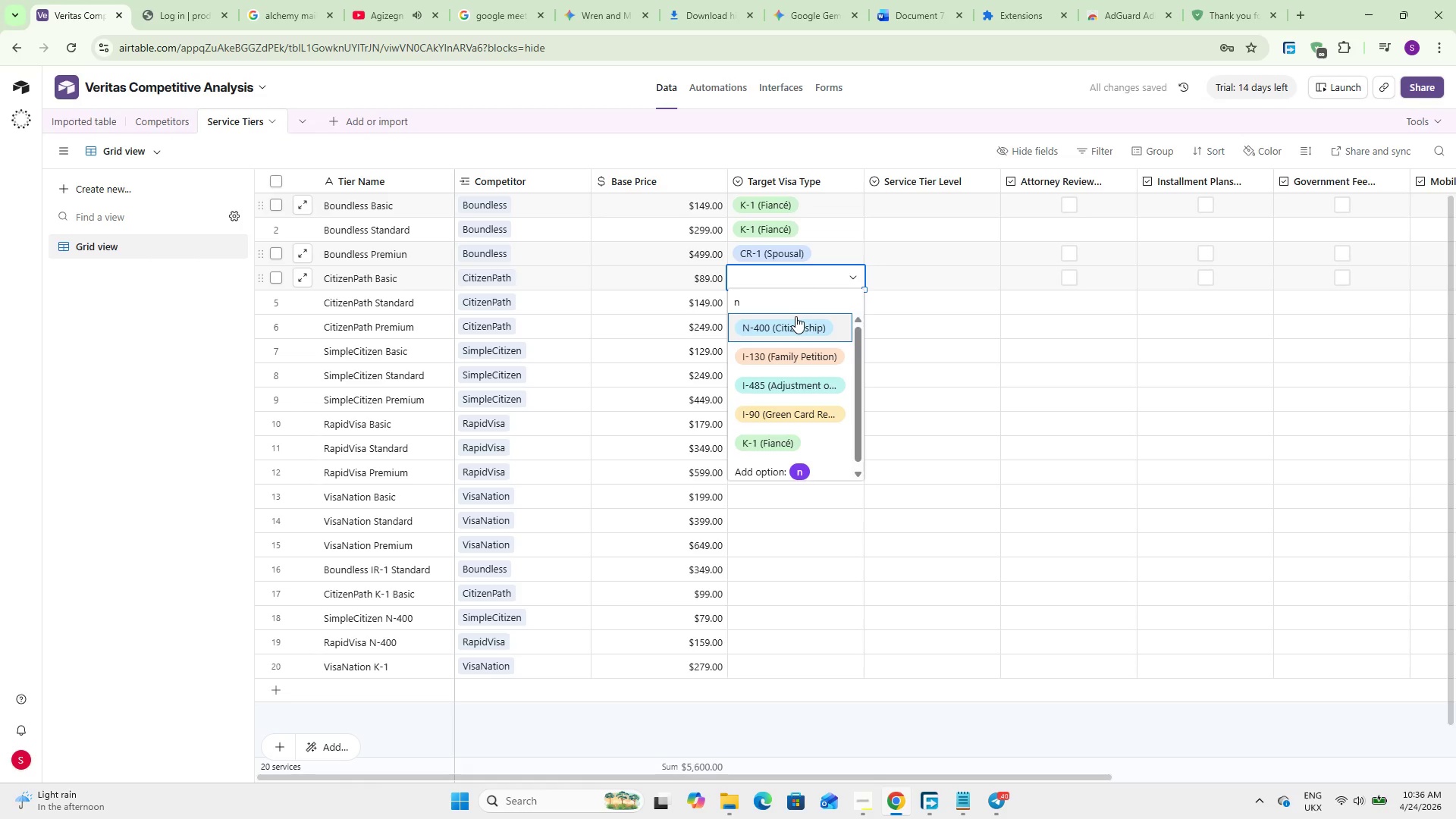 
left_click([795, 317])
 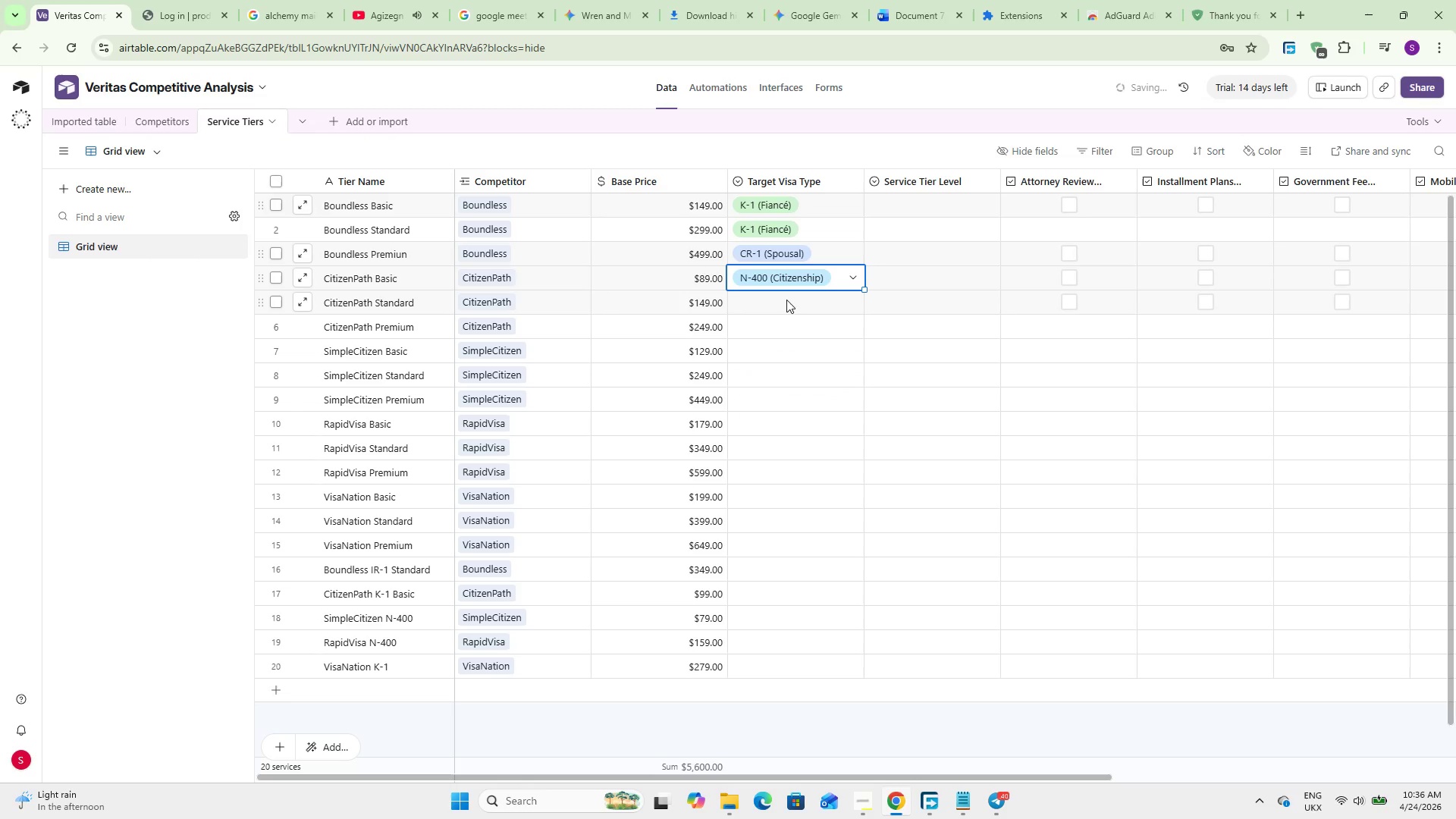 
left_click([786, 300])
 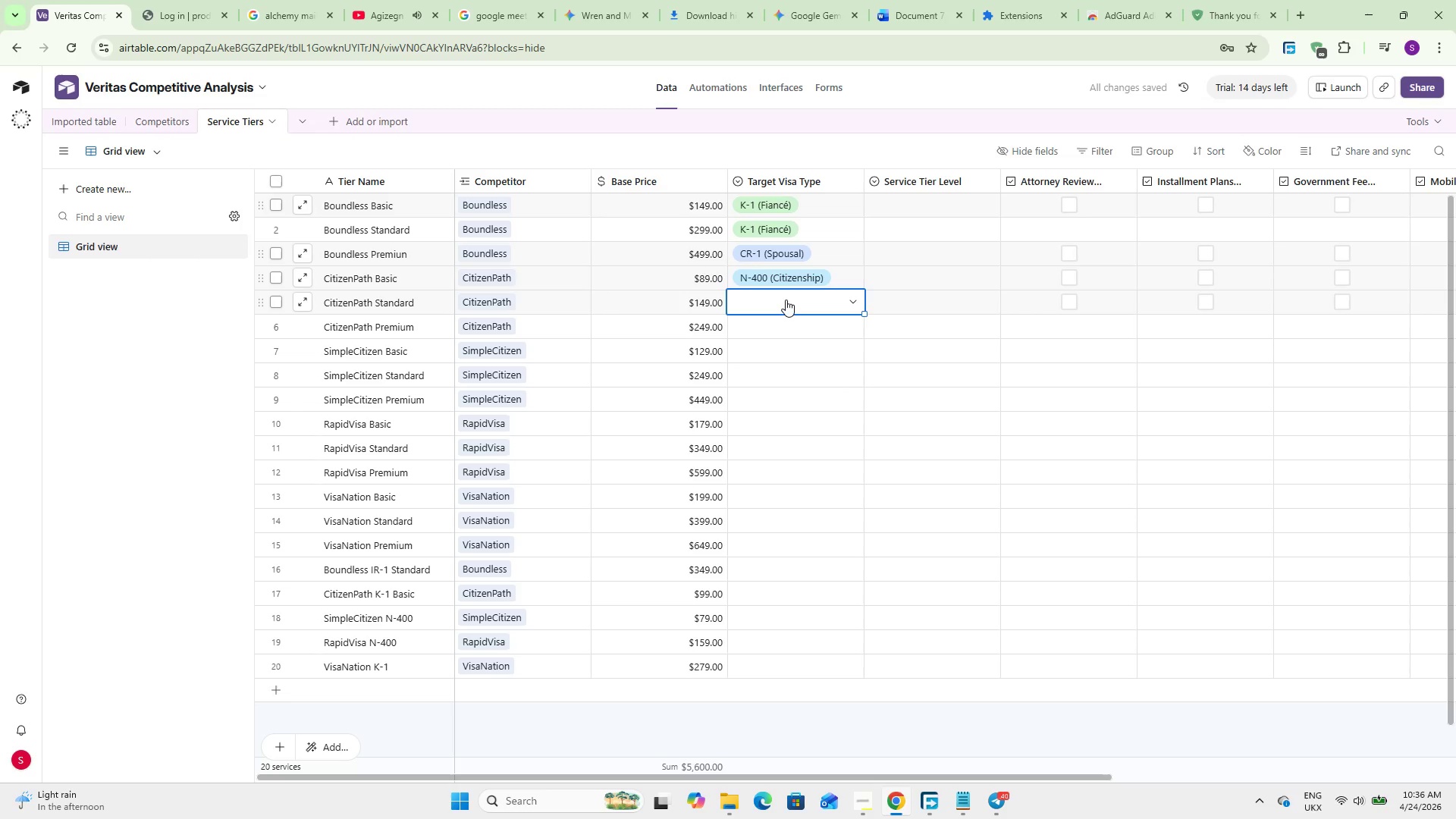 
left_click([786, 300])
 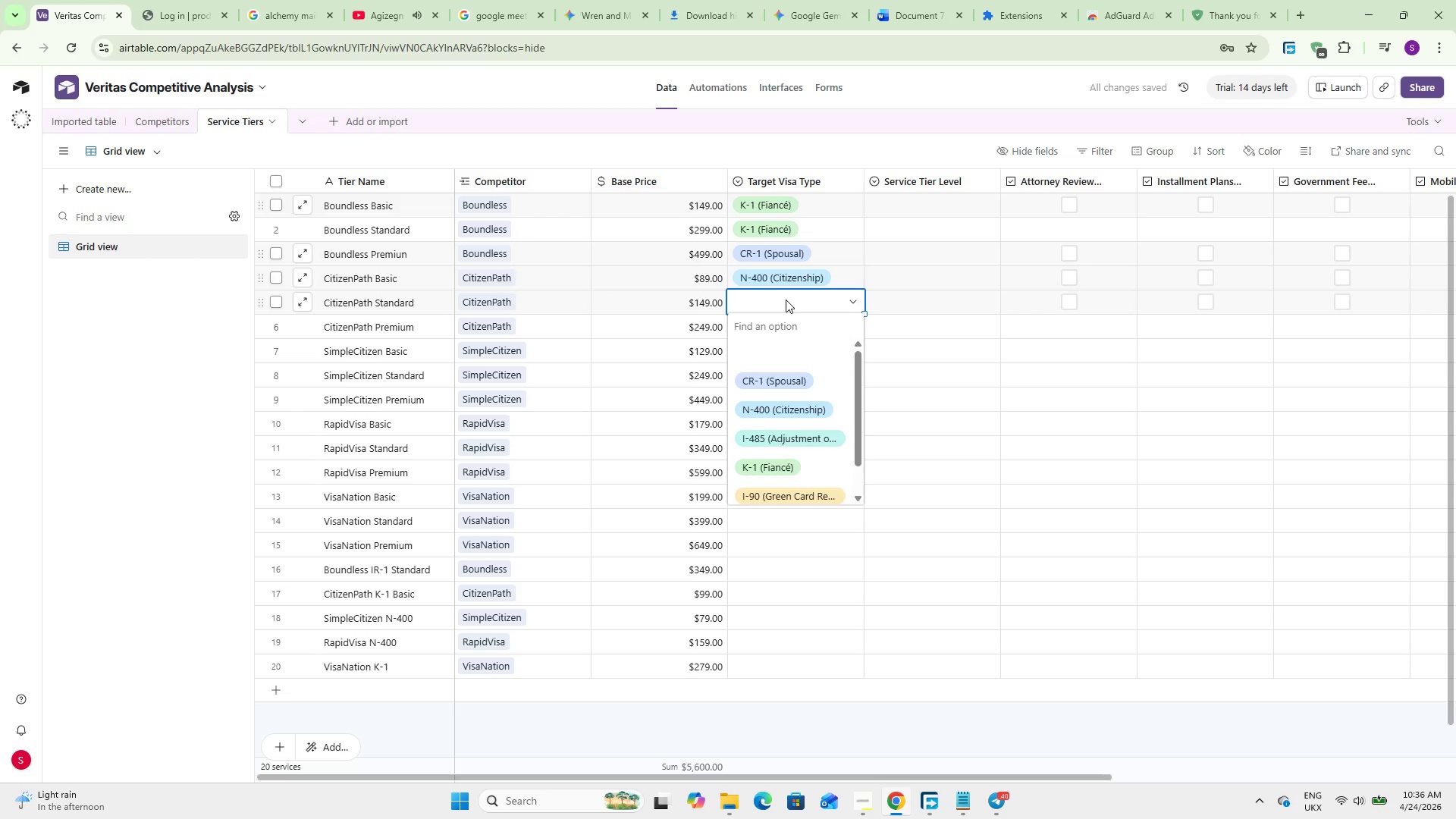 
key(I)
 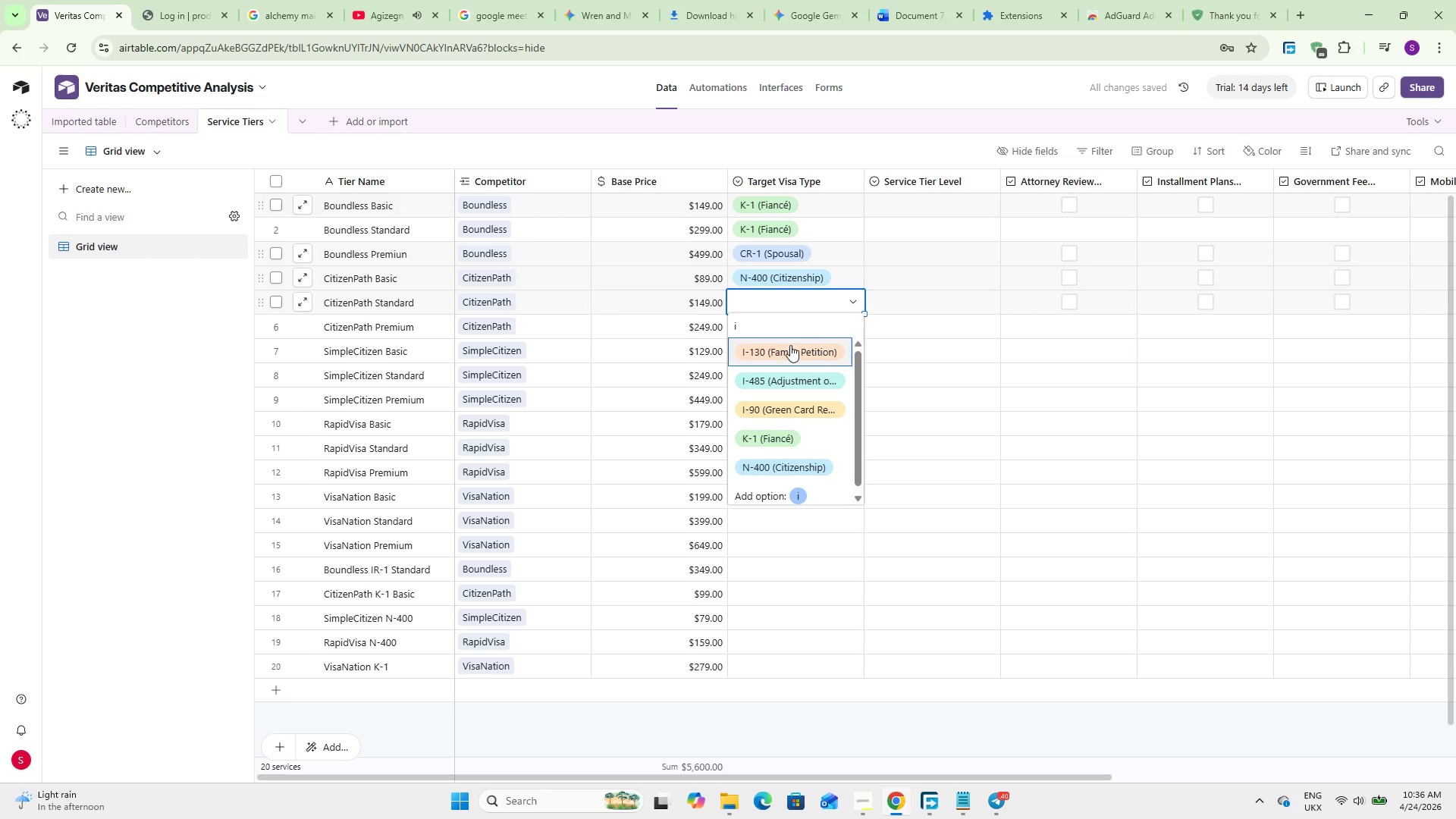 
left_click([790, 351])
 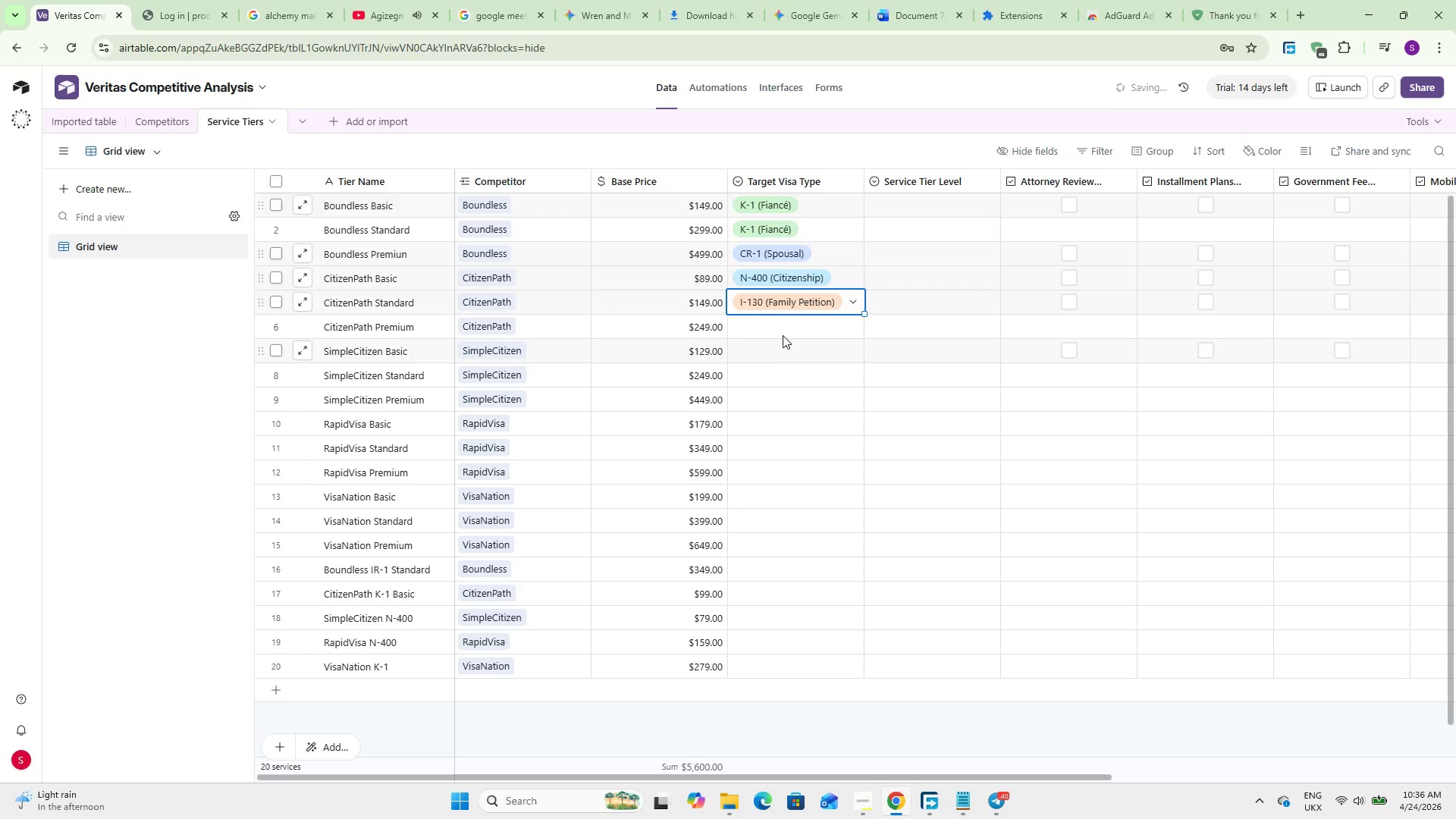 
left_click([783, 334])
 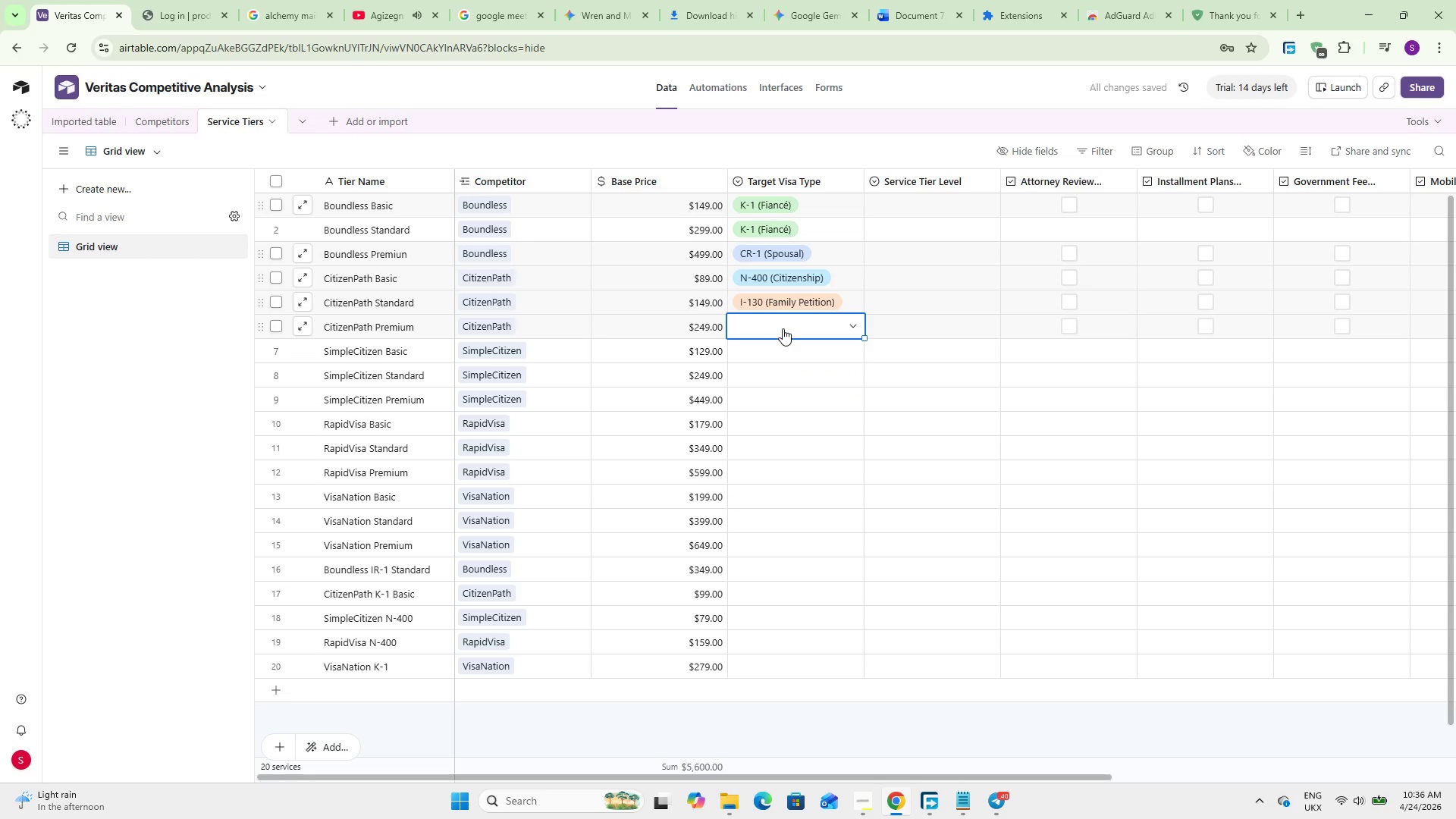 
left_click([783, 328])
 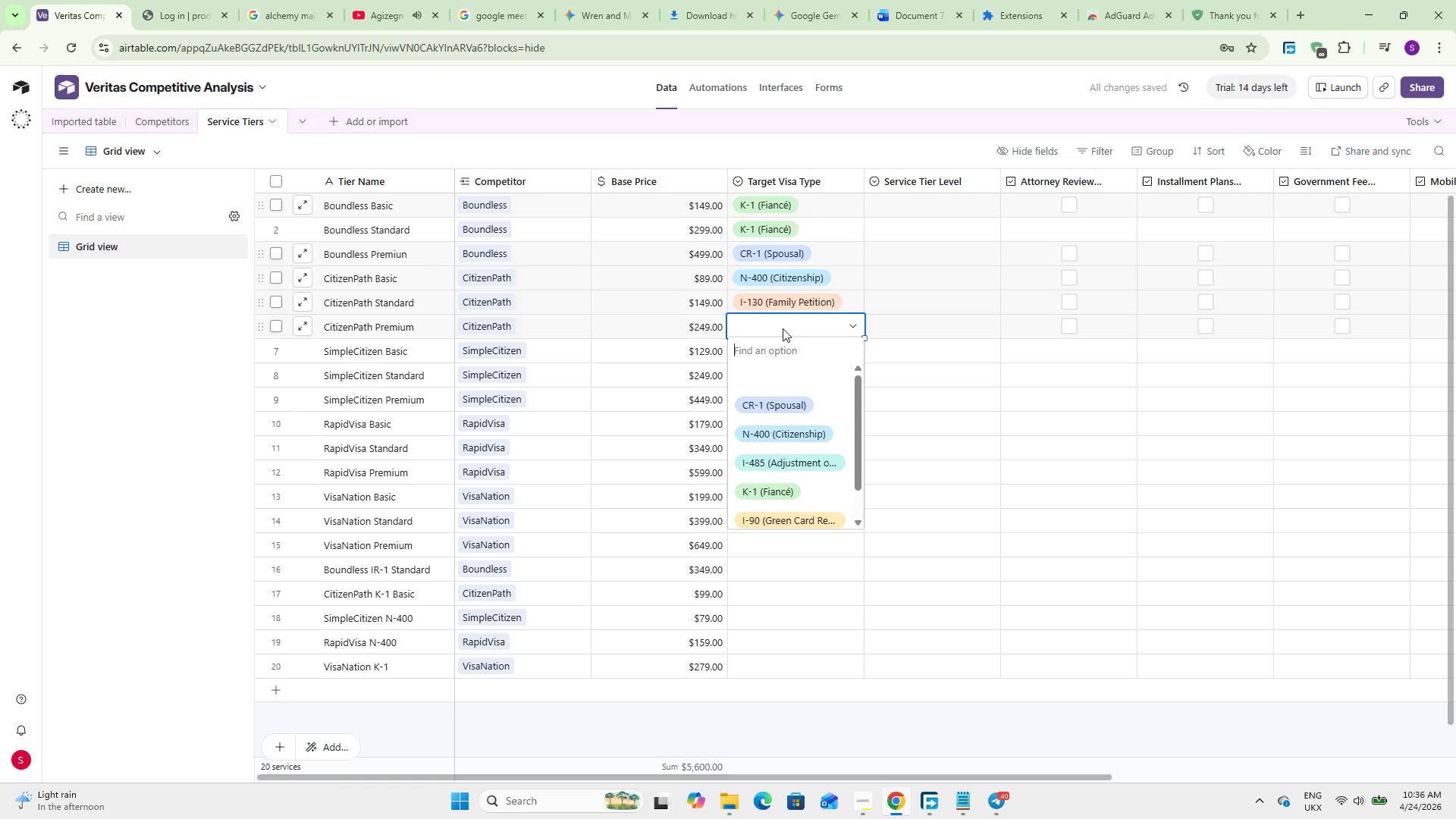 
key(C)
 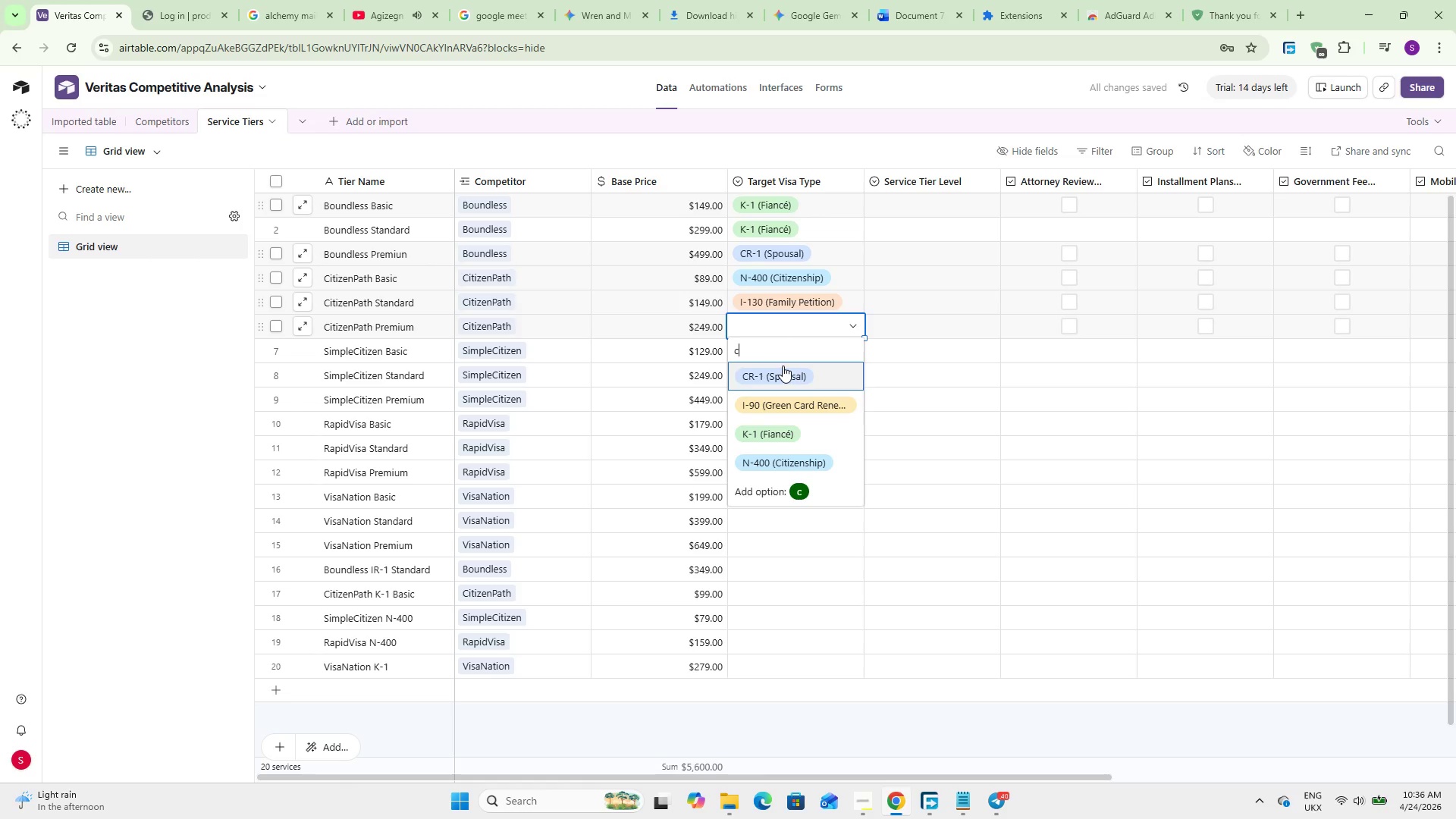 
left_click([783, 366])
 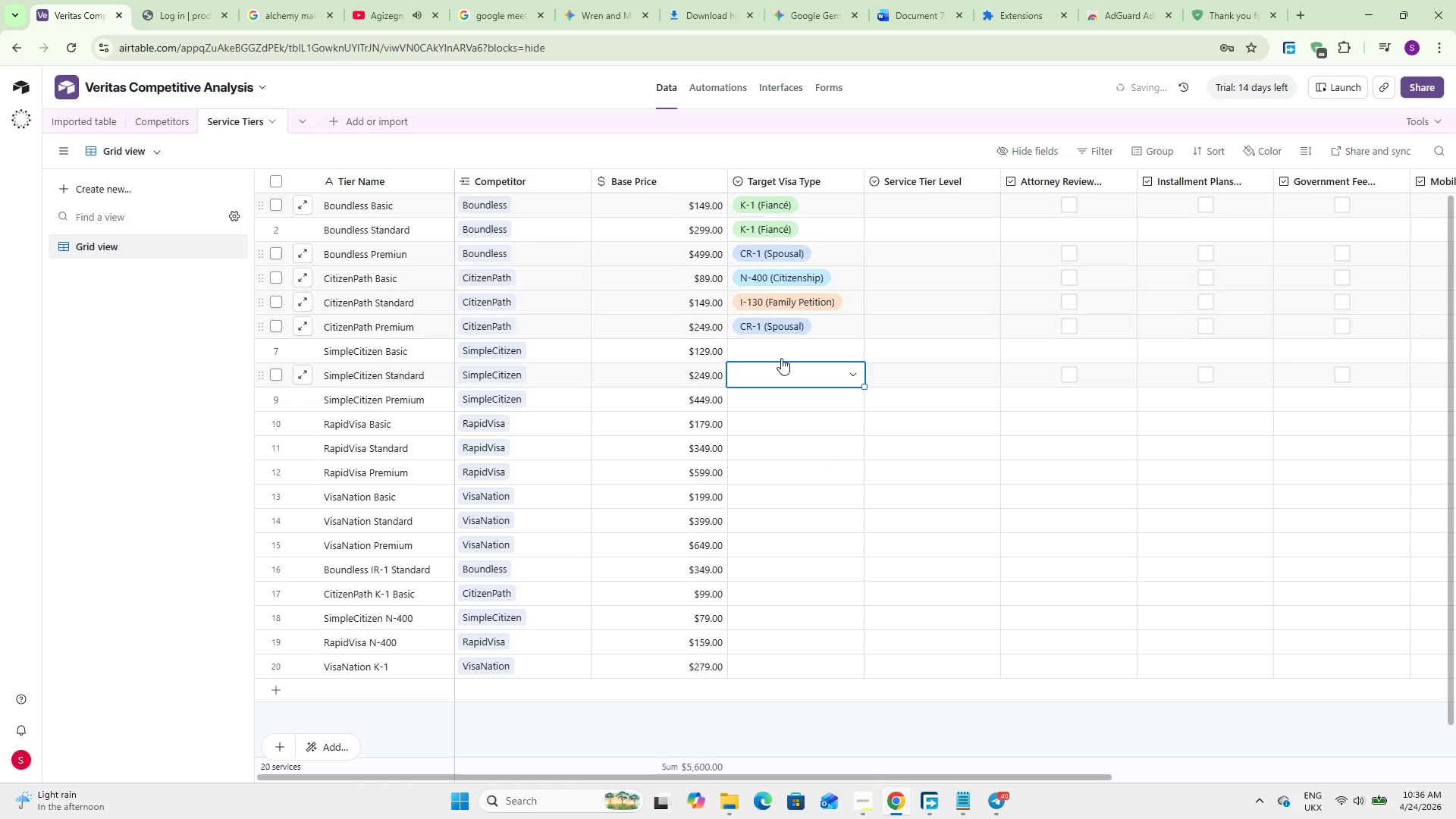 
double_click([784, 347])
 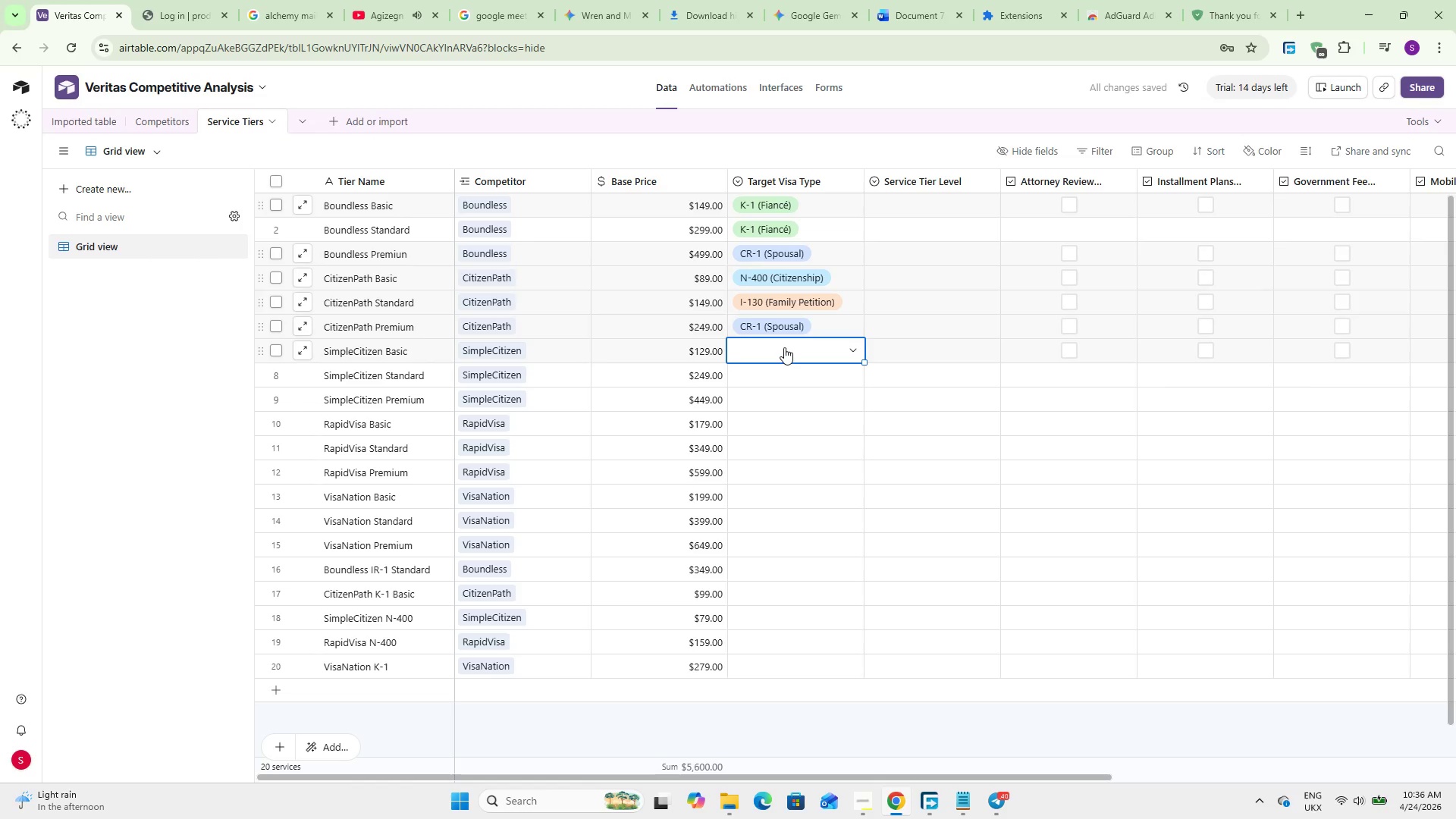 
left_click([784, 347])
 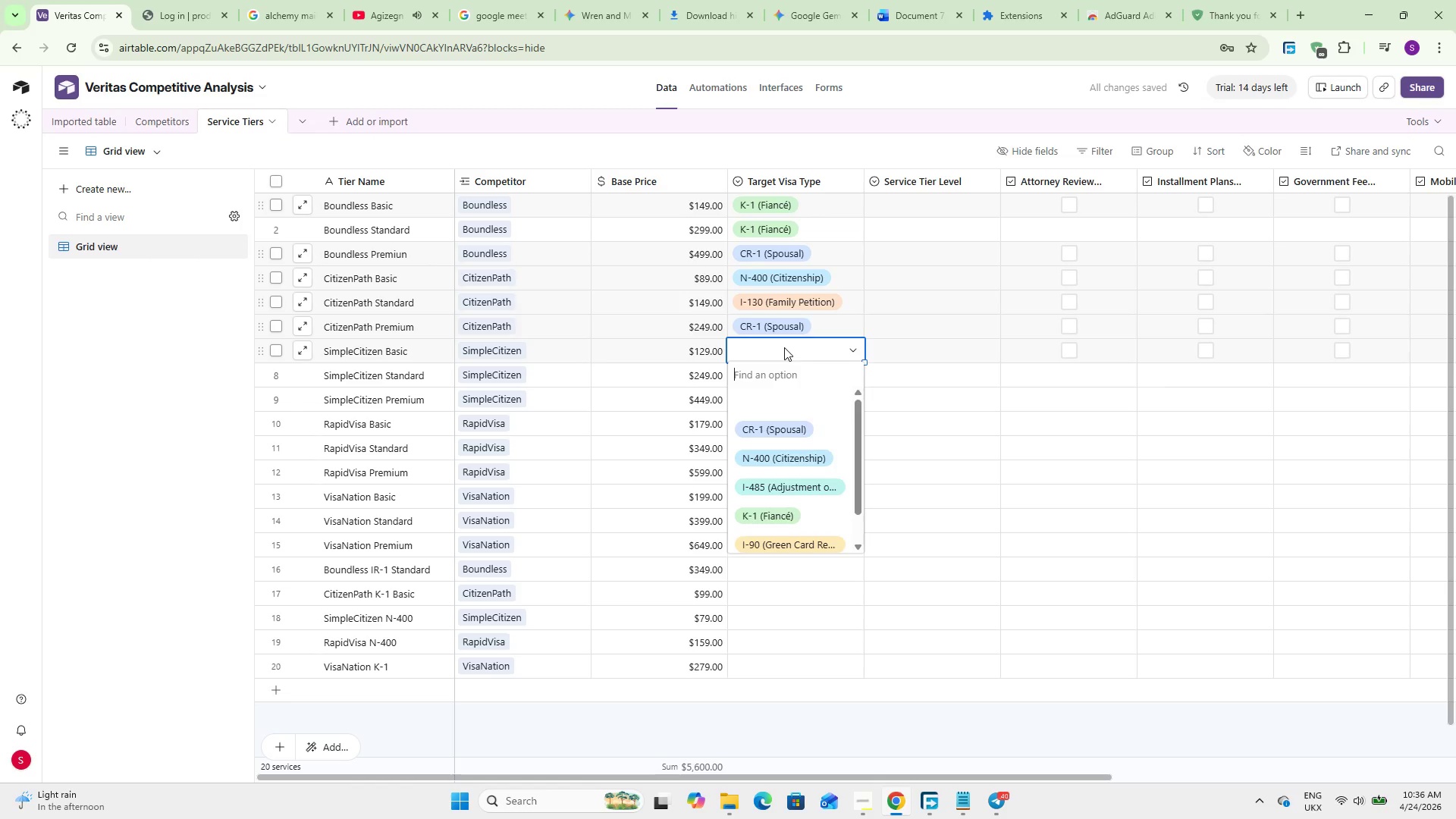 
key(K)
 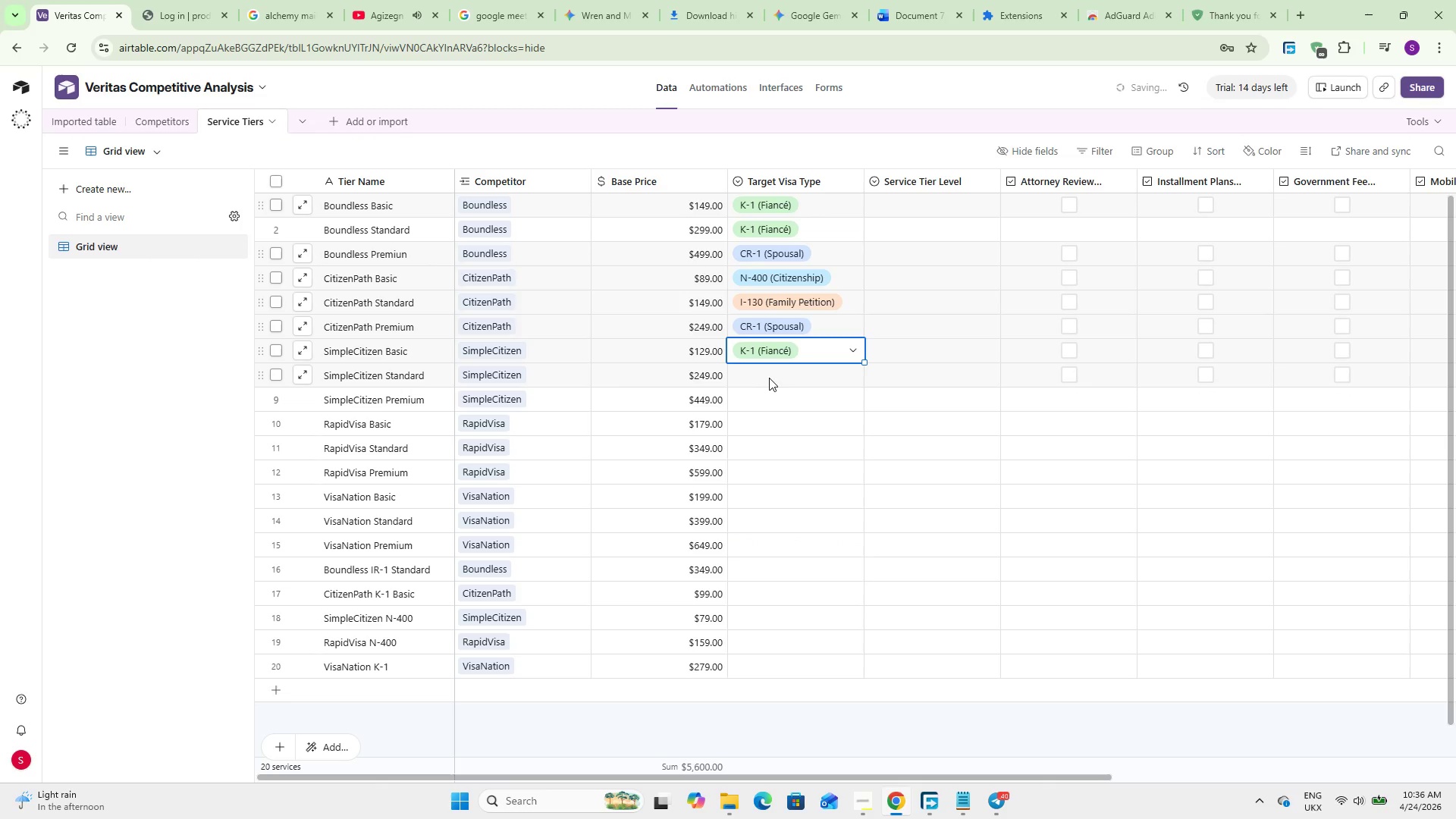 
double_click([769, 377])
 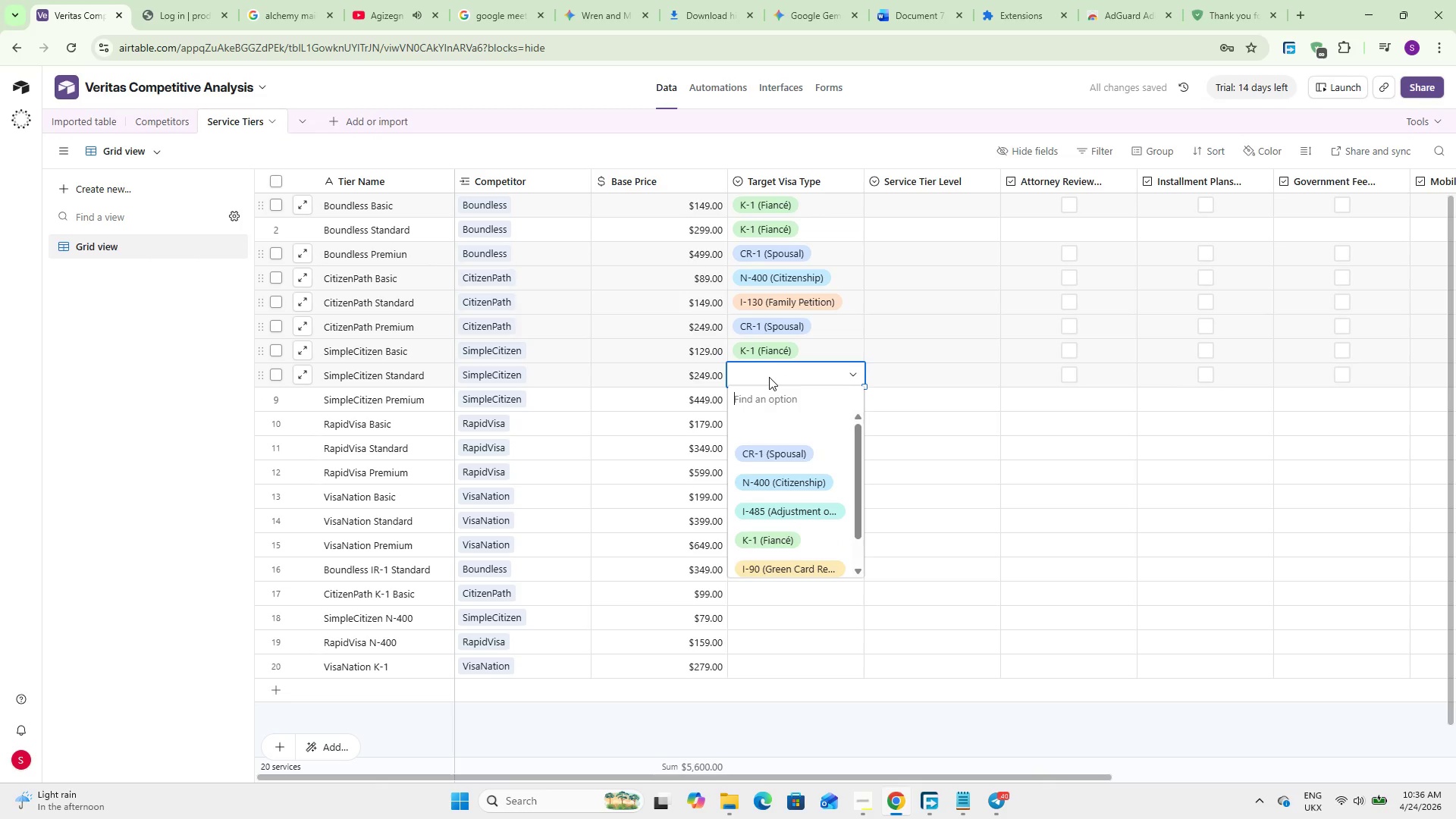 
key(C)
 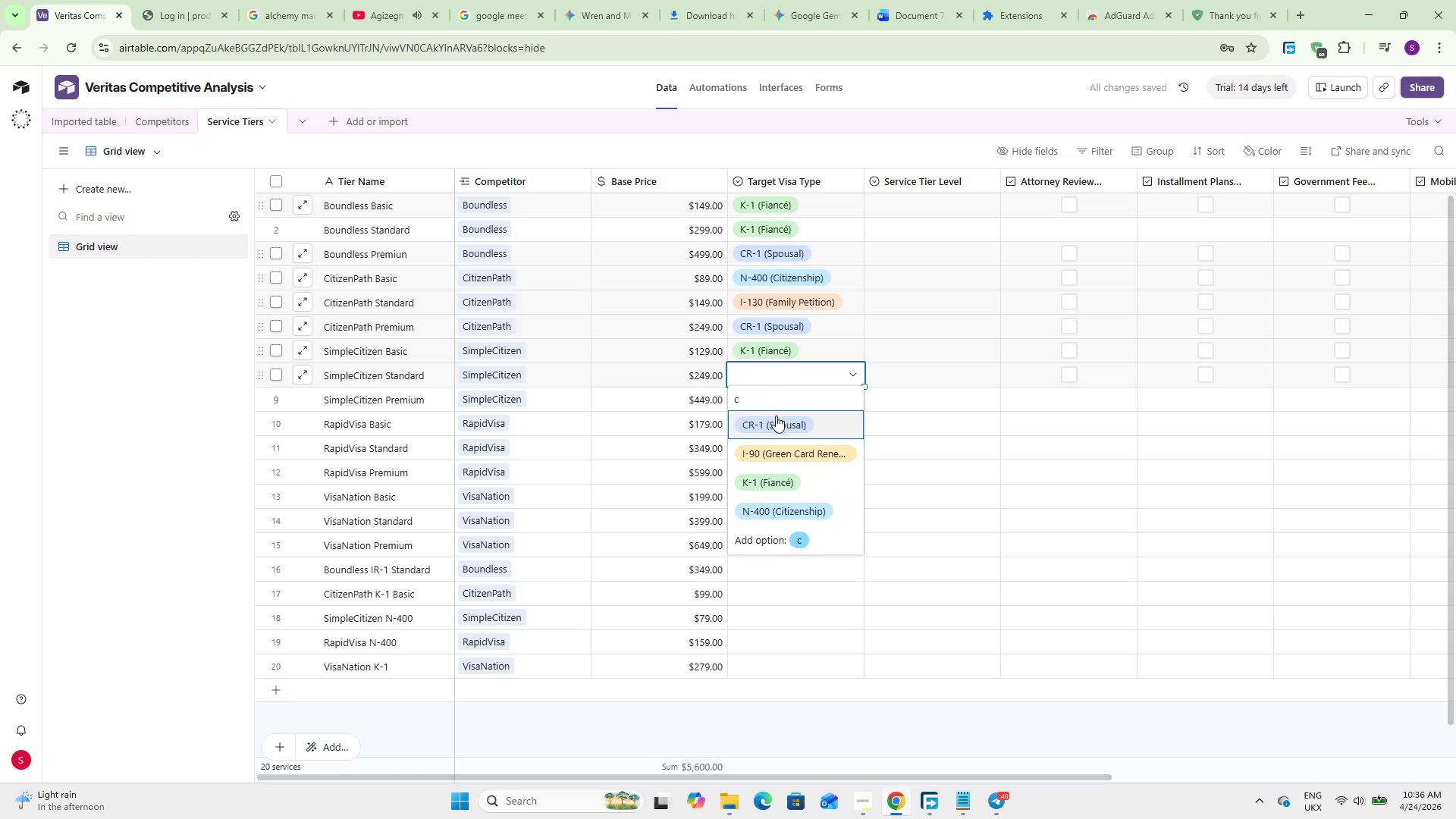 
left_click([776, 416])
 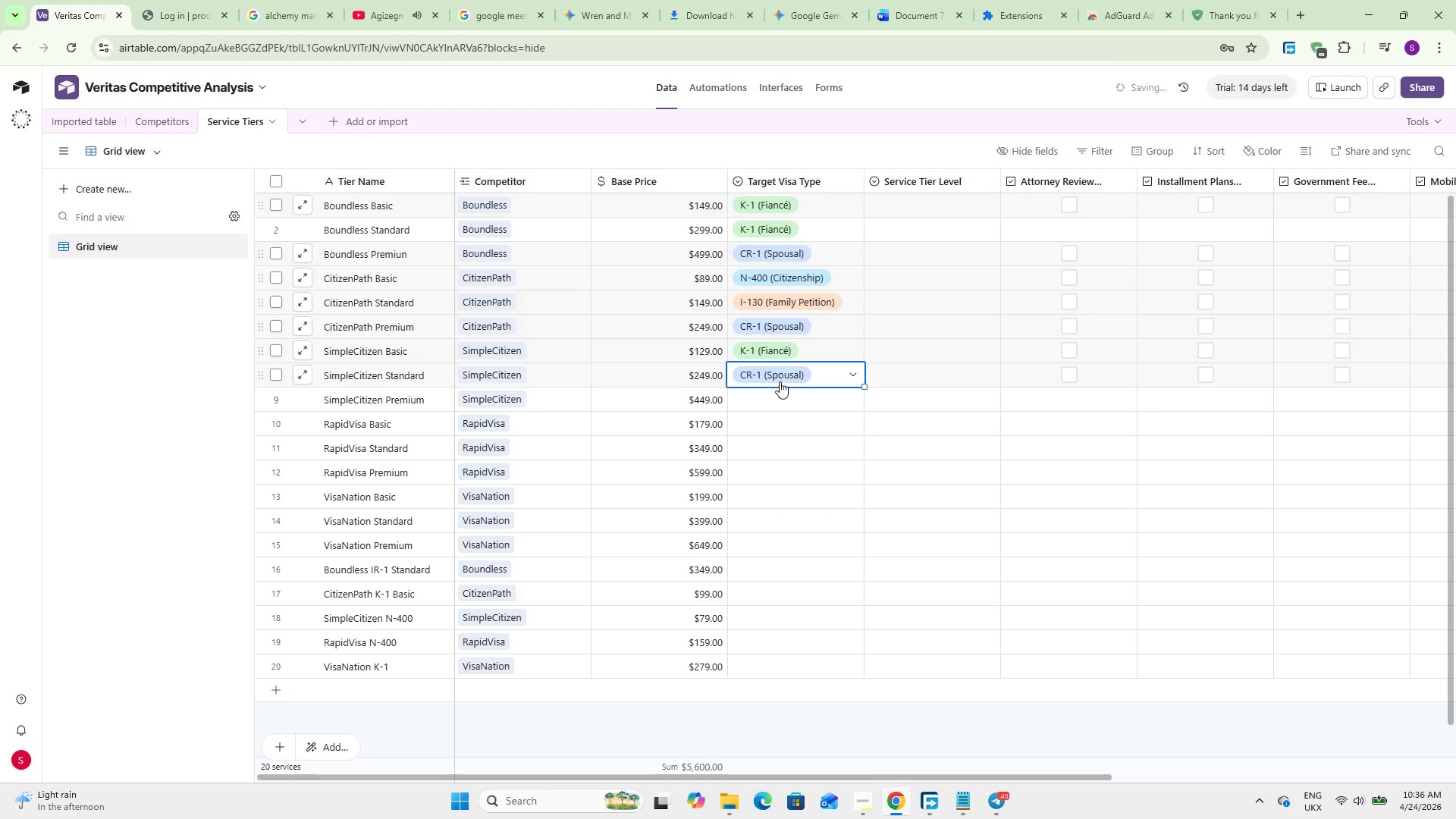 
left_click([783, 399])
 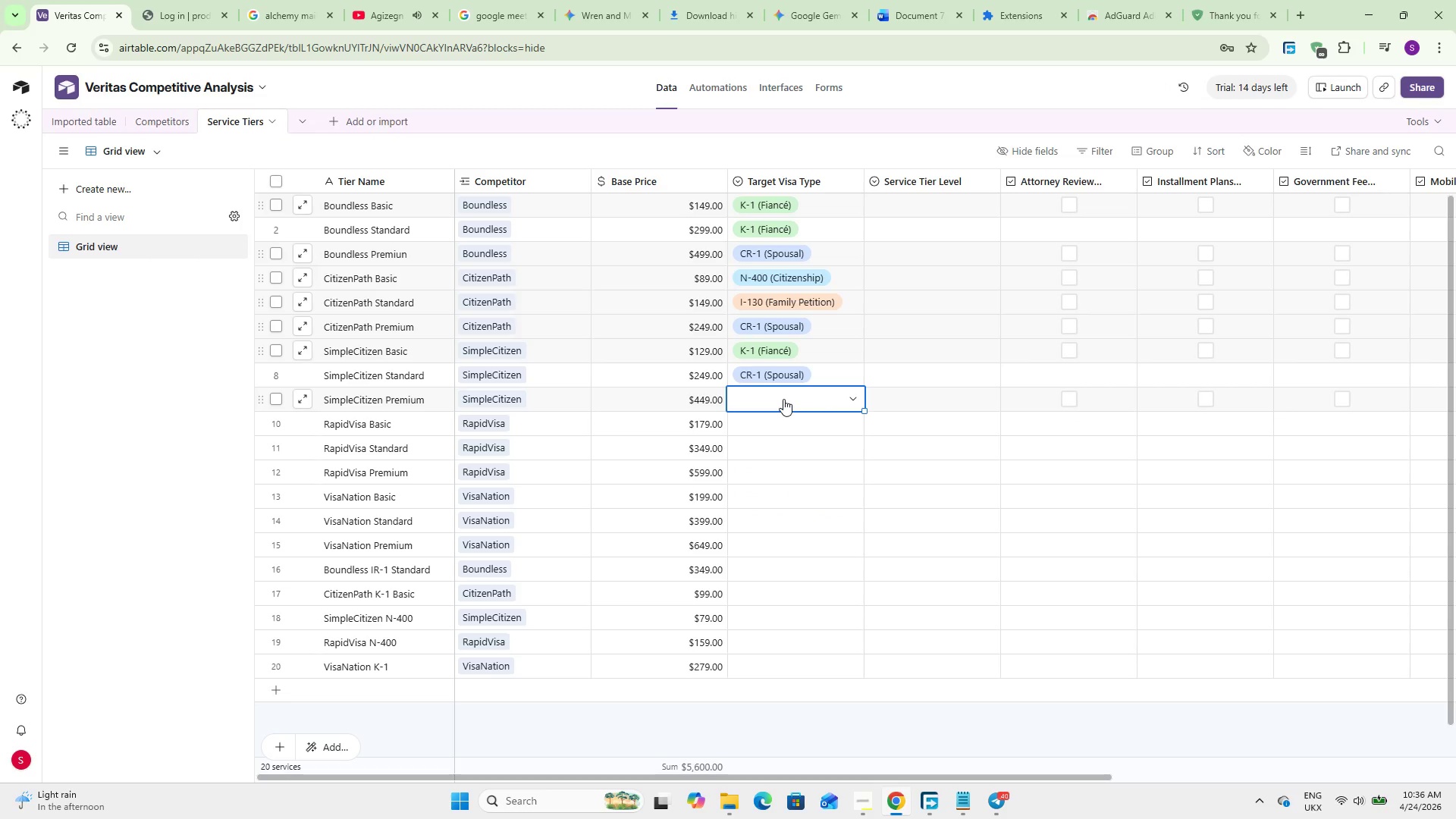 
wait(7.55)
 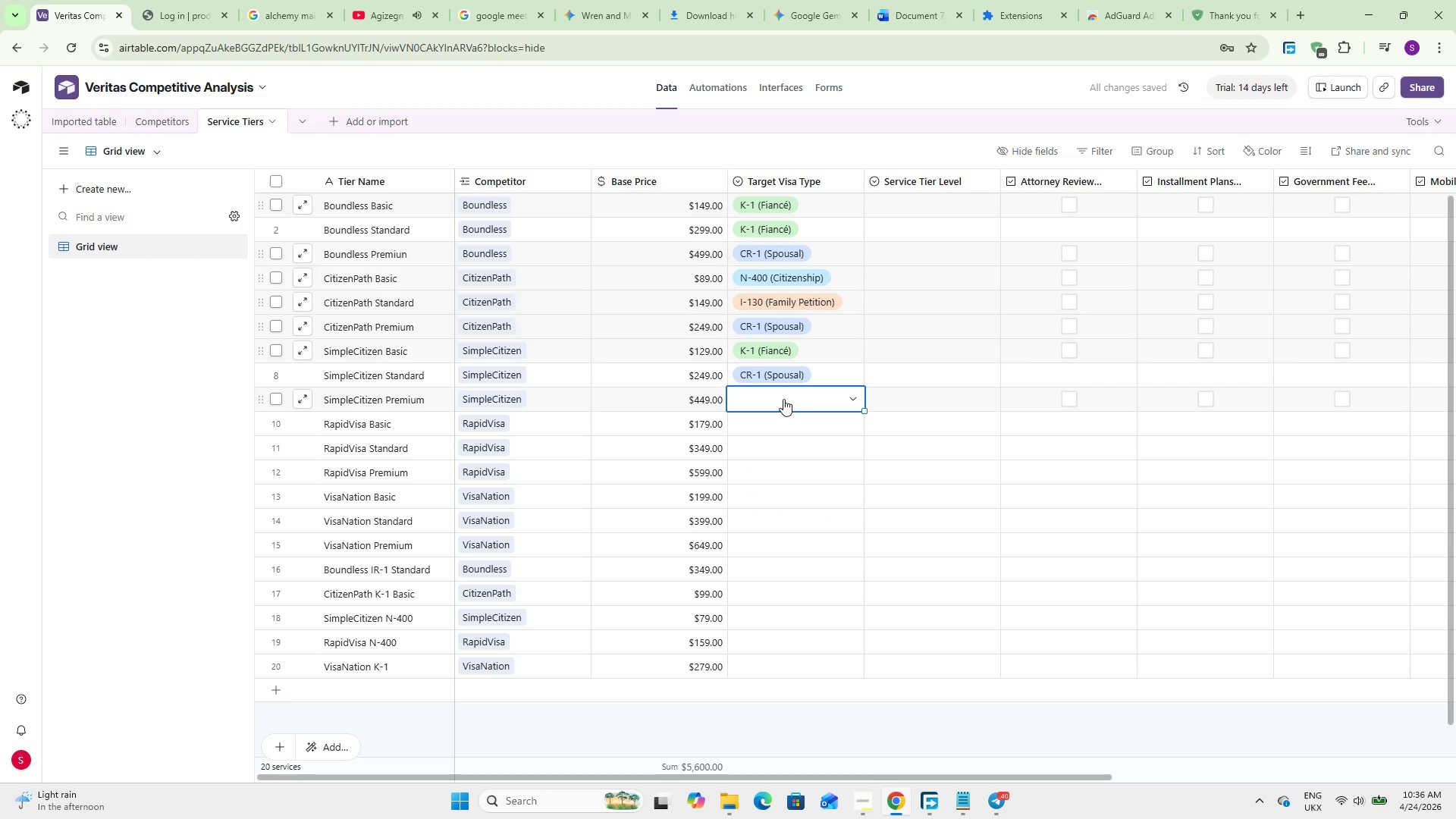 
left_click([783, 399])
 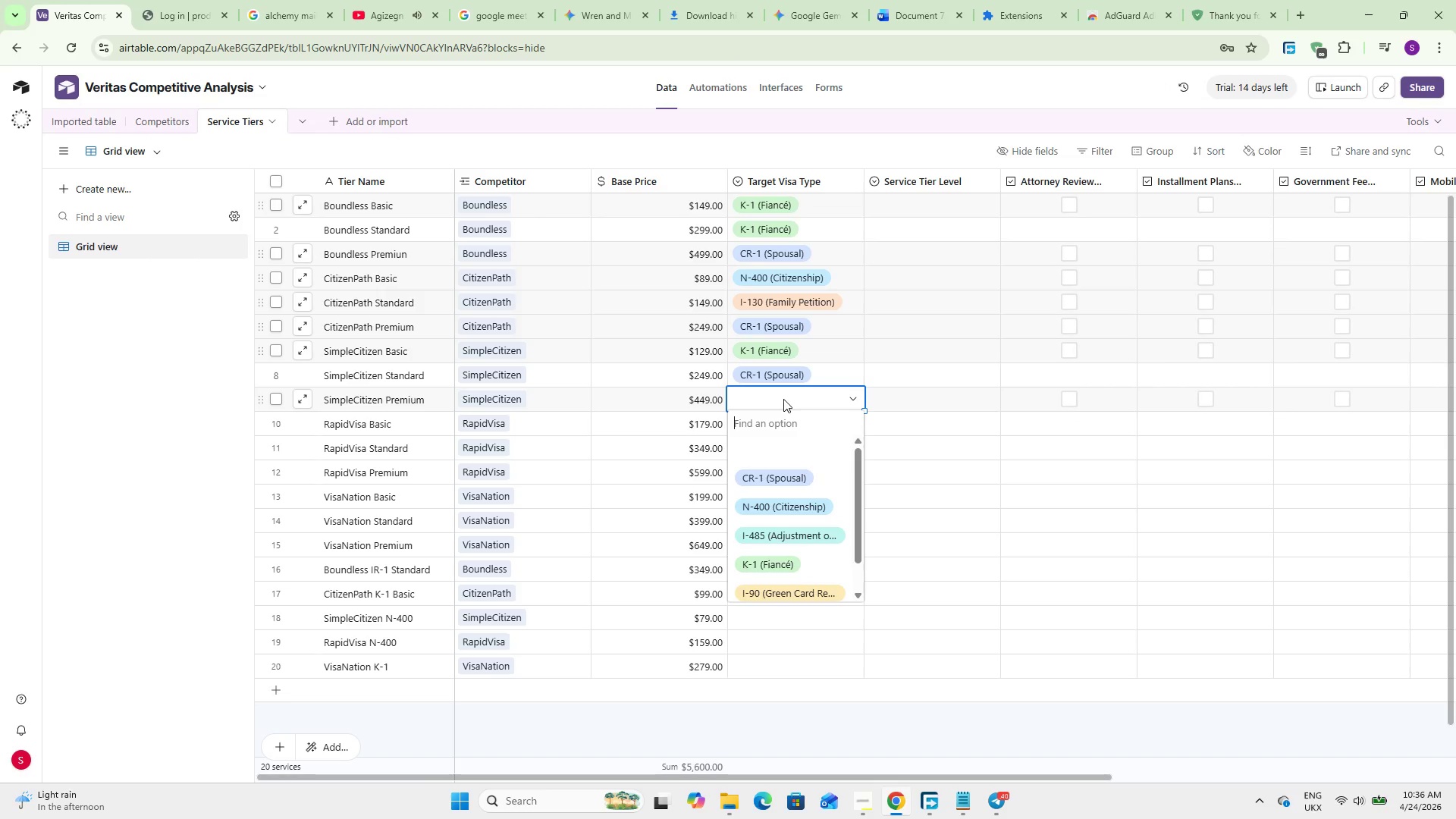 
key(I)
 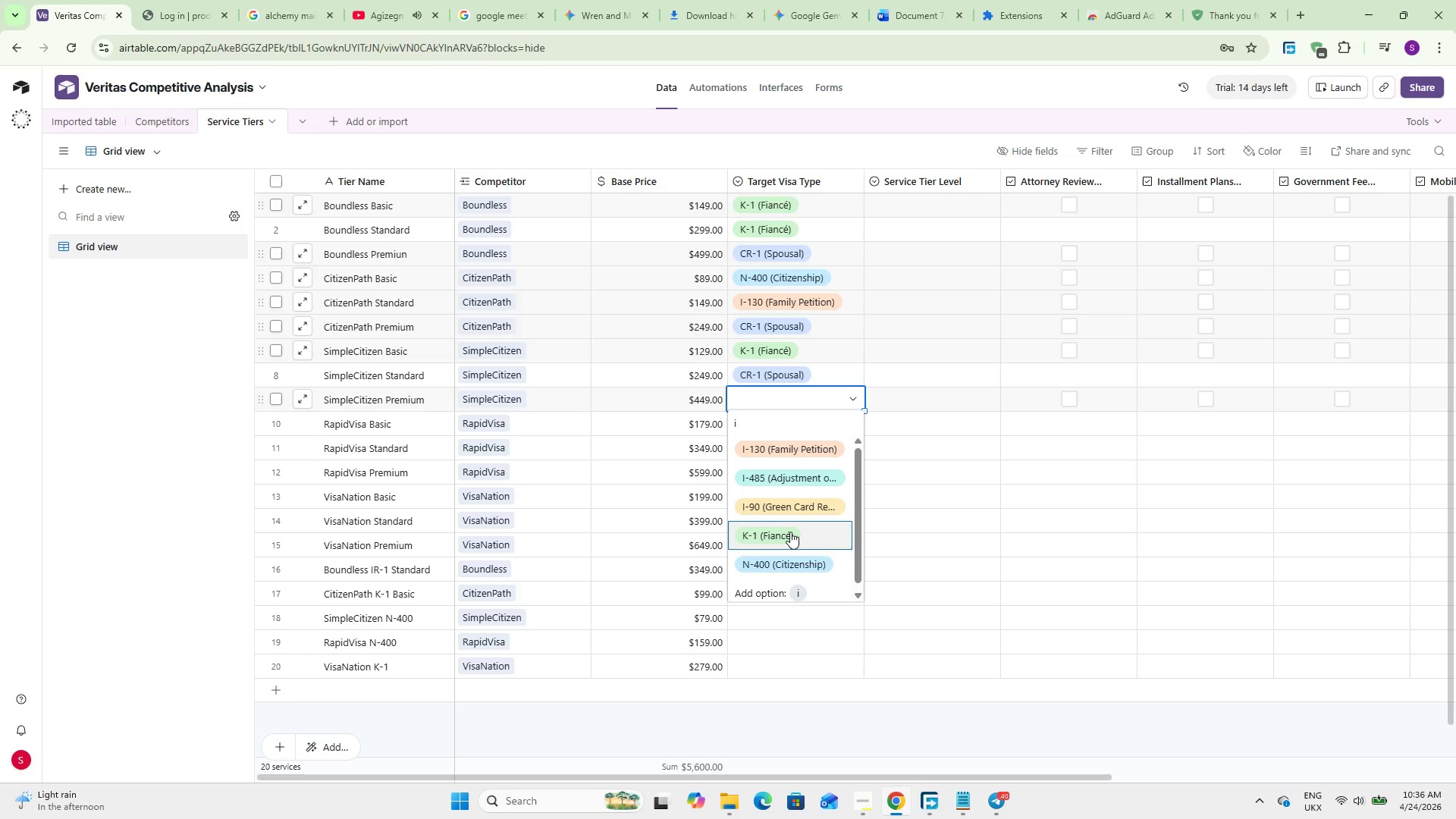 
scroll: coordinate [787, 508], scroll_direction: down, amount: 3.0
 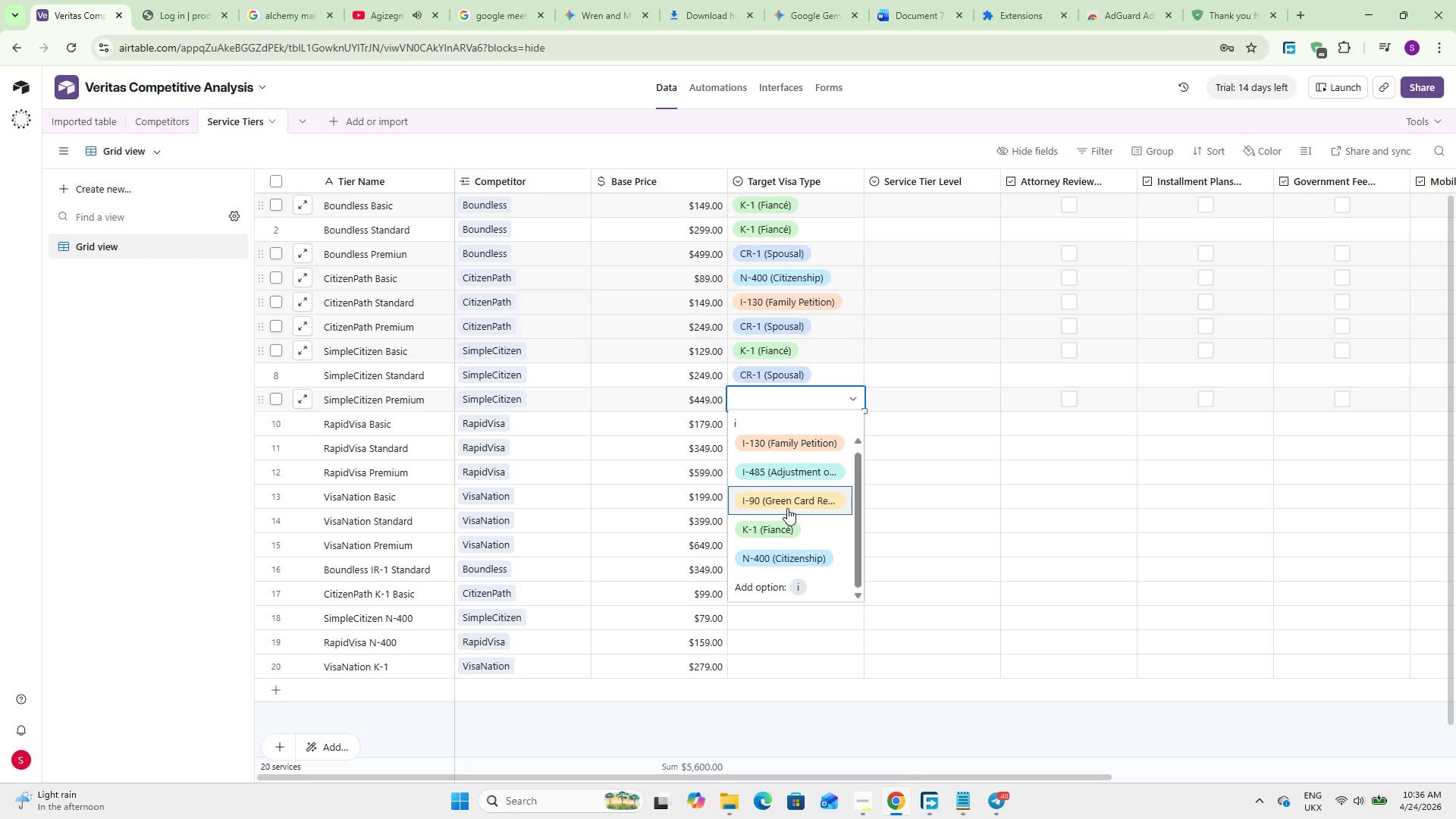 
scroll: coordinate [787, 508], scroll_direction: up, amount: 2.0
 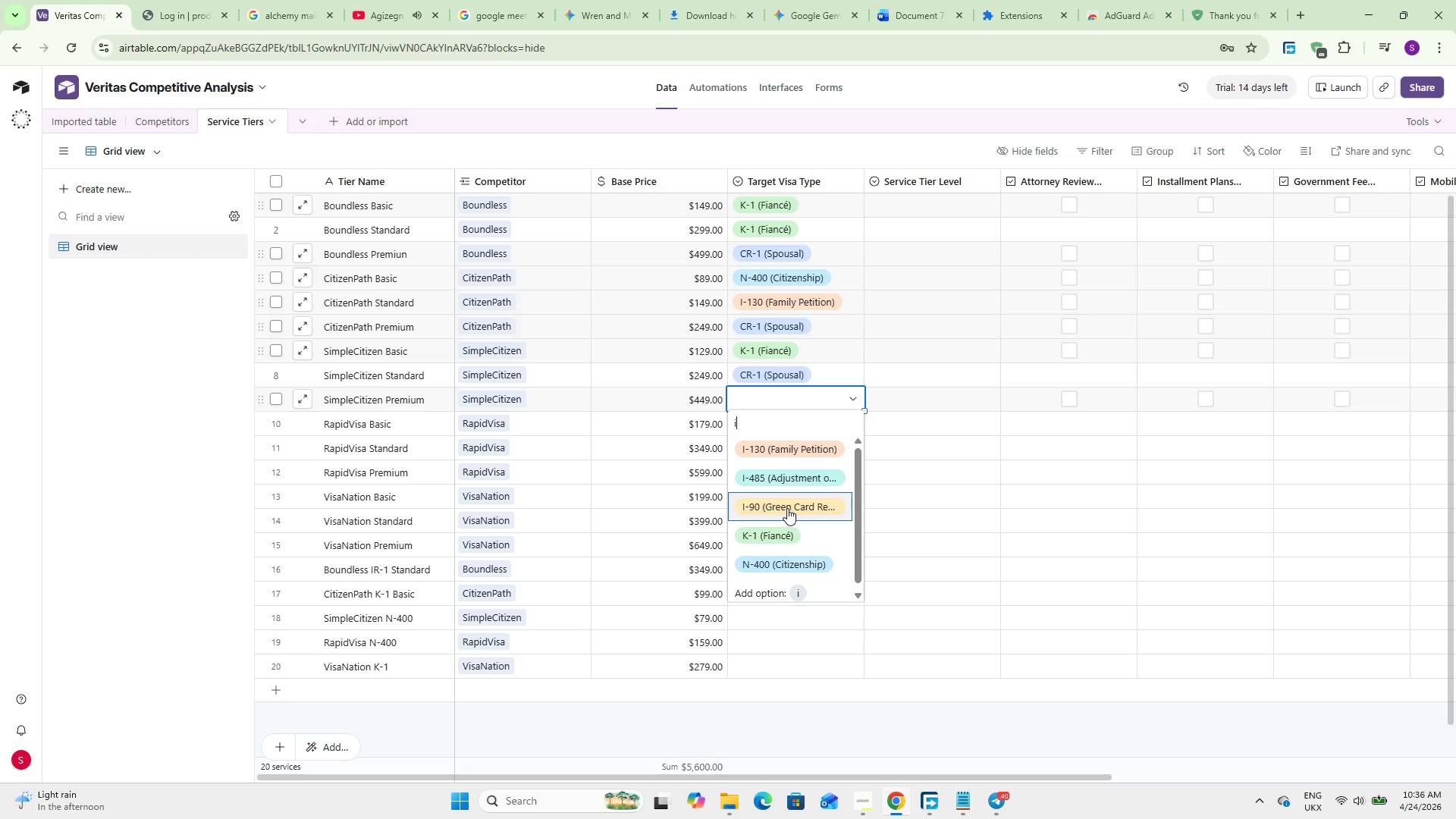 
wait(7.59)
 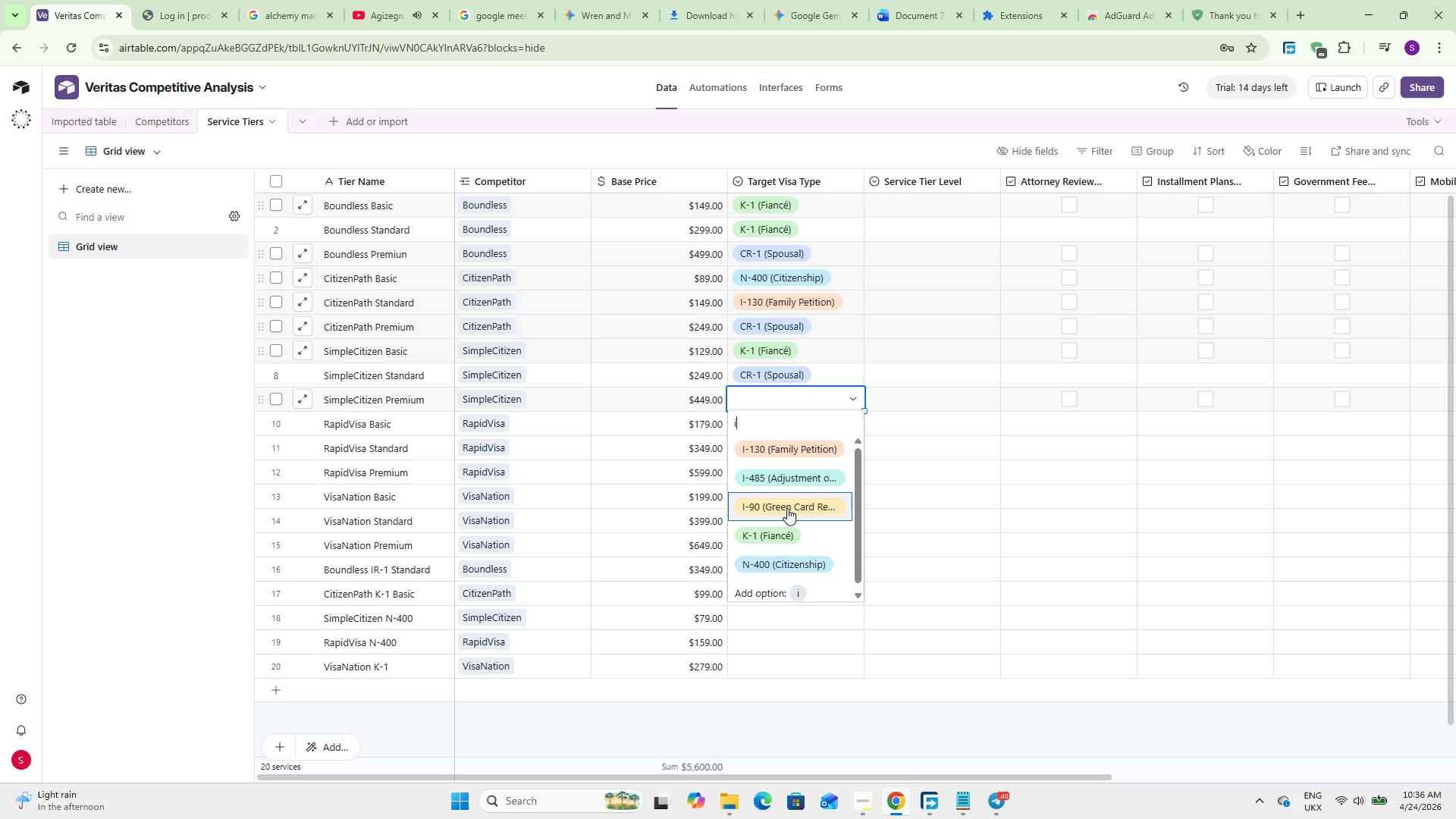 
left_click([785, 475])
 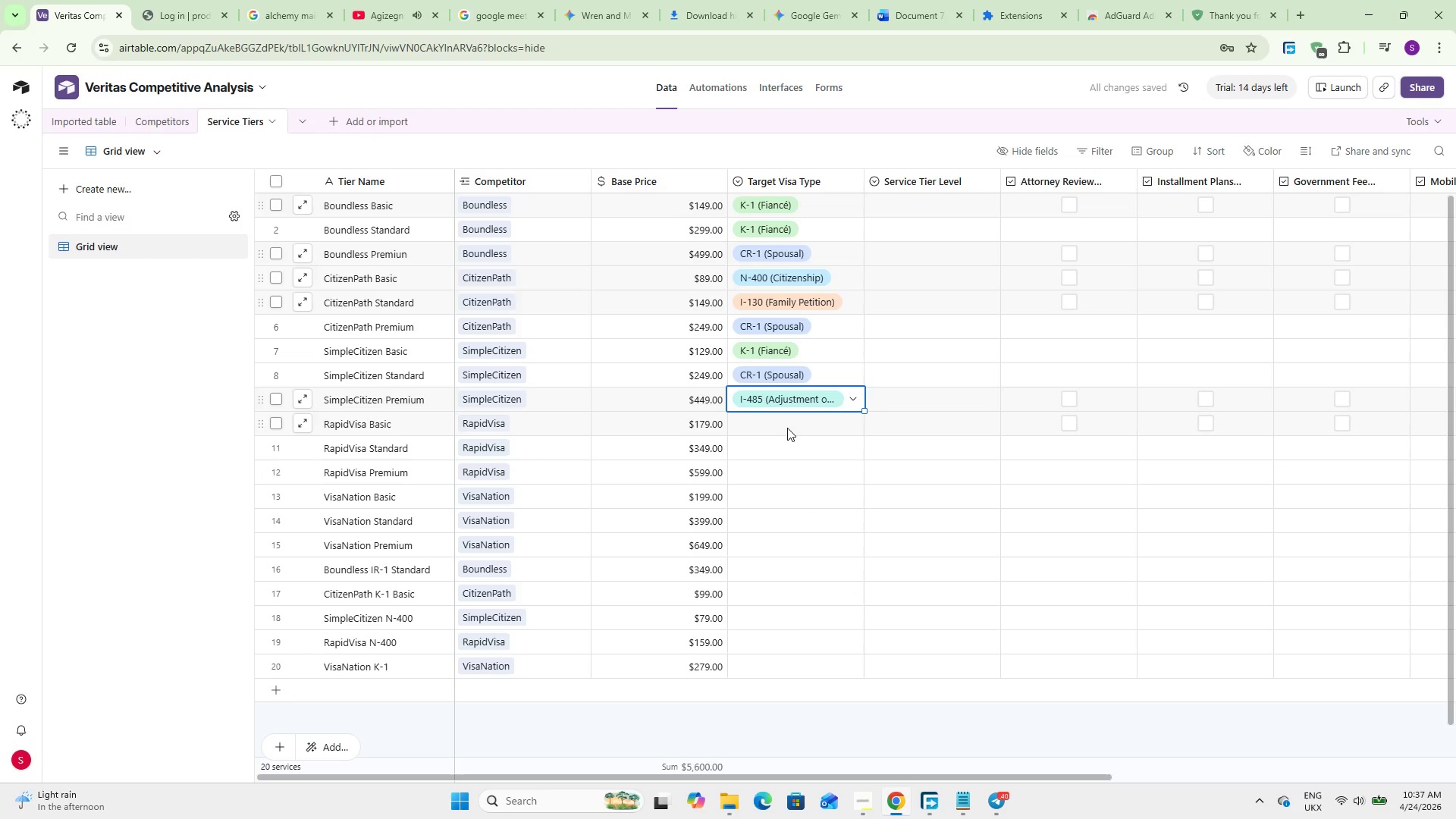 
double_click([787, 428])
 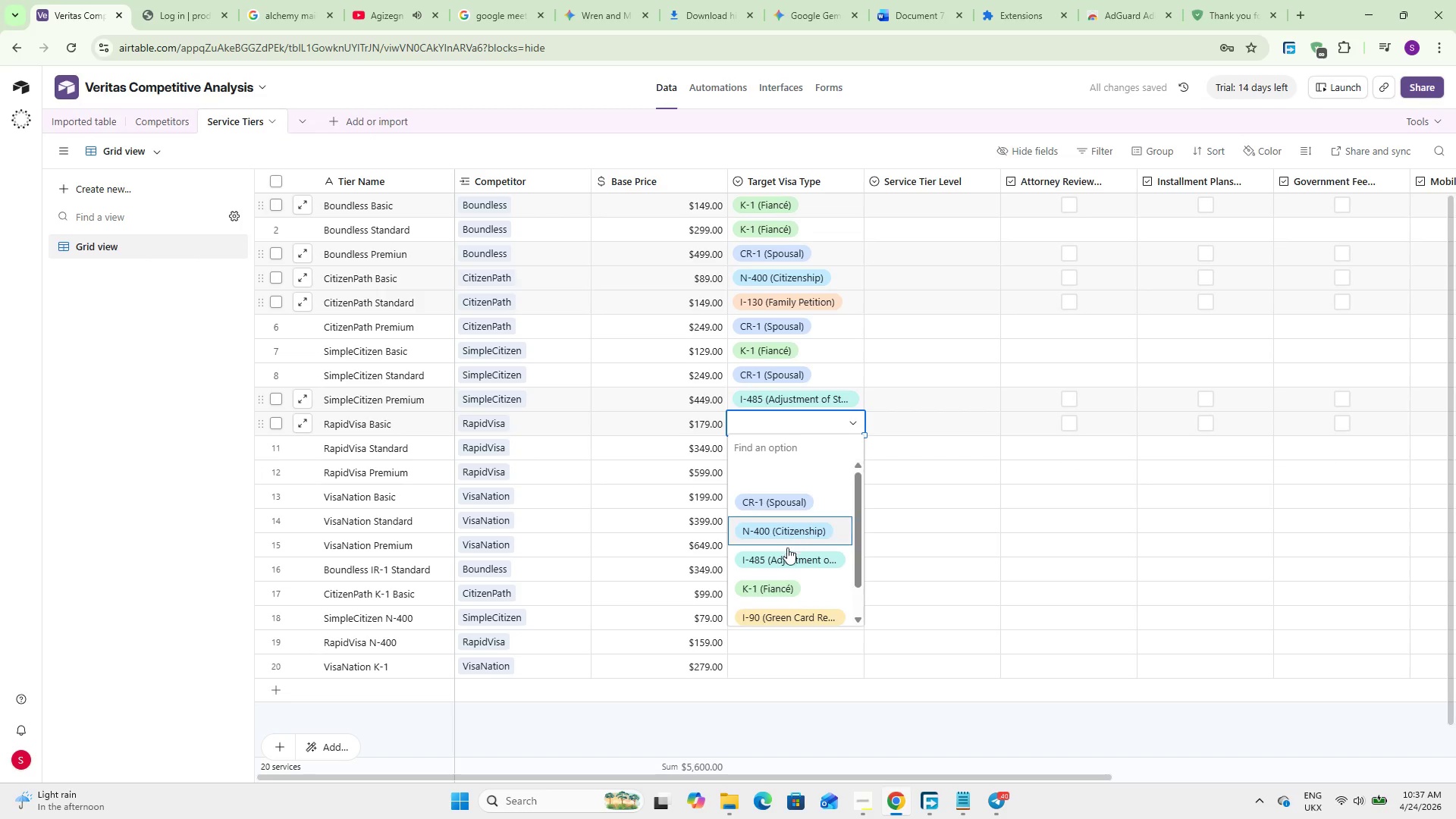 
left_click([789, 580])
 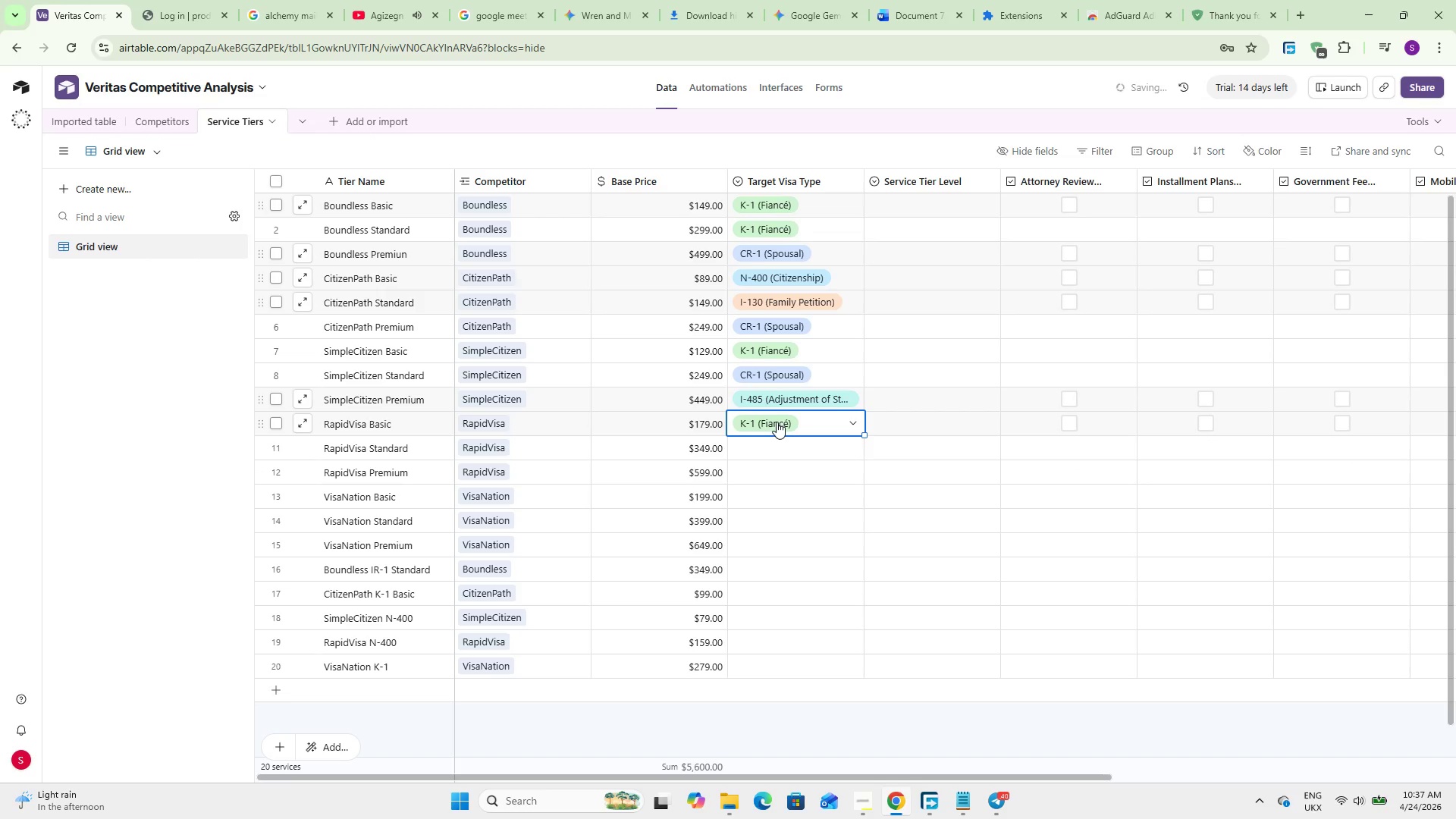 
left_click([781, 441])
 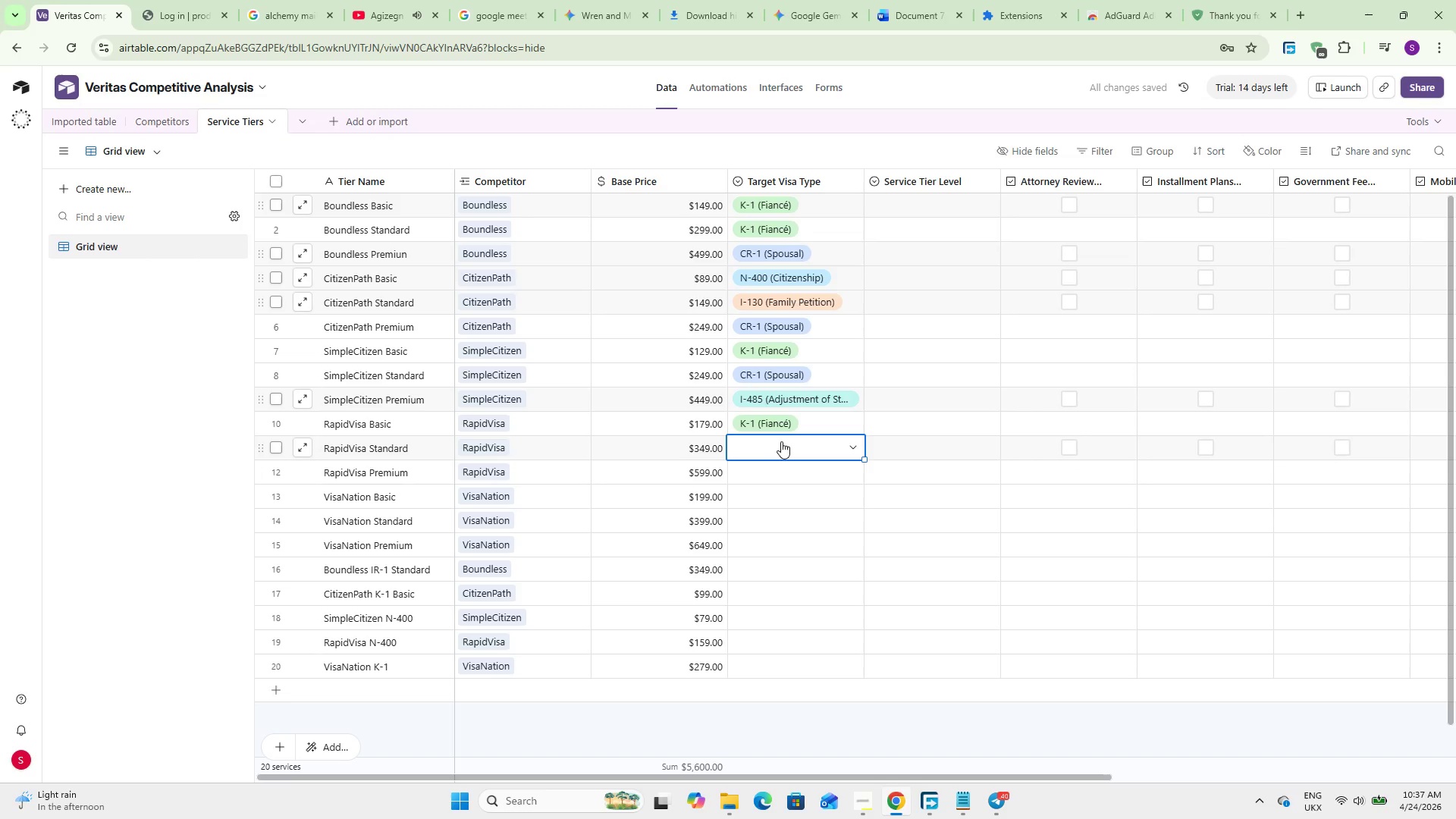 
left_click([781, 441])
 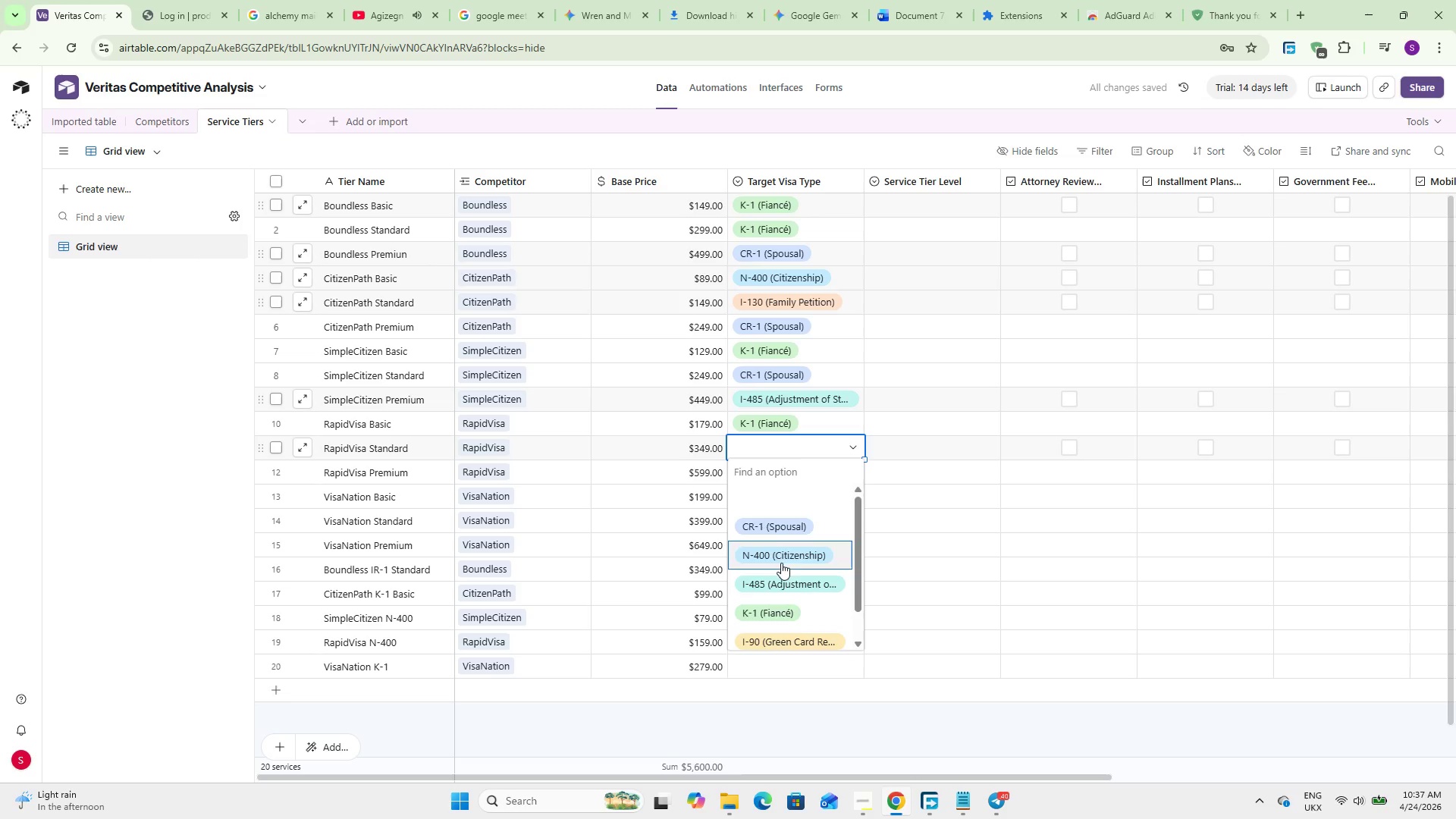 
left_click([771, 516])
 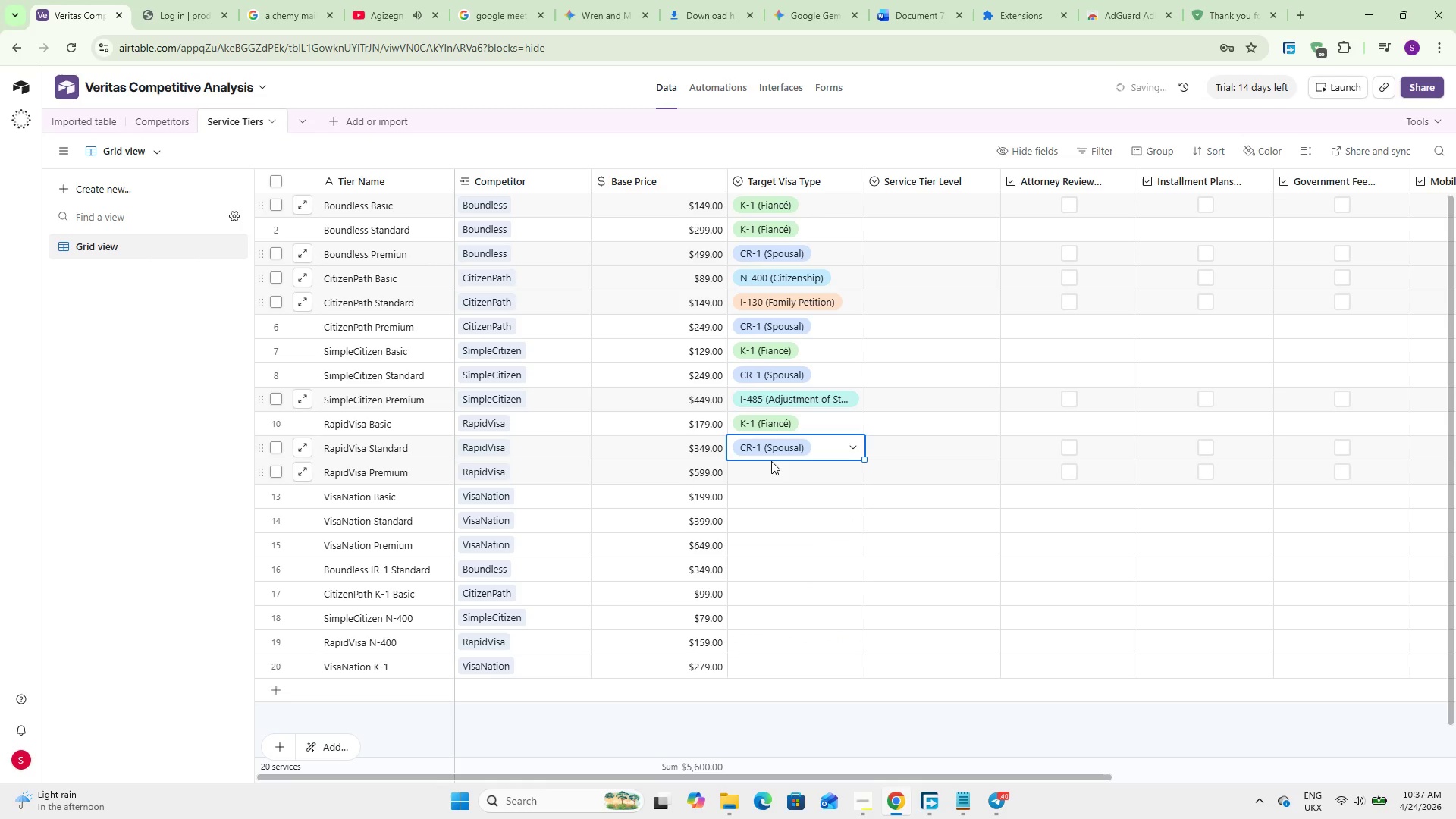 
left_click([770, 463])
 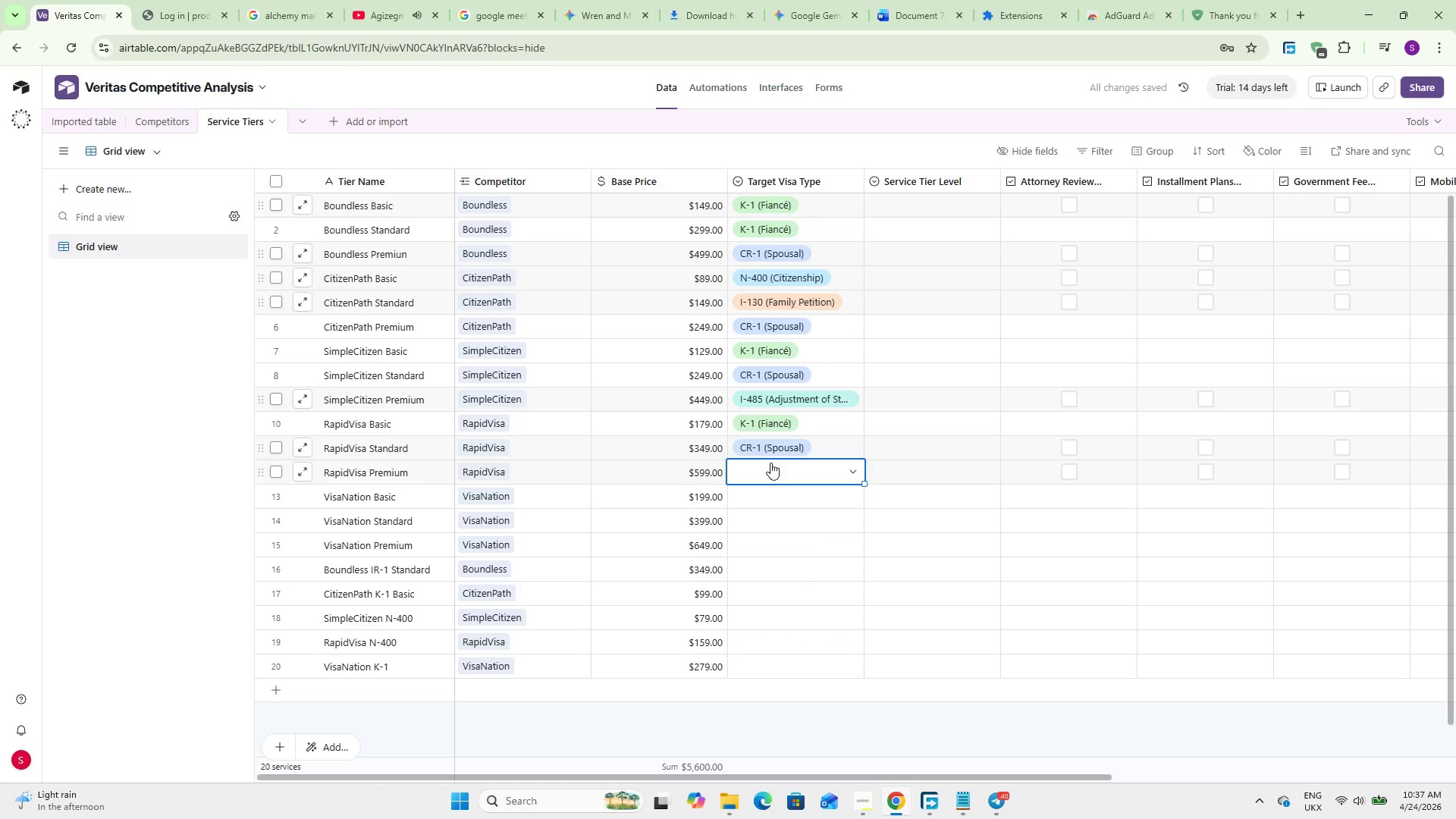 
left_click([769, 466])
 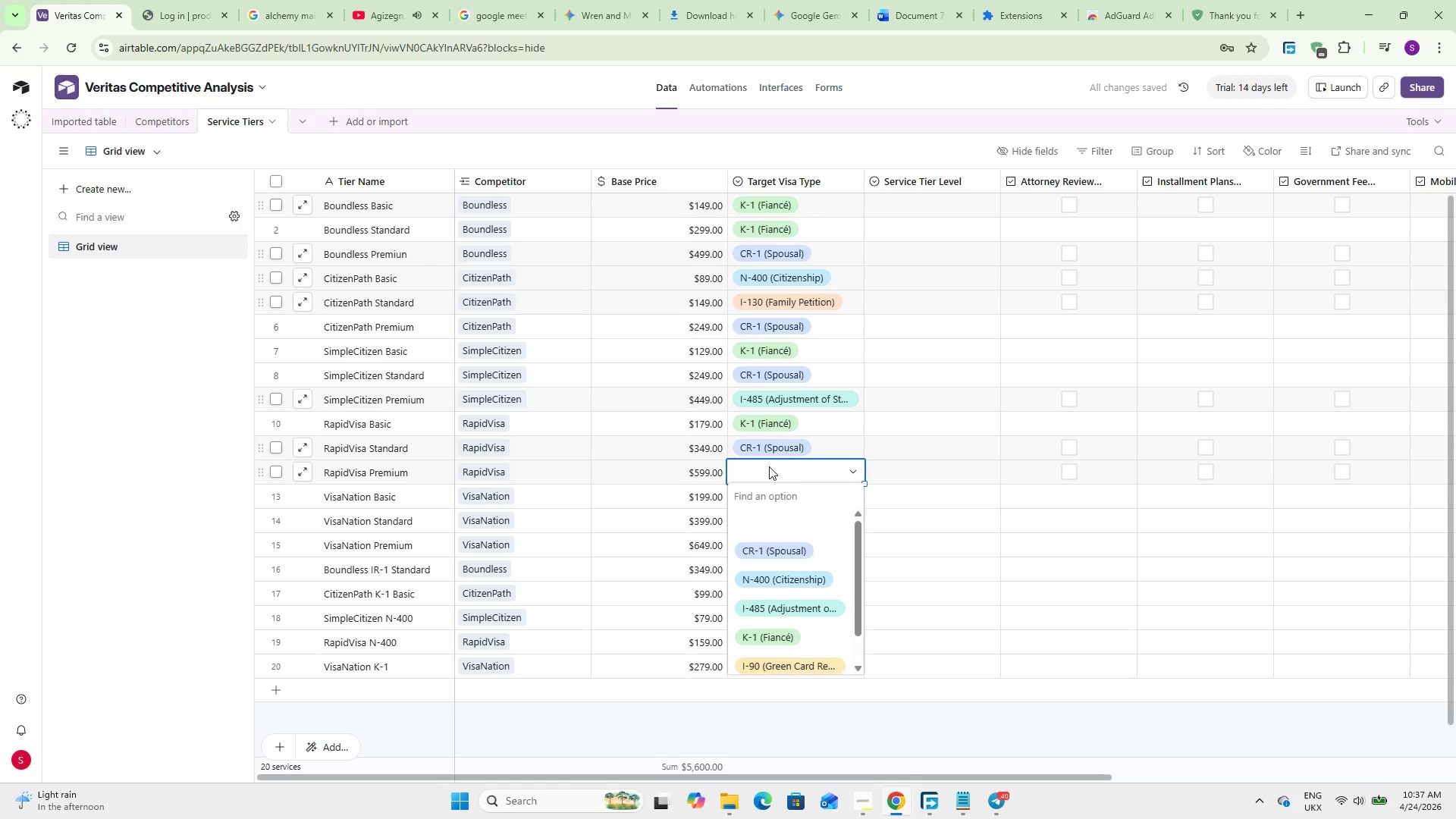 
left_click([792, 604])
 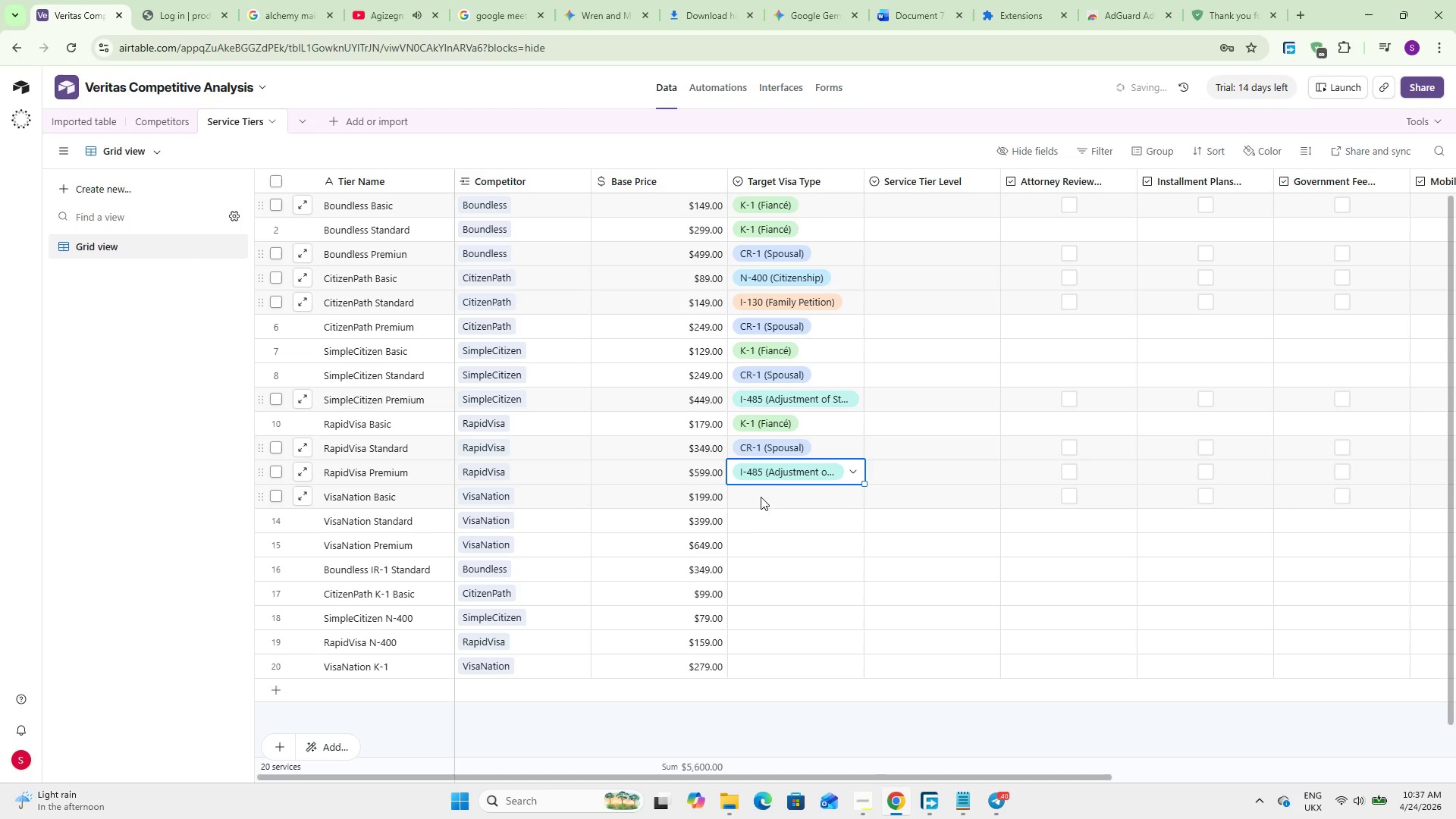 
left_click([761, 488])
 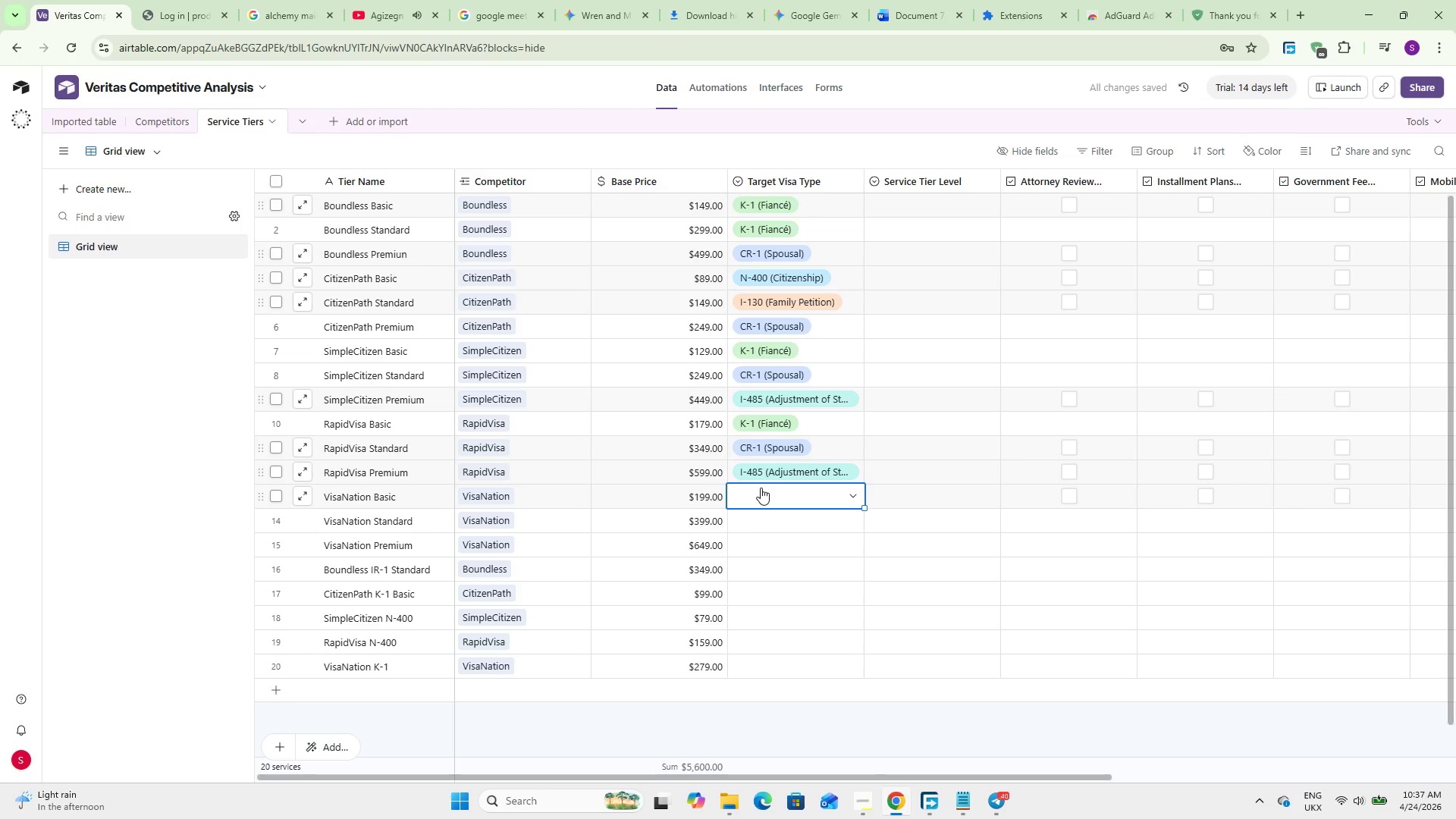 
left_click([761, 488])
 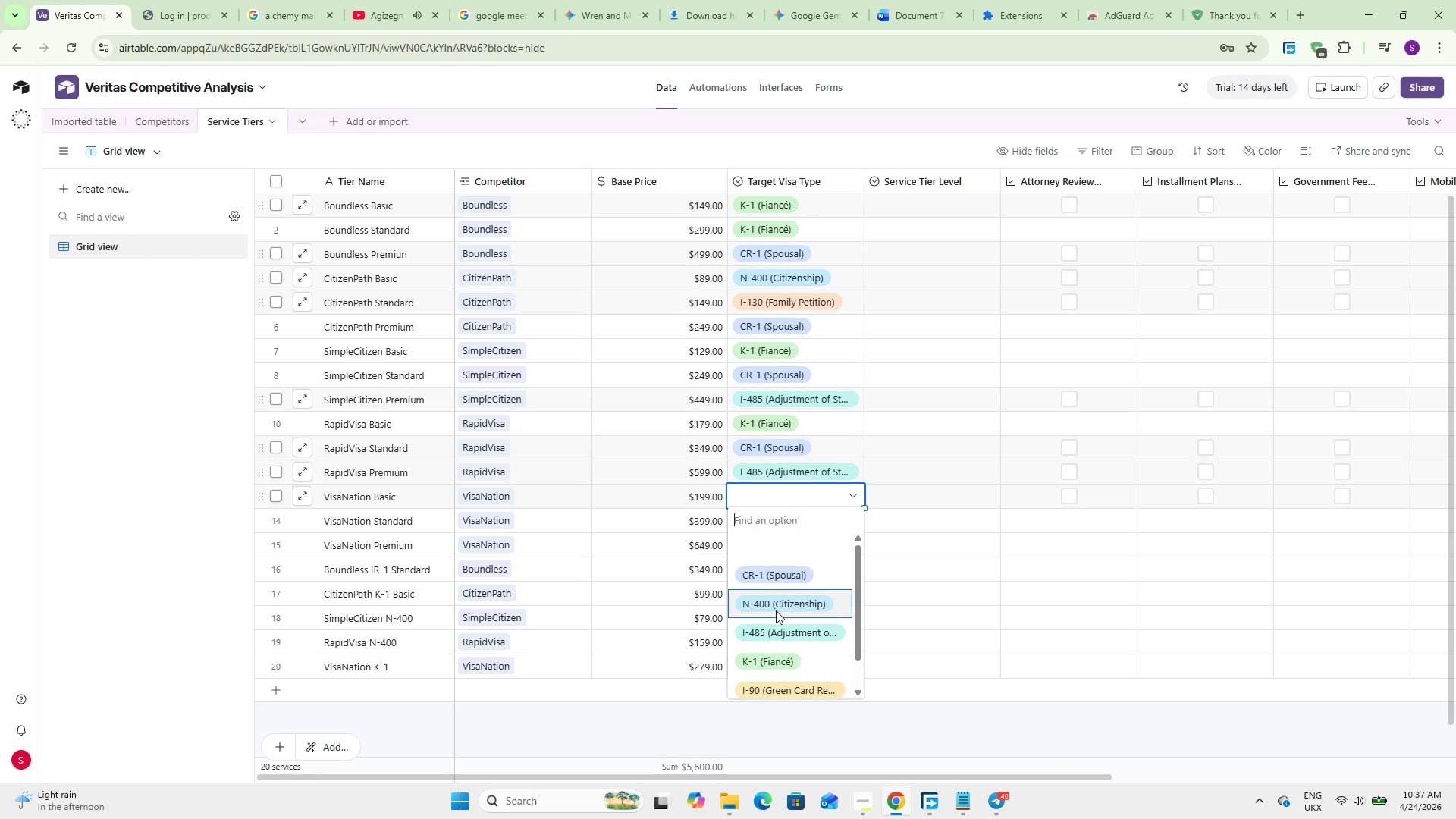 
left_click([780, 516])
 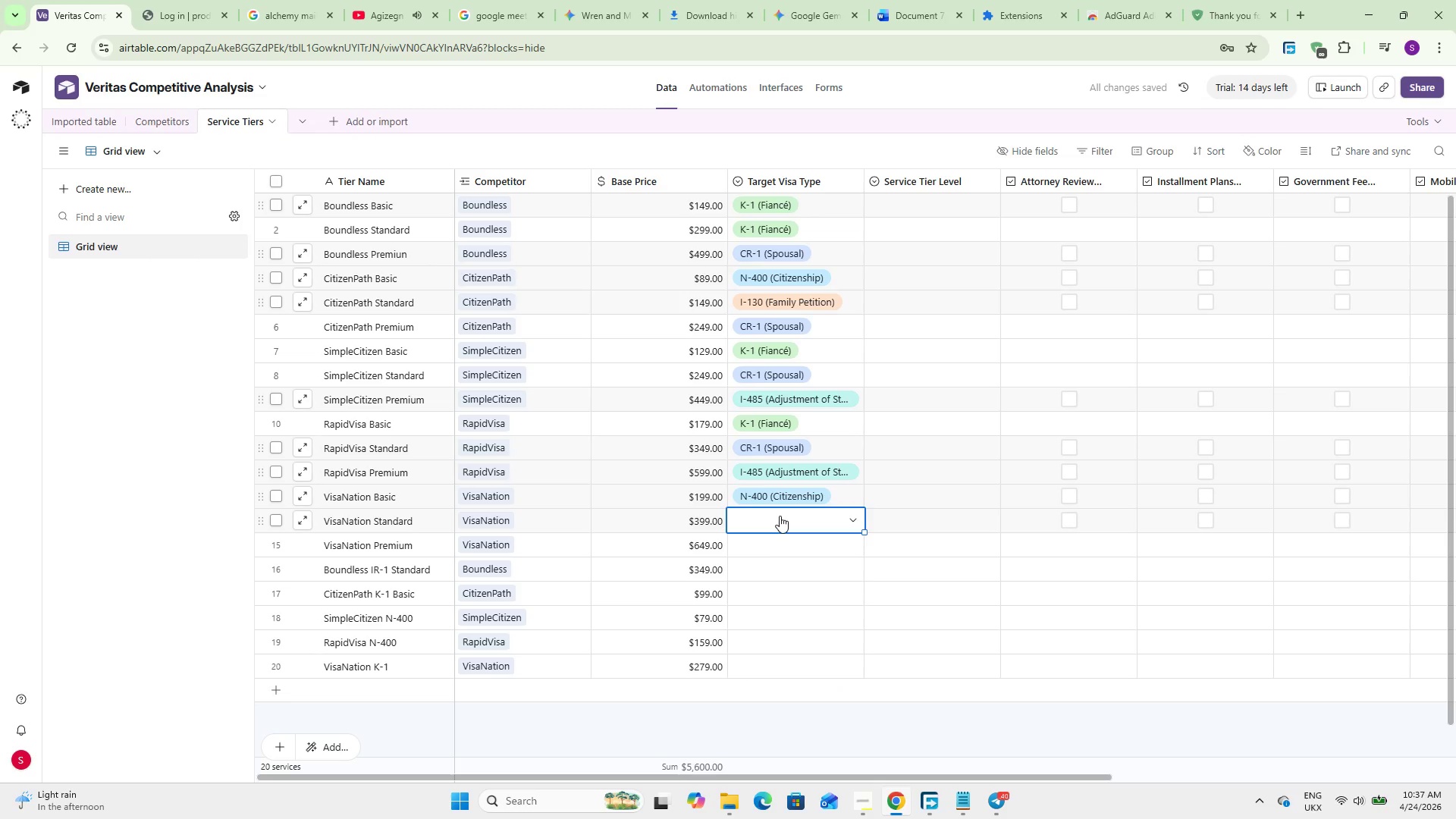 
left_click([780, 516])
 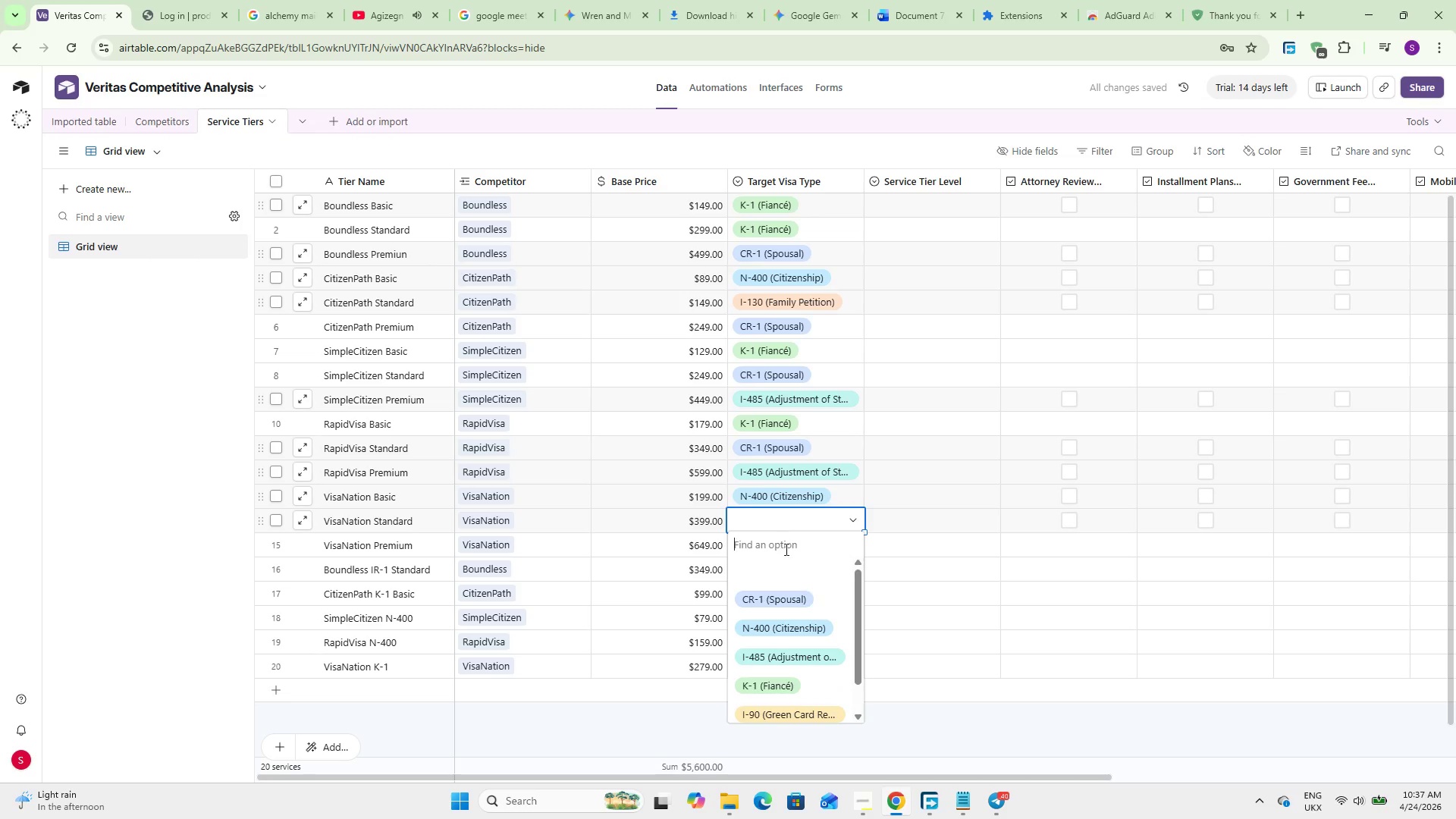 
scroll: coordinate [767, 631], scroll_direction: down, amount: 2.0
 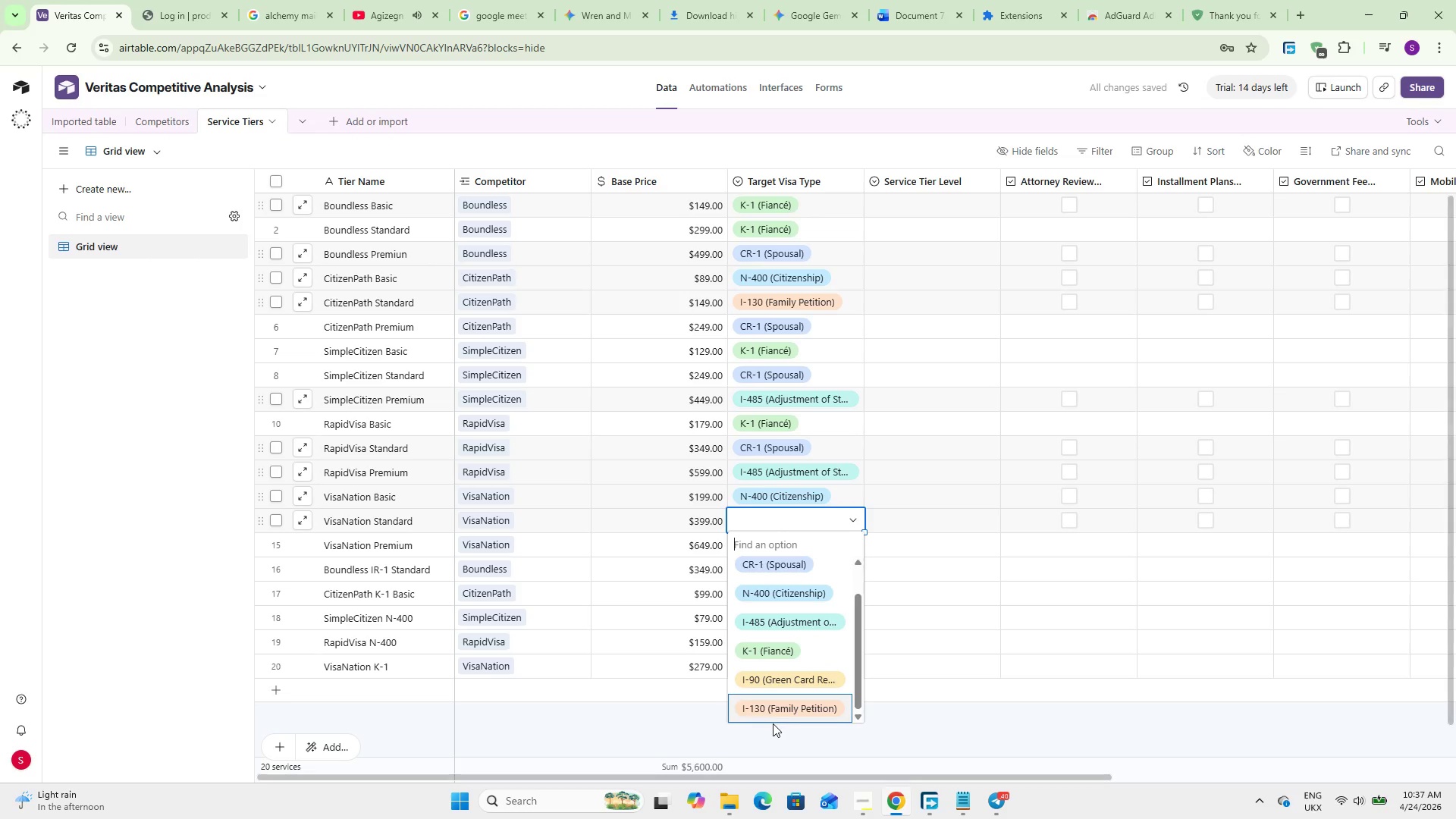 
left_click([772, 708])
 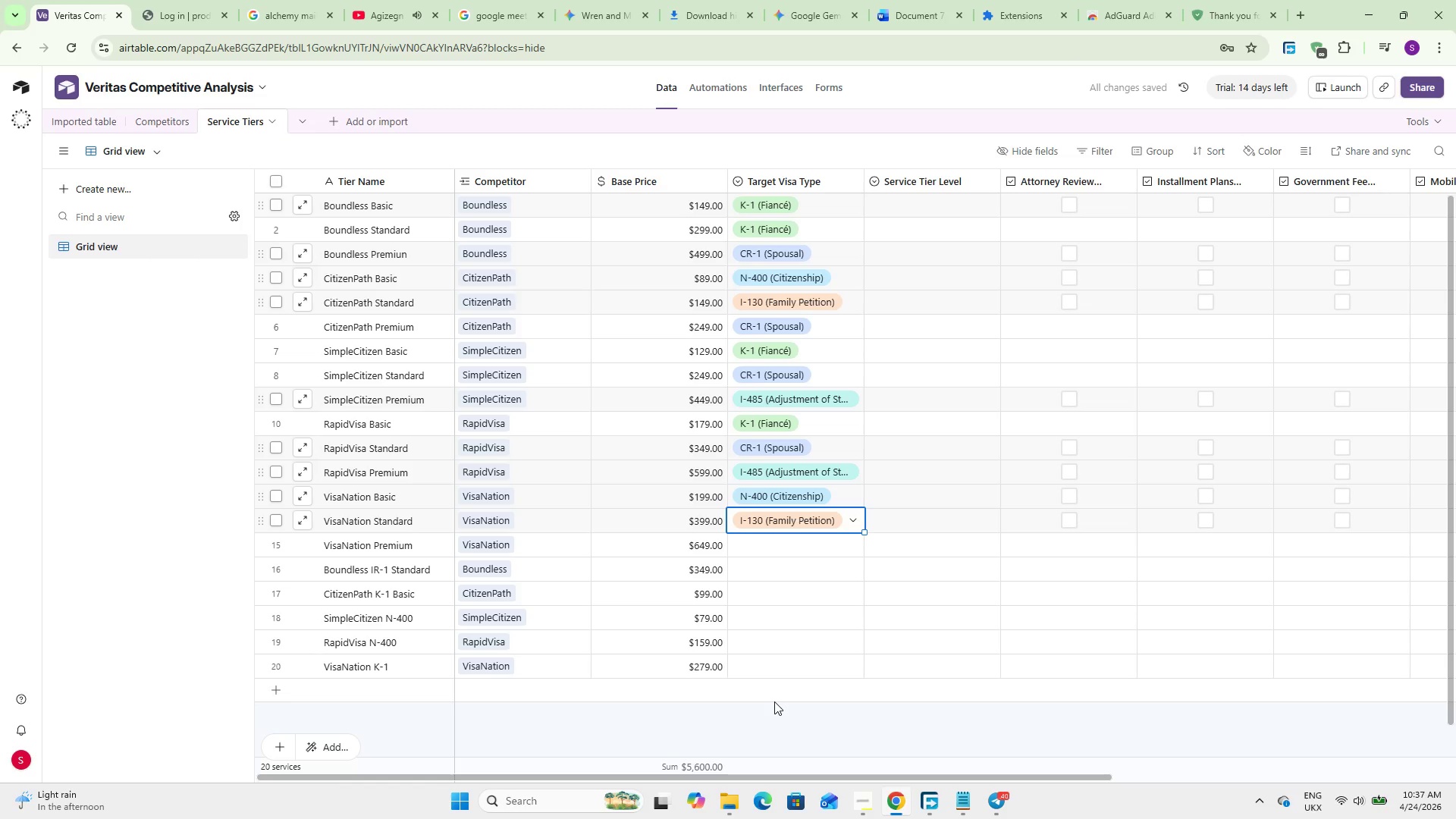 
double_click([781, 542])
 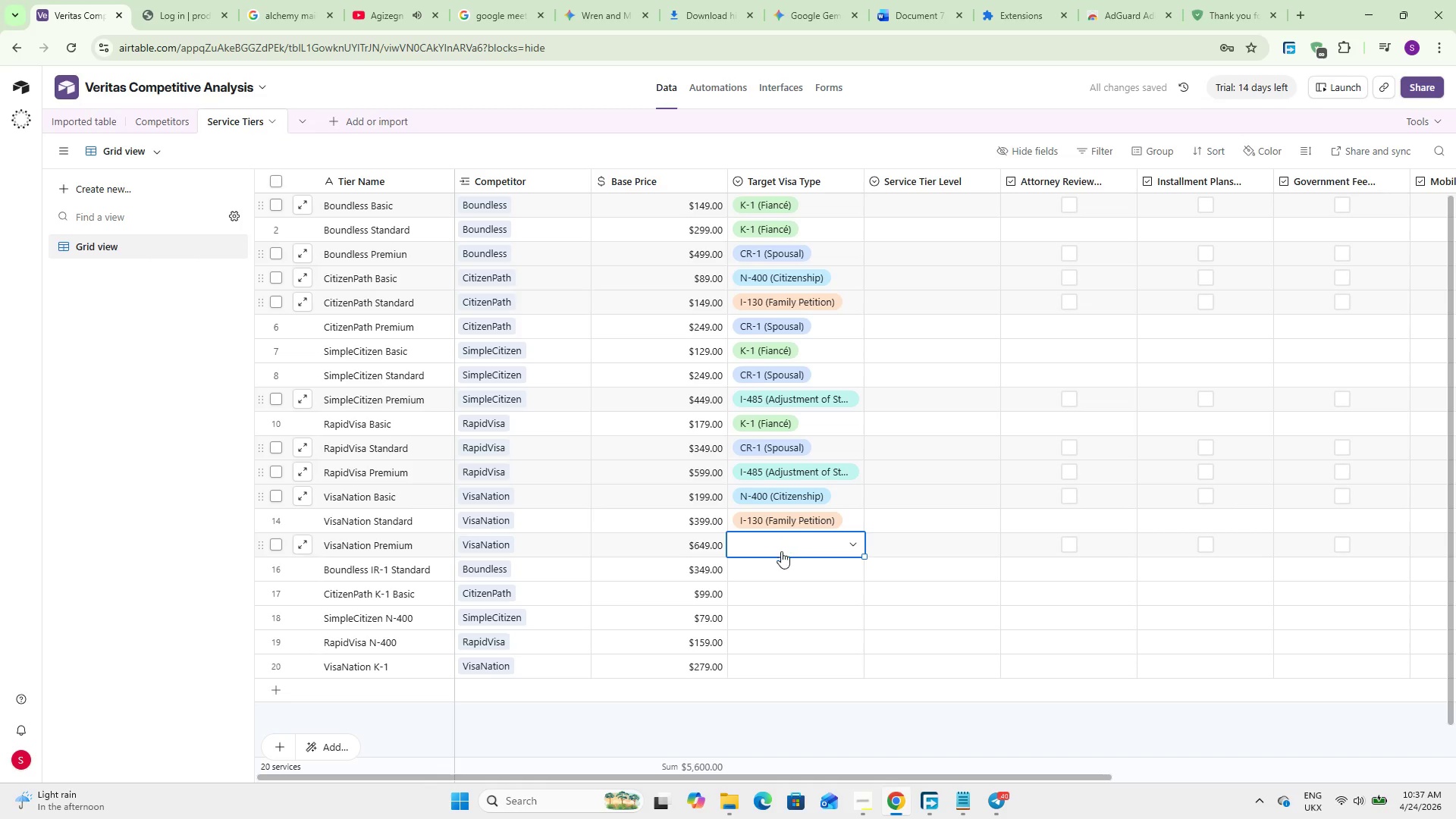 
left_click([780, 557])
 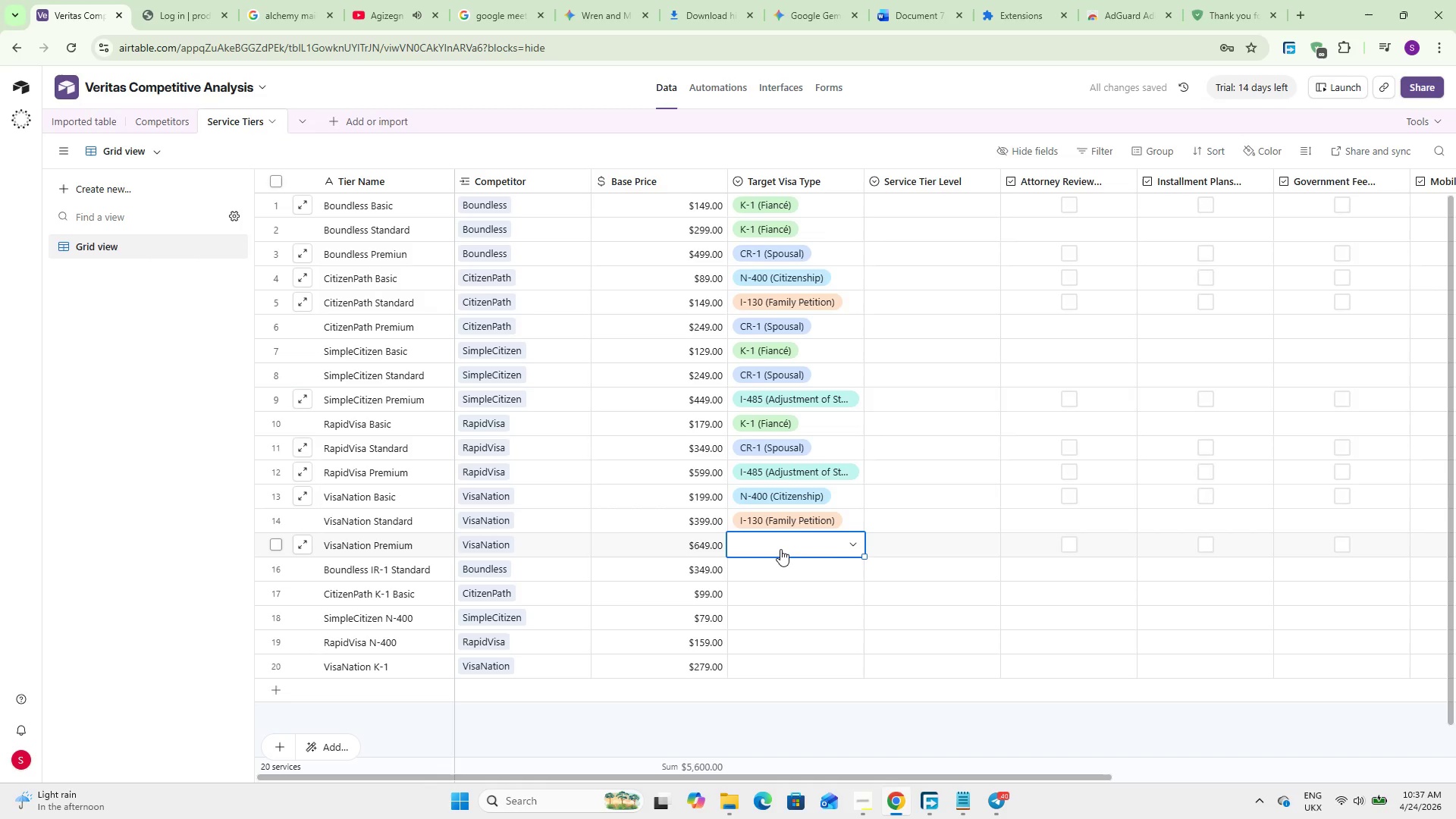 
double_click([780, 549])
 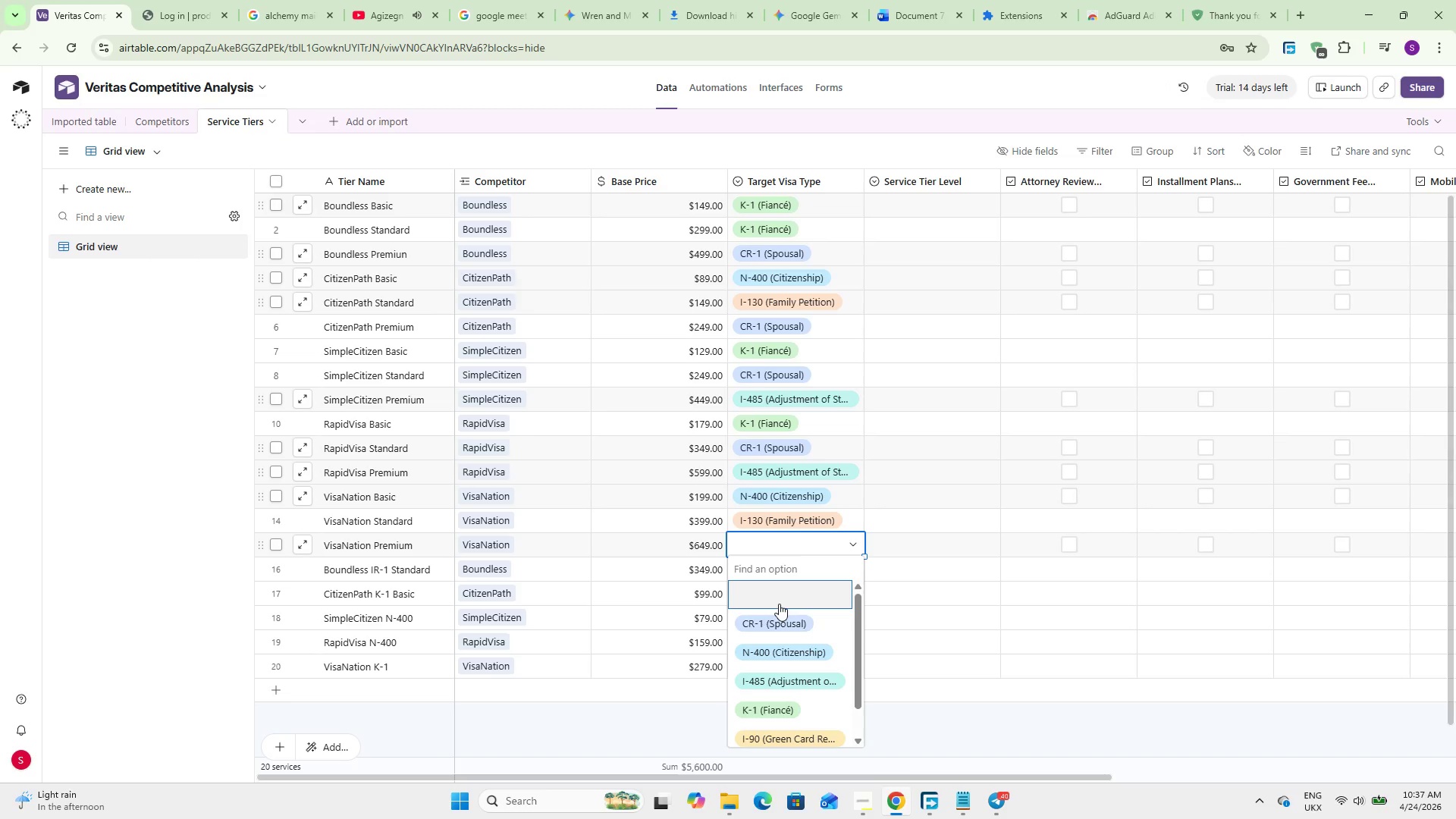 
left_click([779, 617])
 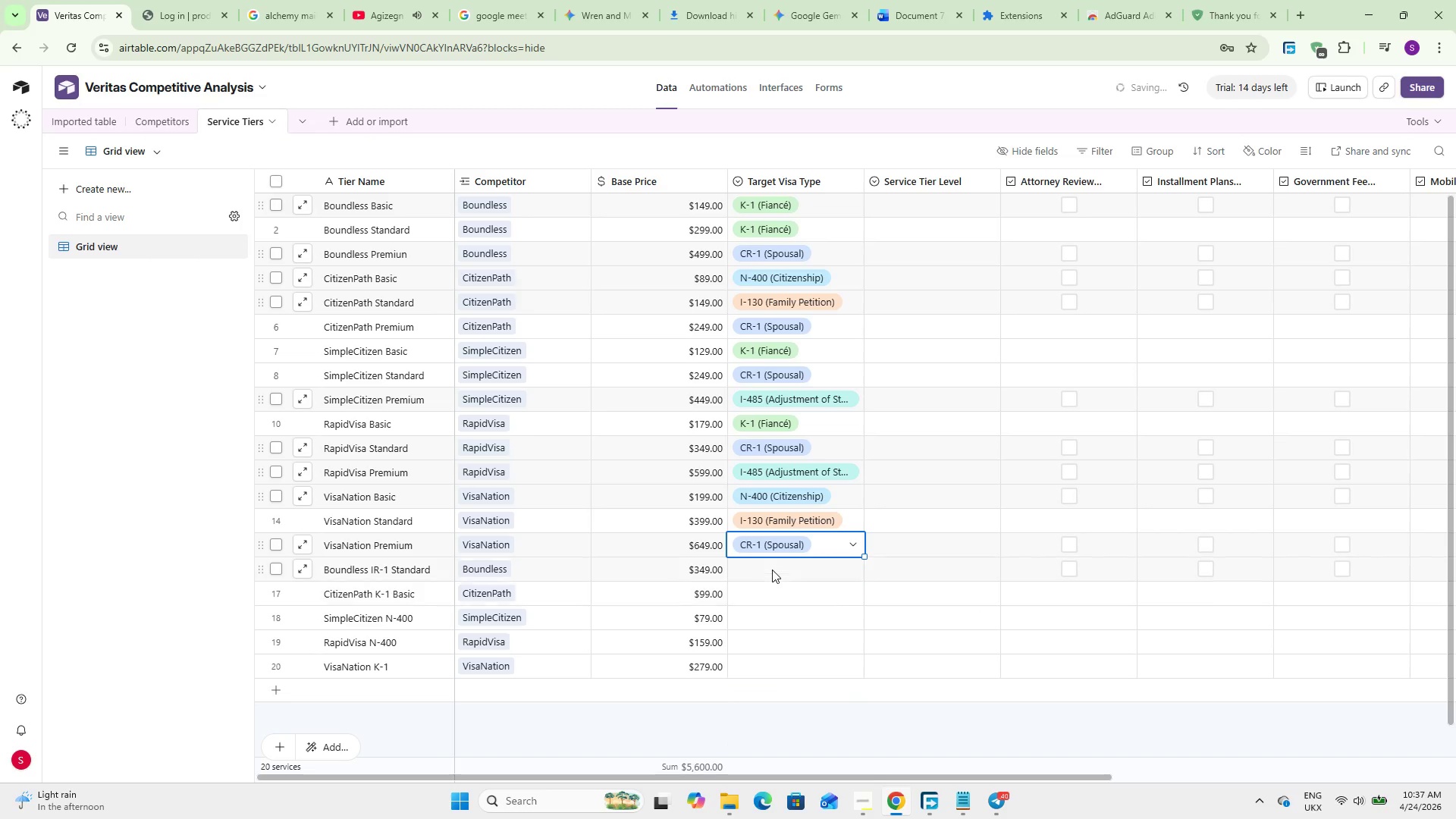 
left_click([774, 569])
 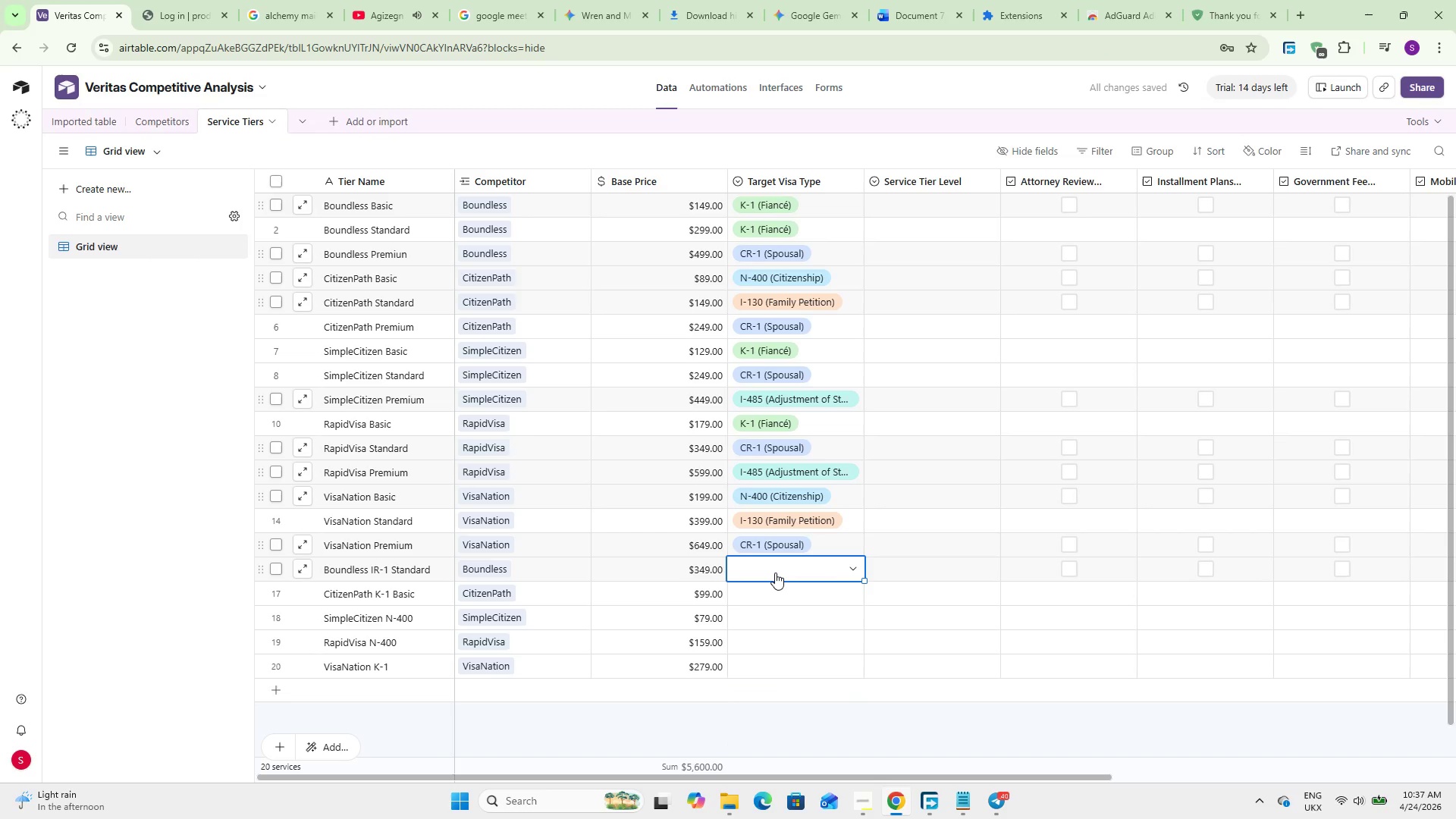 
left_click([775, 573])
 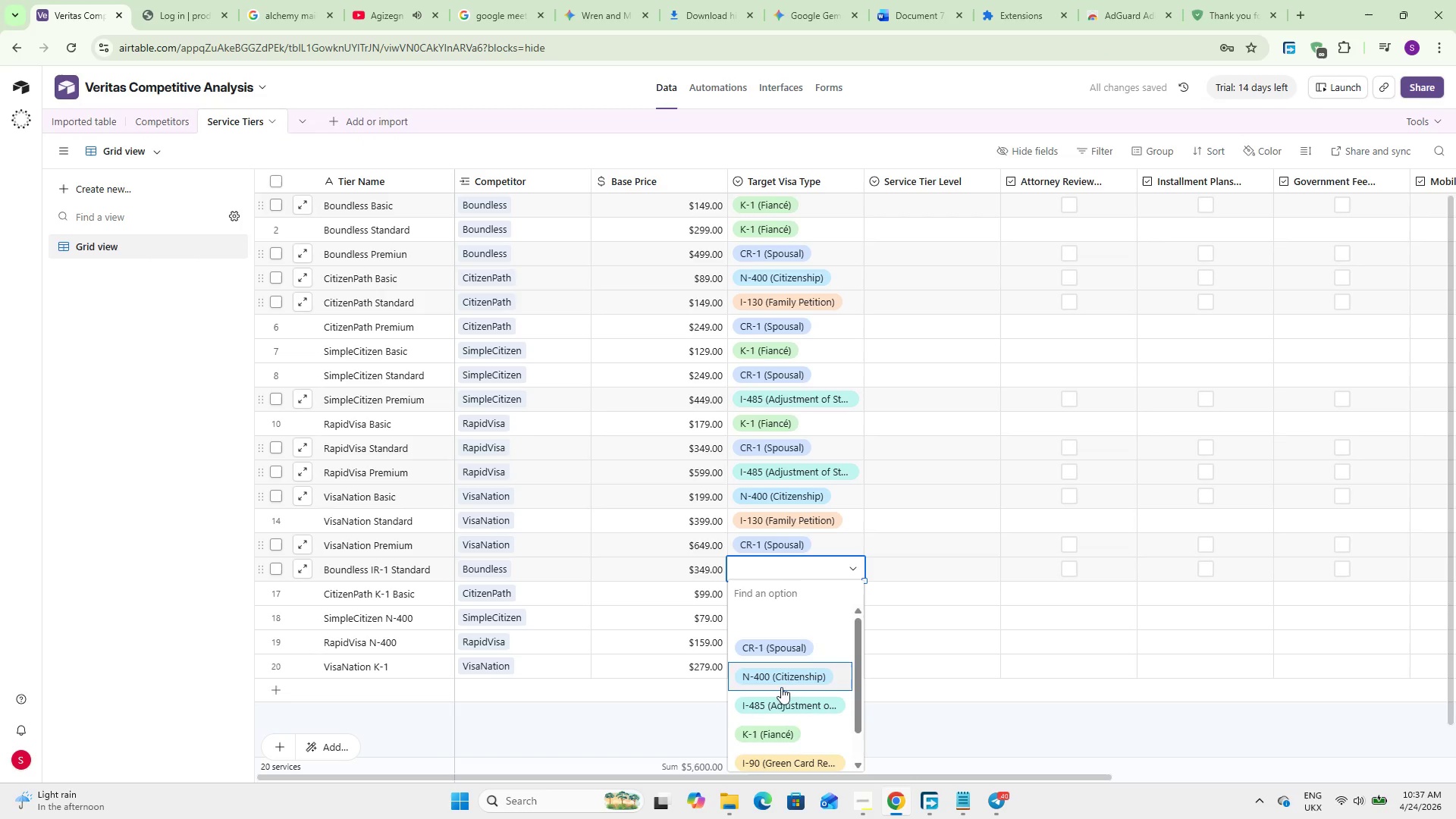 
left_click([784, 703])
 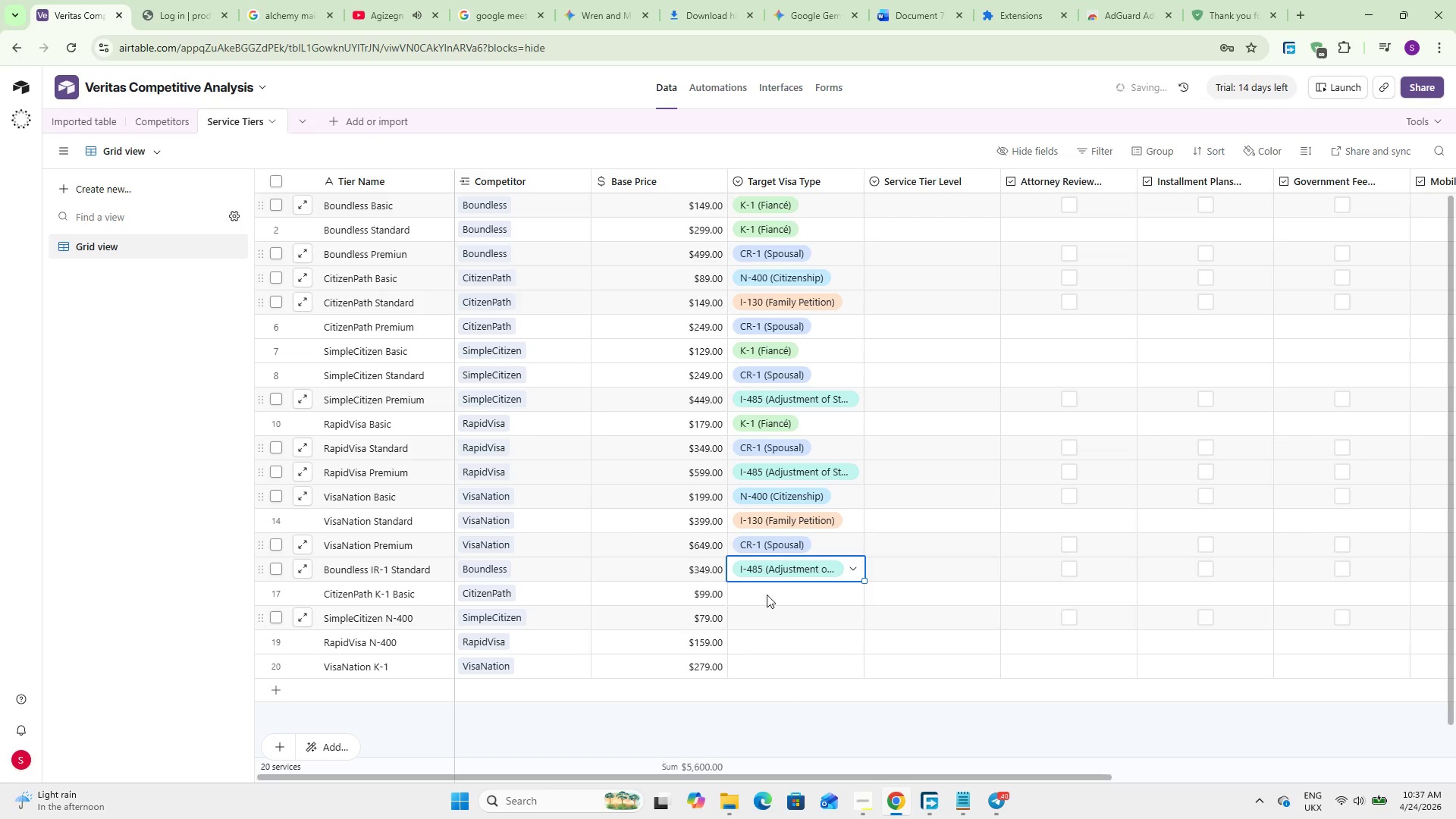 
left_click([767, 592])
 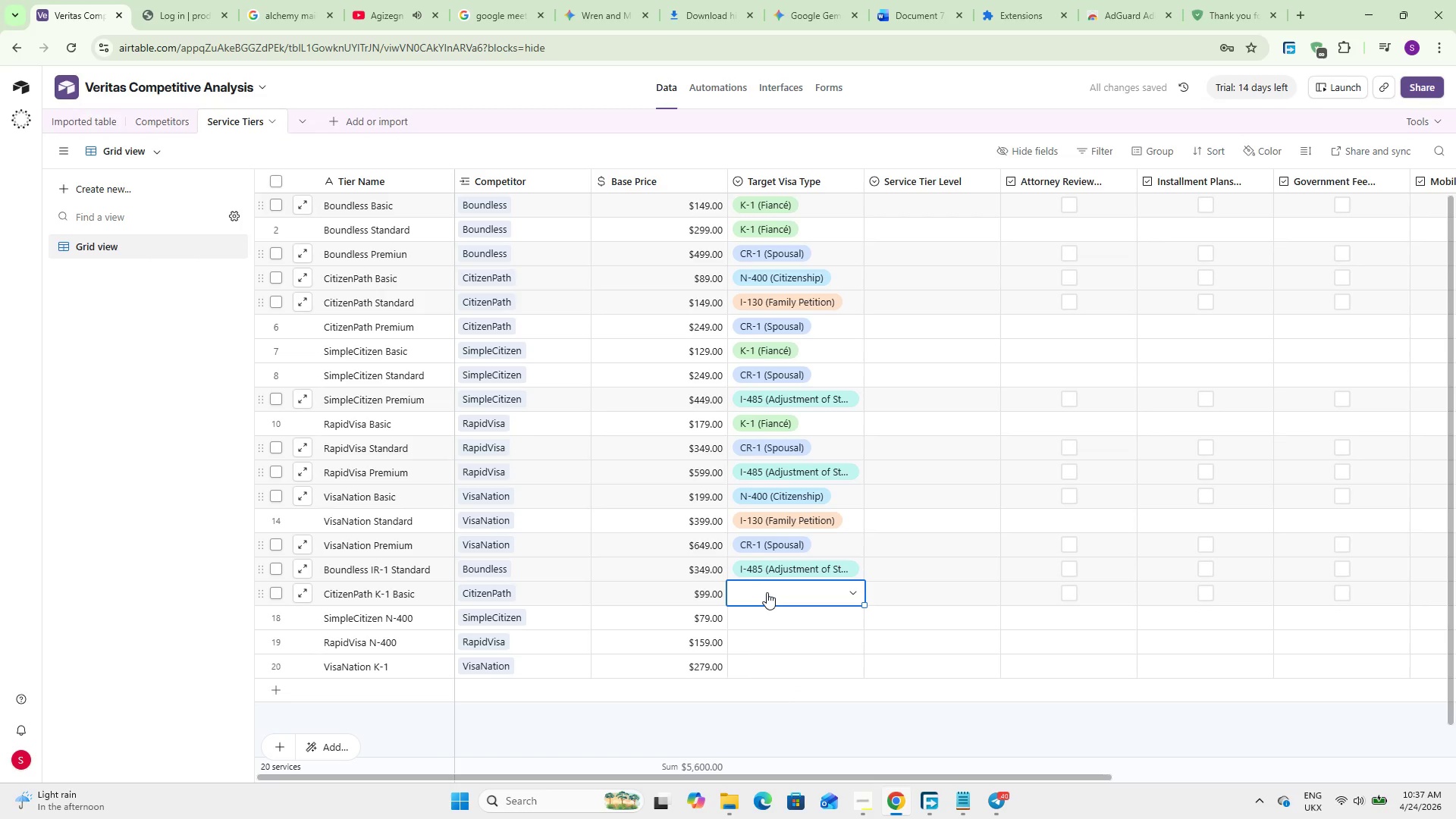 
left_click([767, 592])
 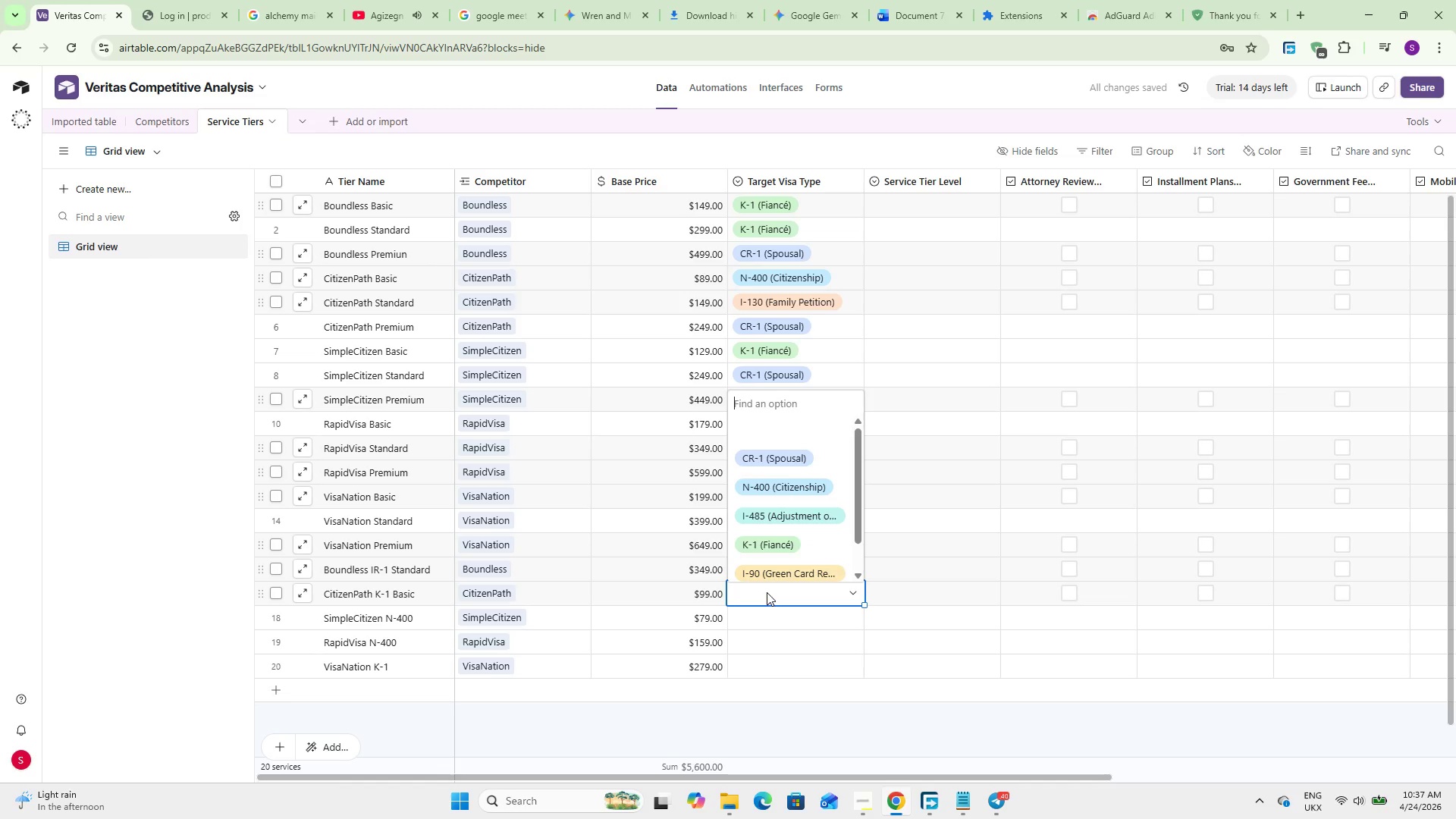 
wait(8.61)
 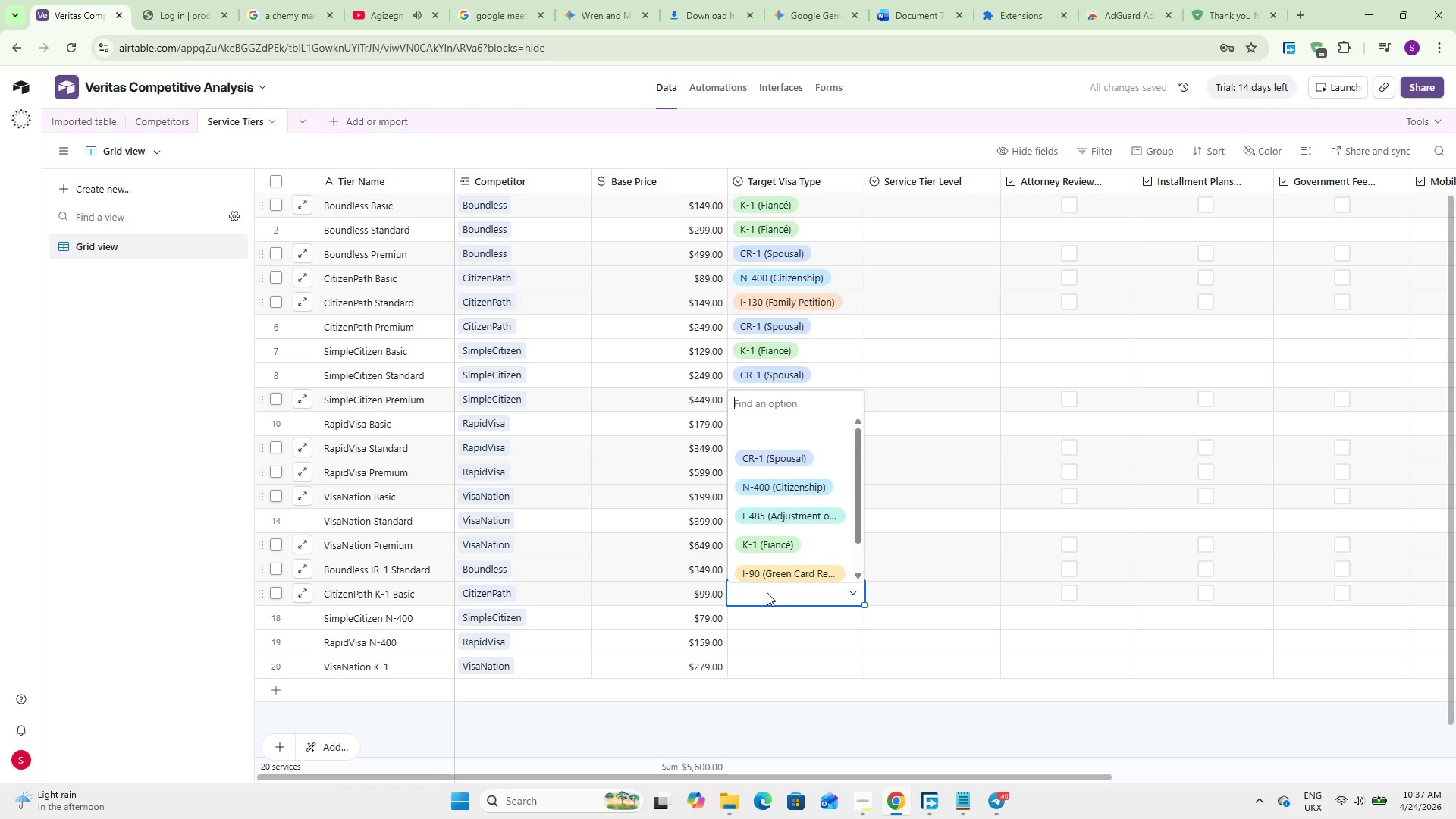 
left_click([751, 546])
 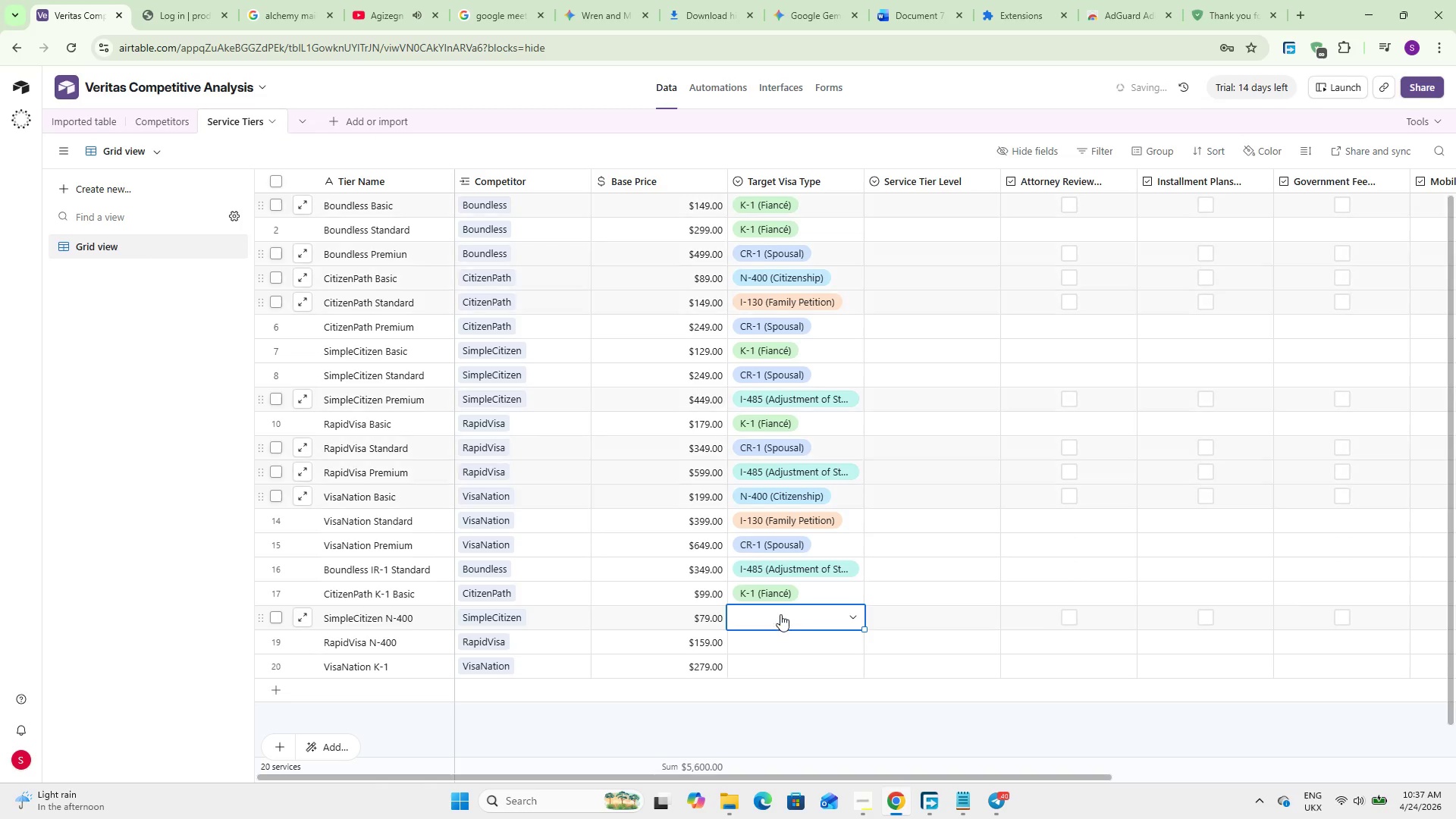 
left_click([779, 616])
 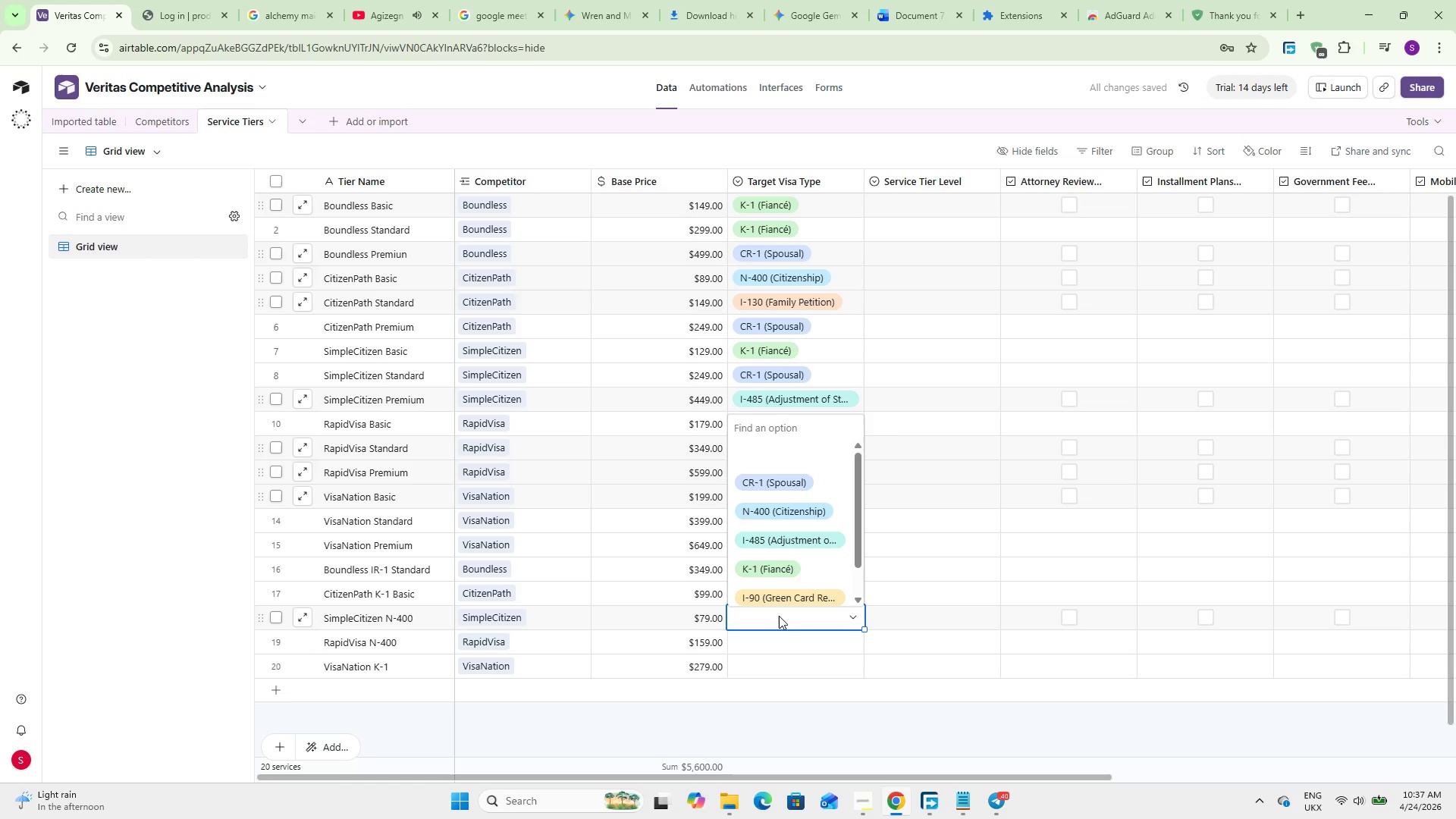 
scroll: coordinate [777, 531], scroll_direction: down, amount: 5.0
 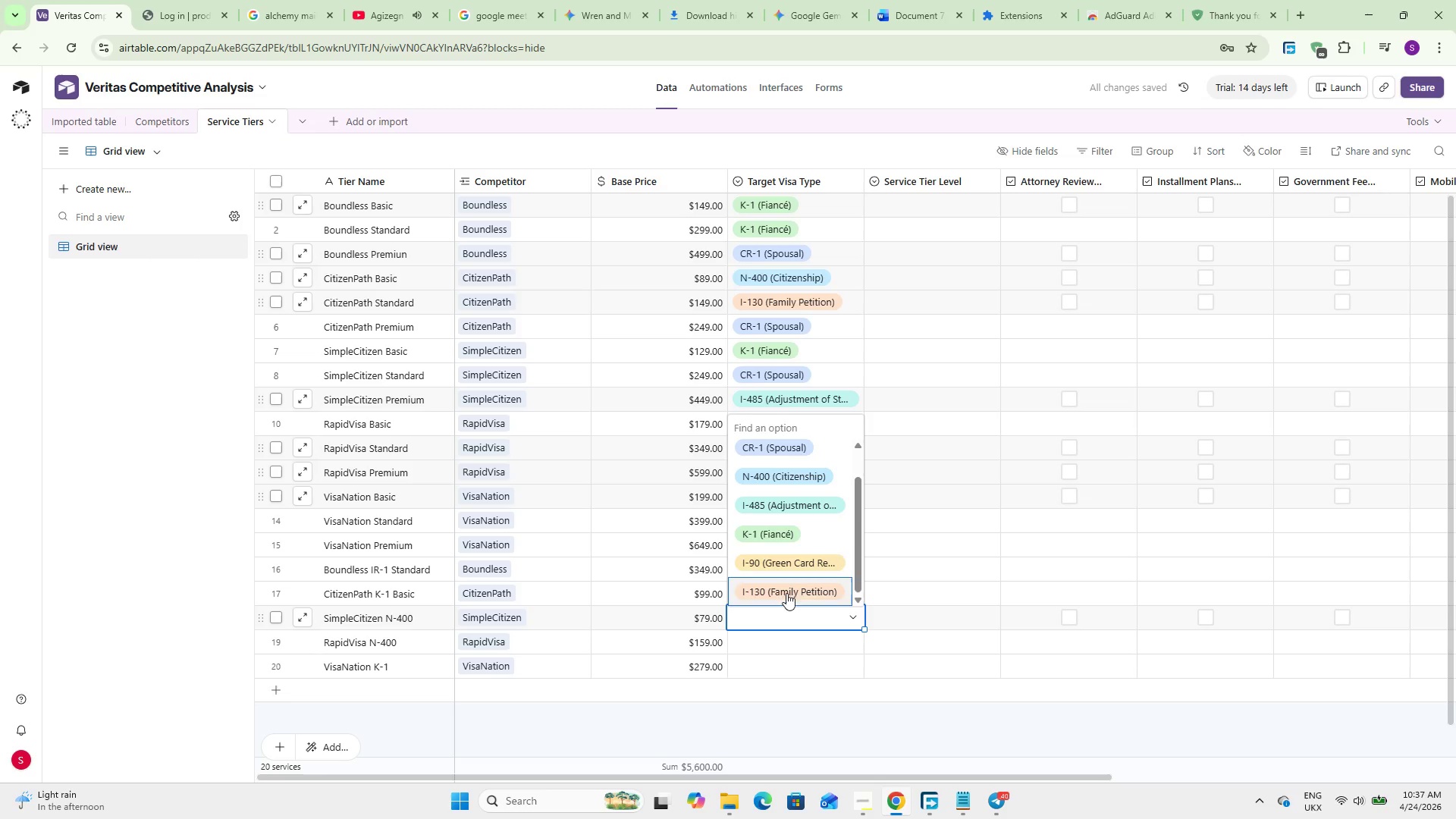 
left_click([775, 516])
 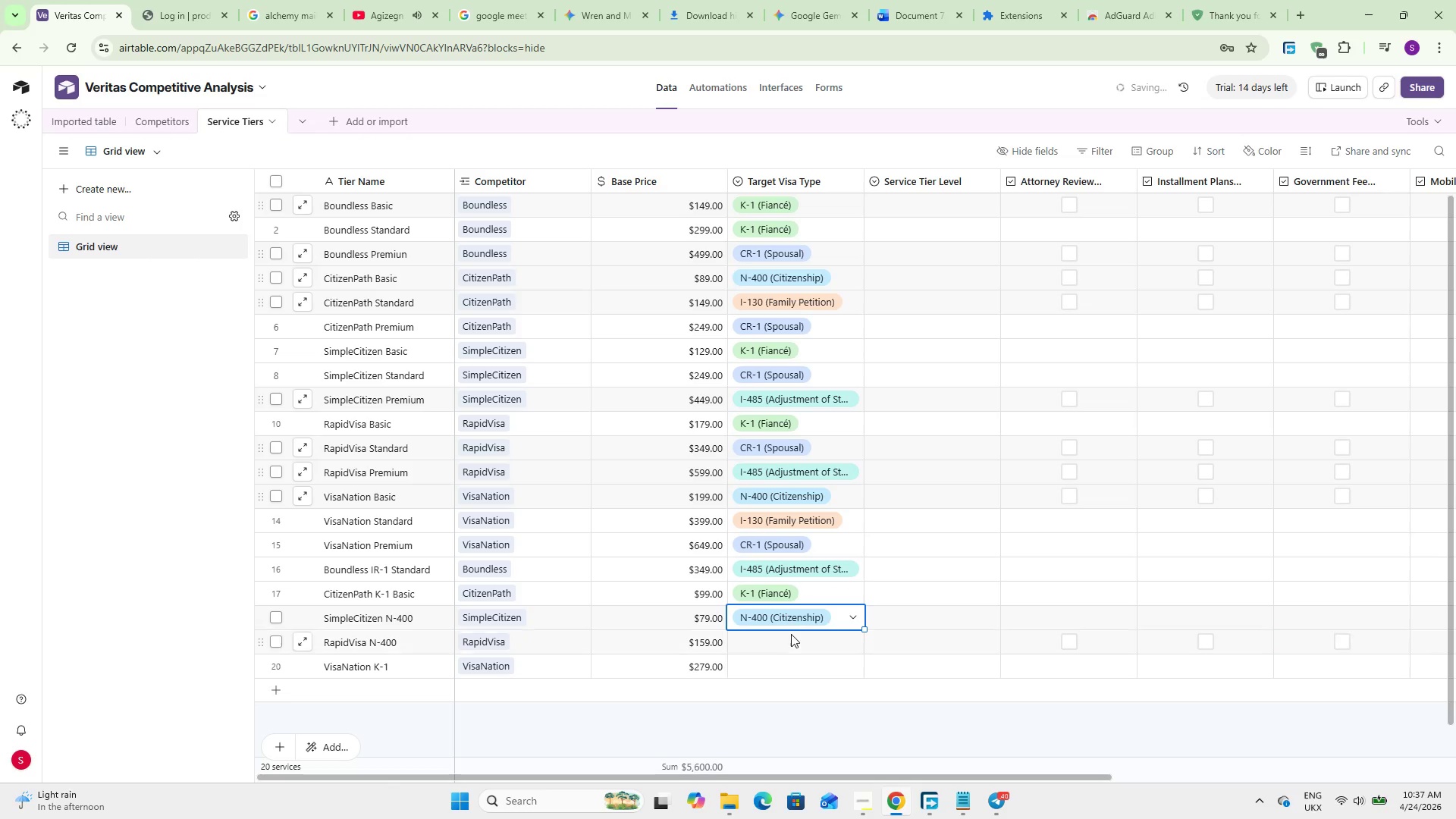 
scroll: coordinate [772, 516], scroll_direction: up, amount: 4.0
 